 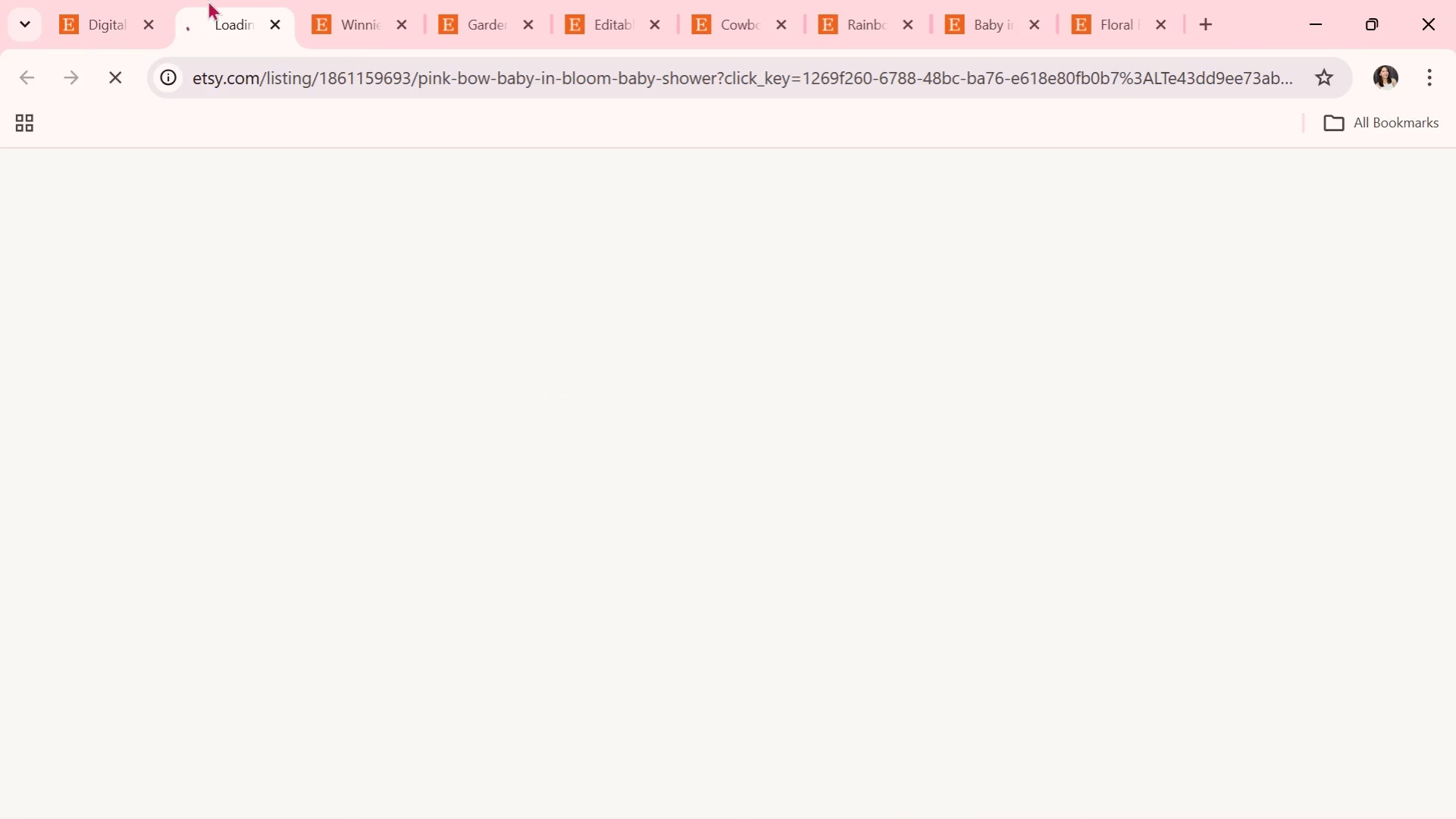 
left_click([298, 81])
 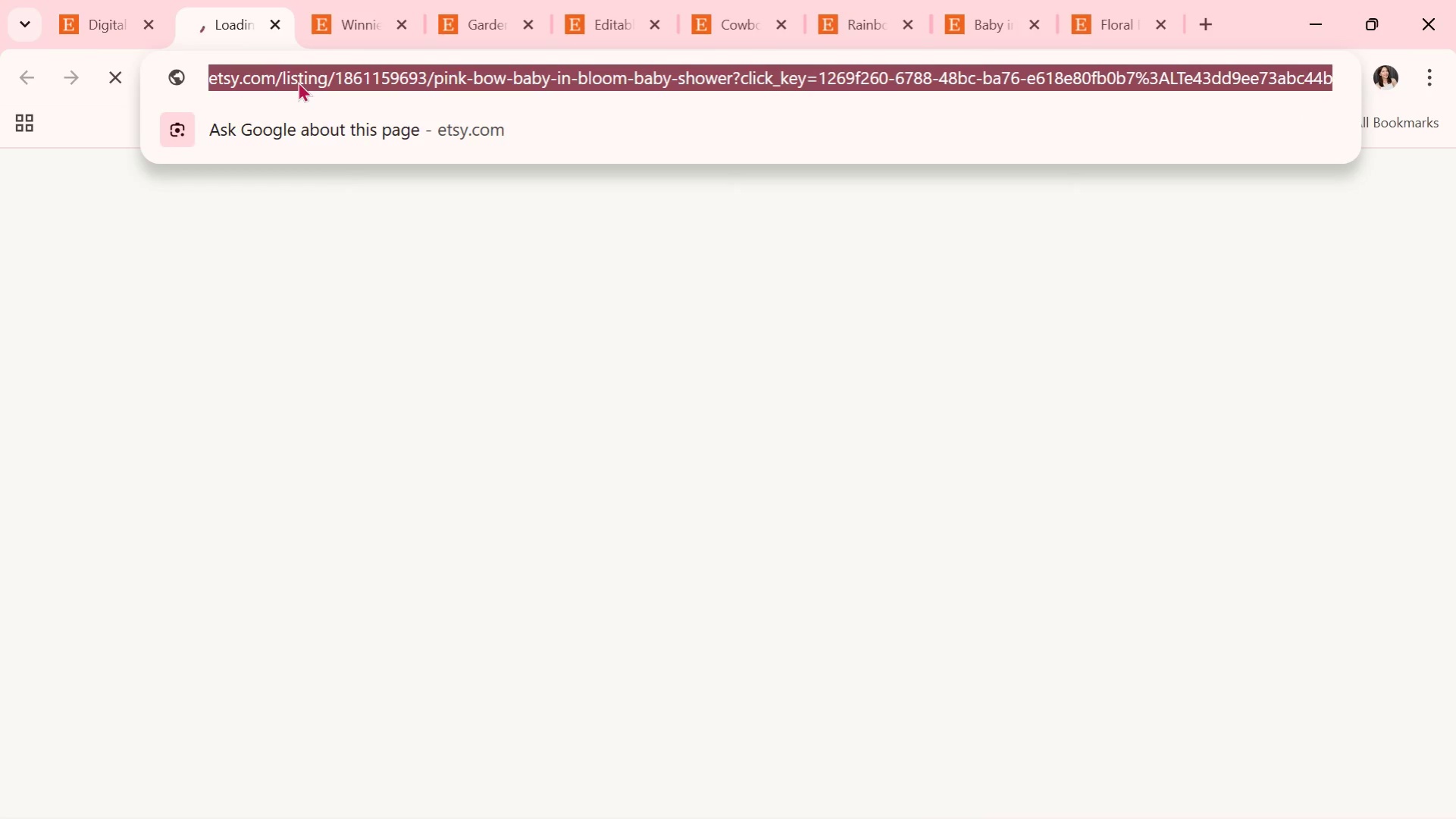 
key(Enter)
 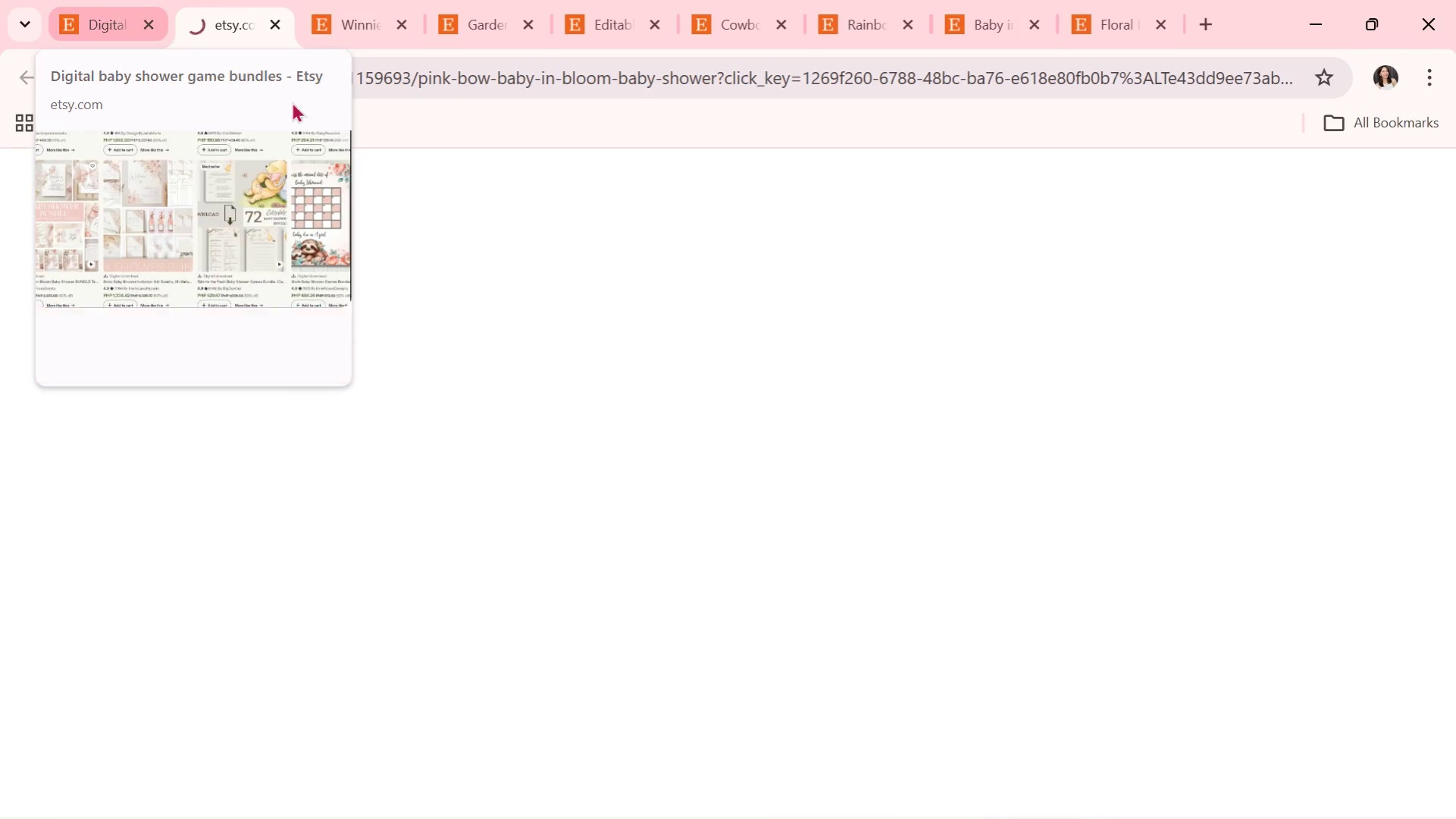 
mouse_move([87, 8])
 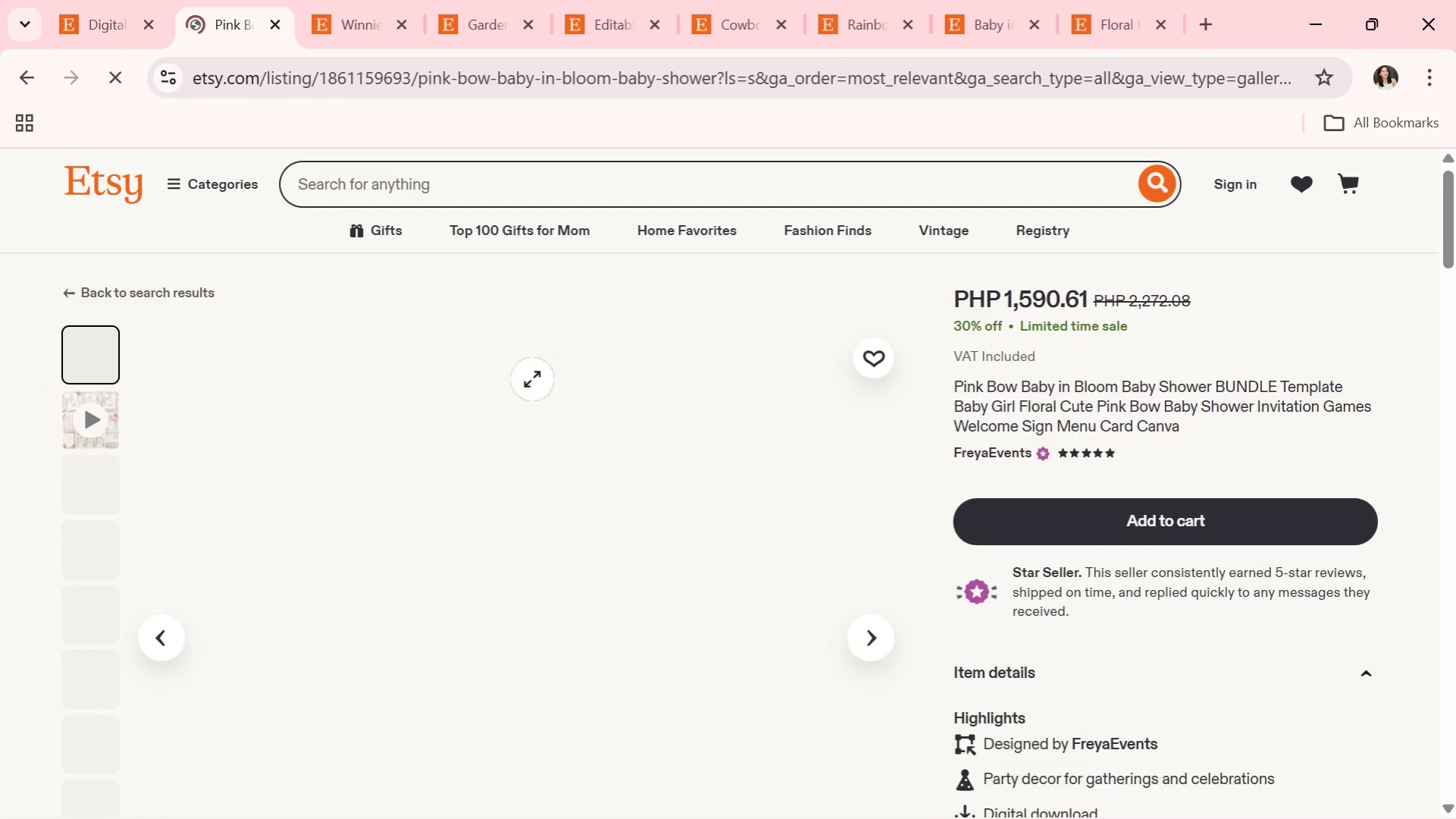 
scroll: coordinate [587, 424], scroll_direction: down, amount: 1.0
 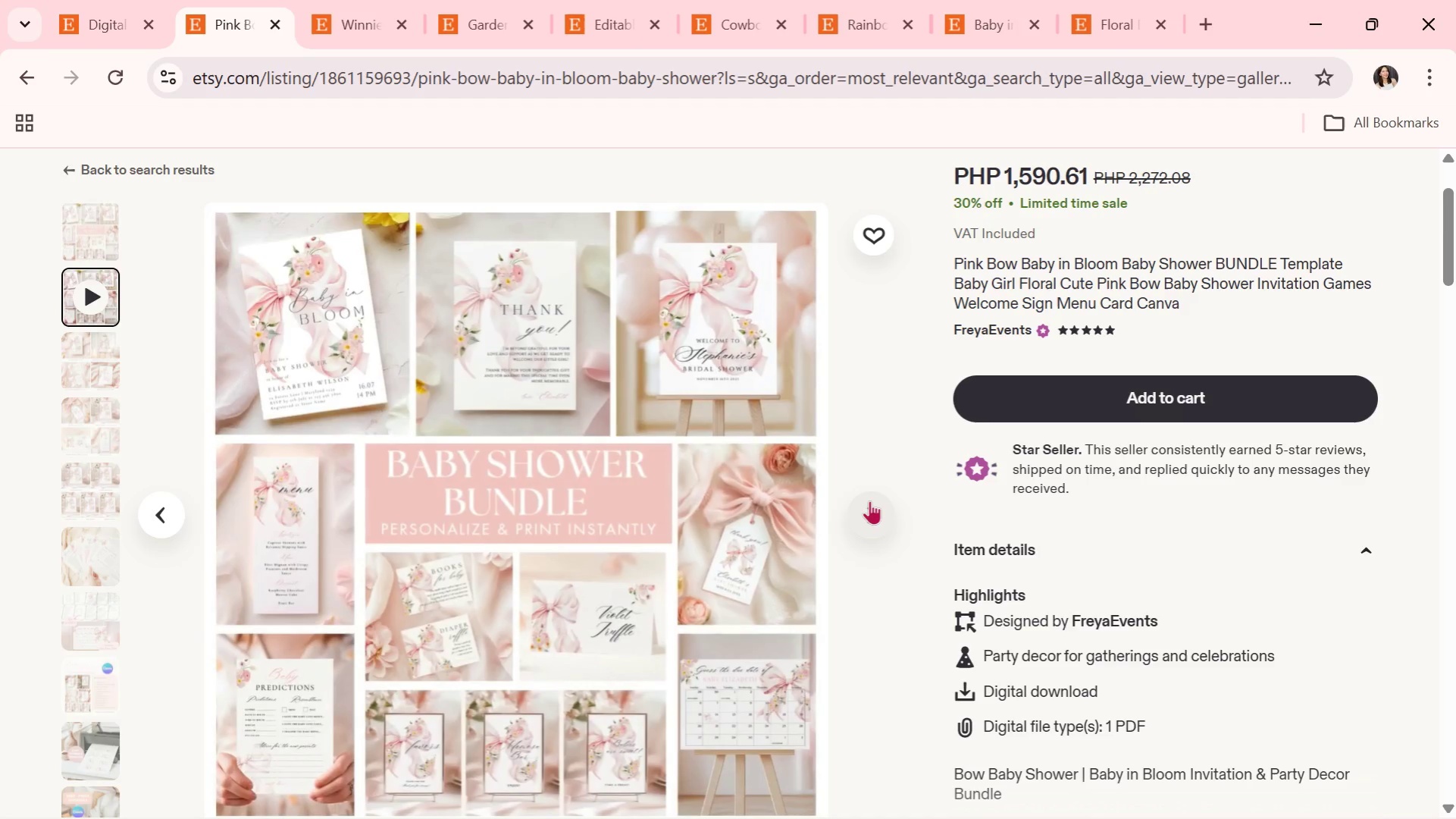 
wait(12.49)
 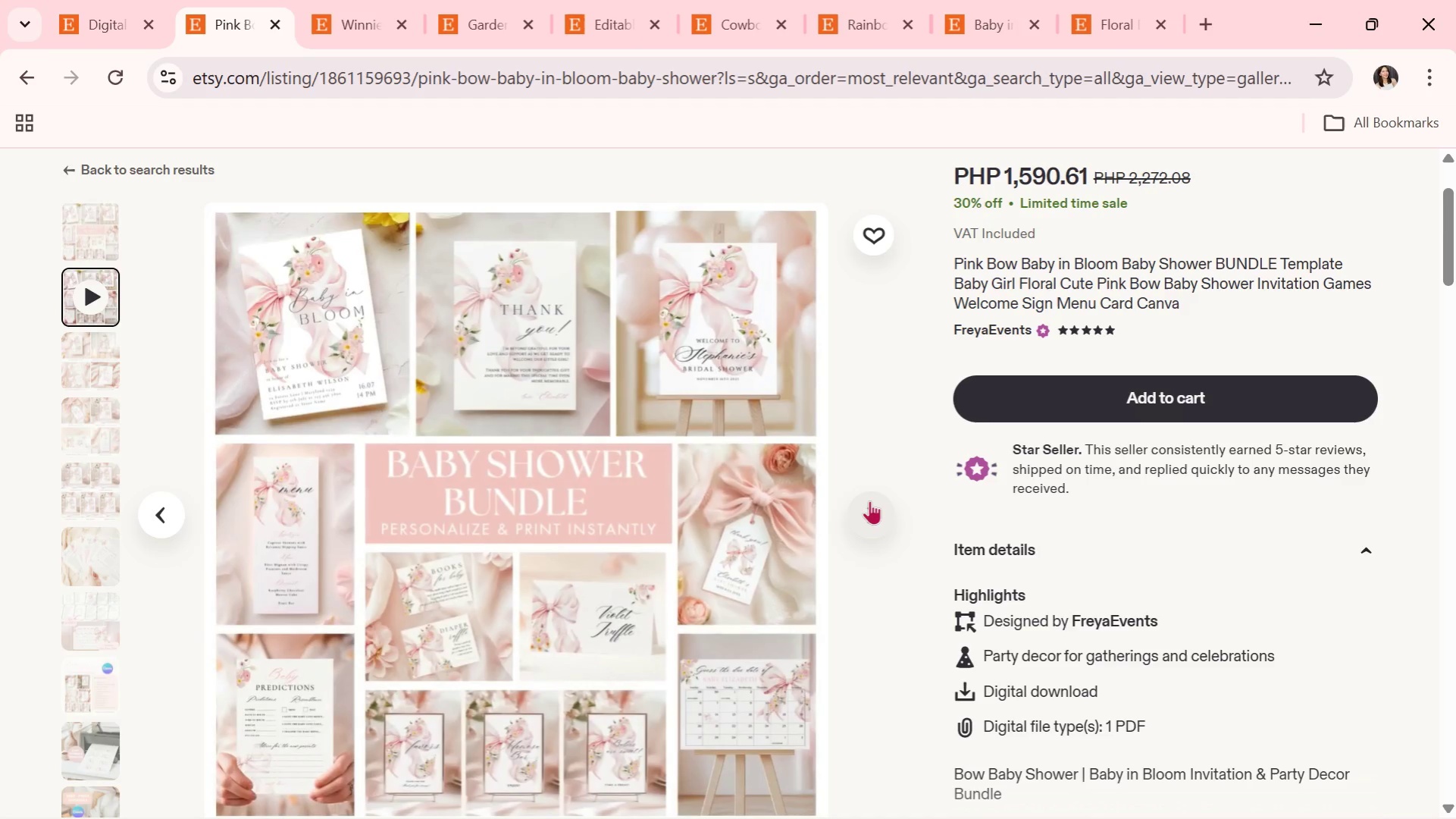 
left_click([869, 500])
 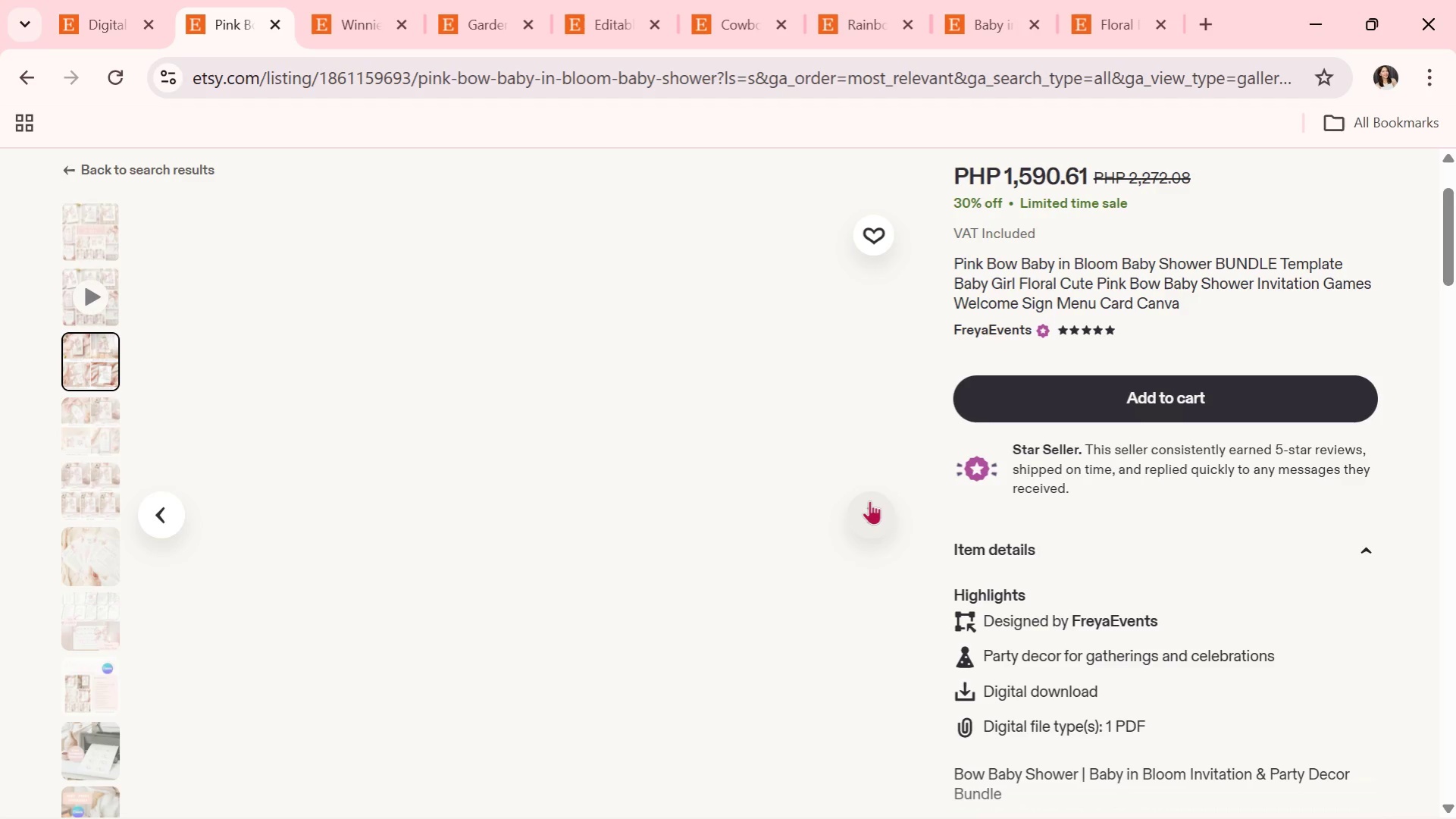 
wait(8.02)
 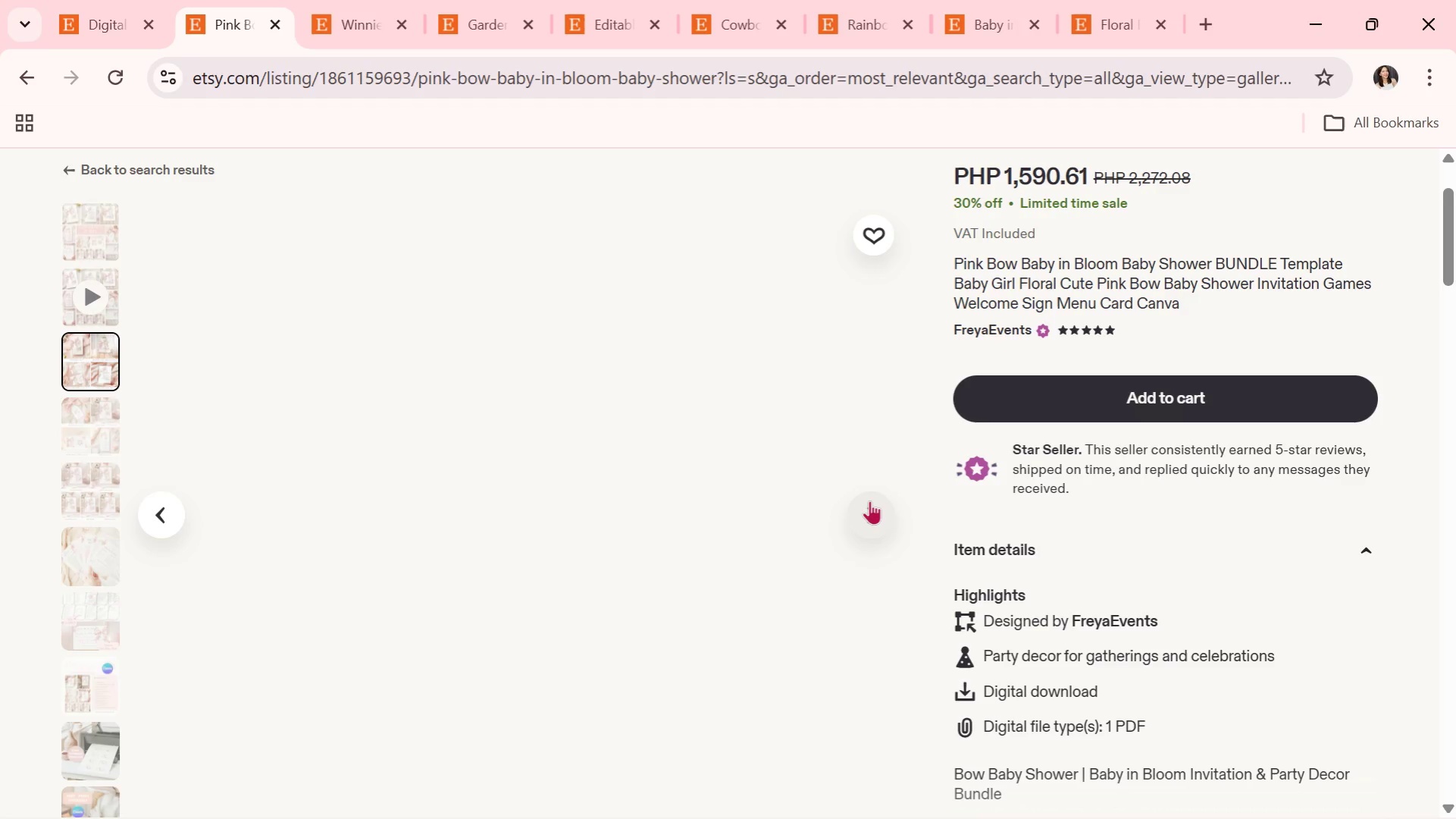 
left_click([869, 500])
 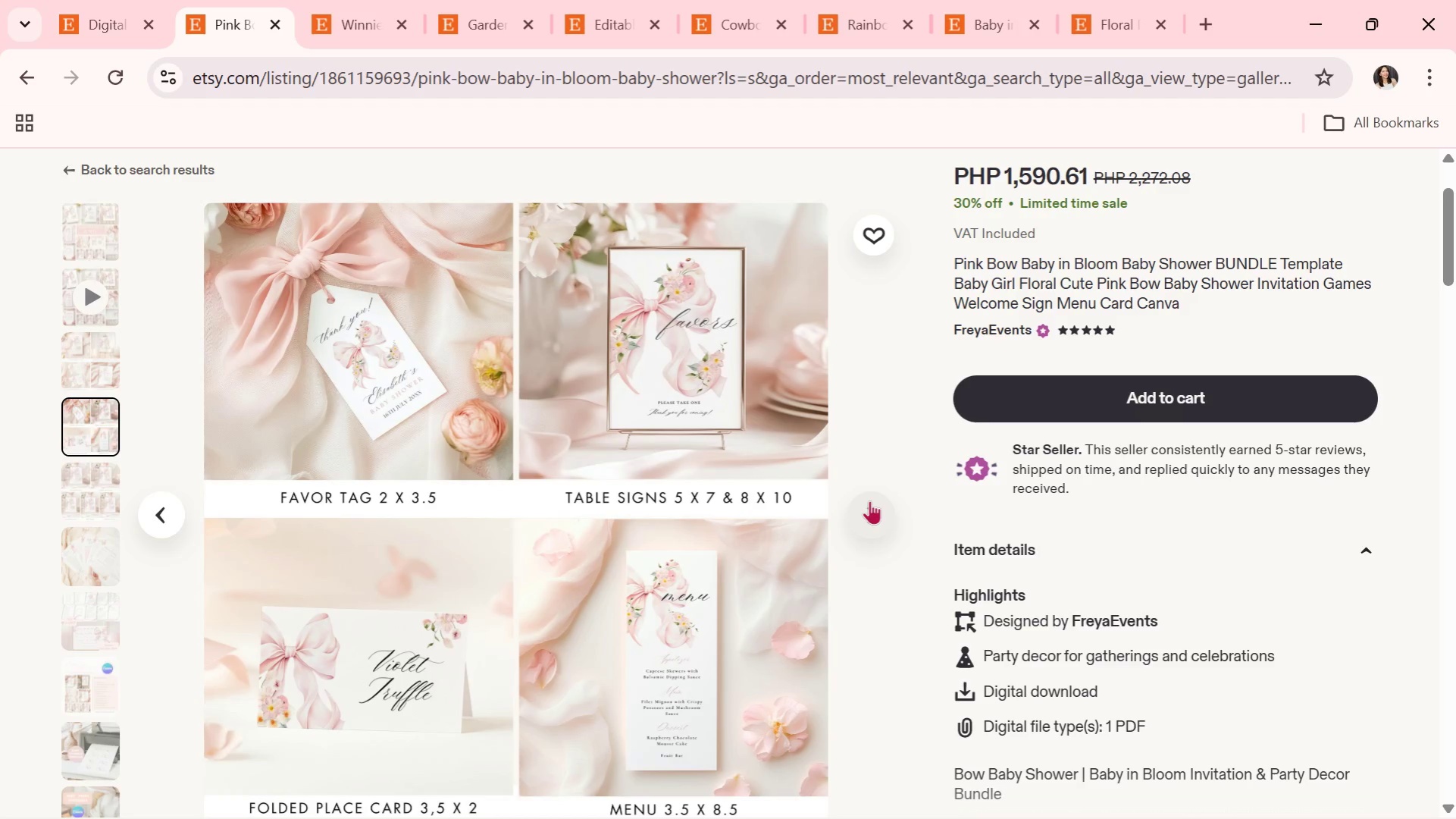 
wait(17.27)
 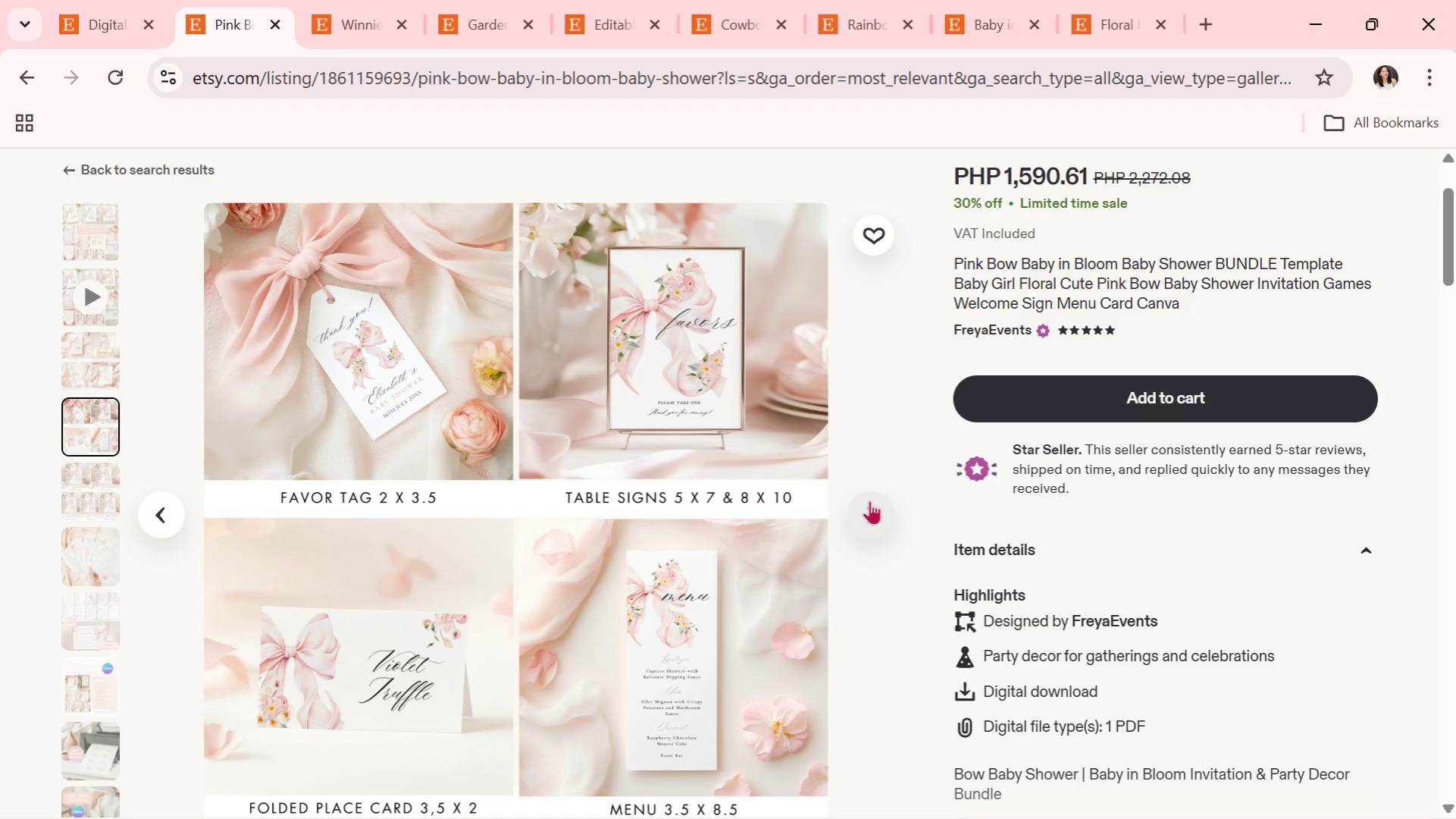 
left_click([869, 500])
 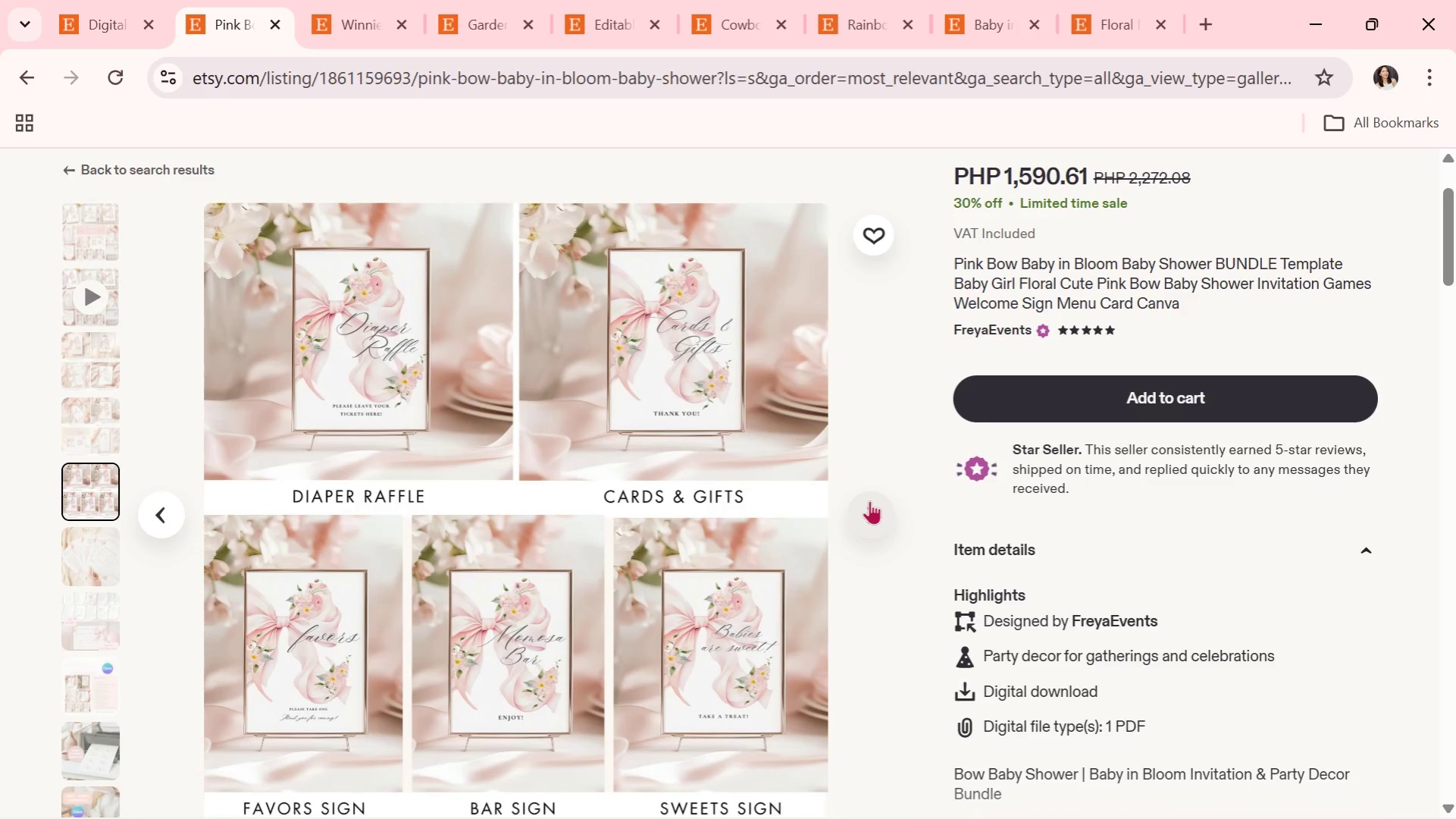 
wait(10.08)
 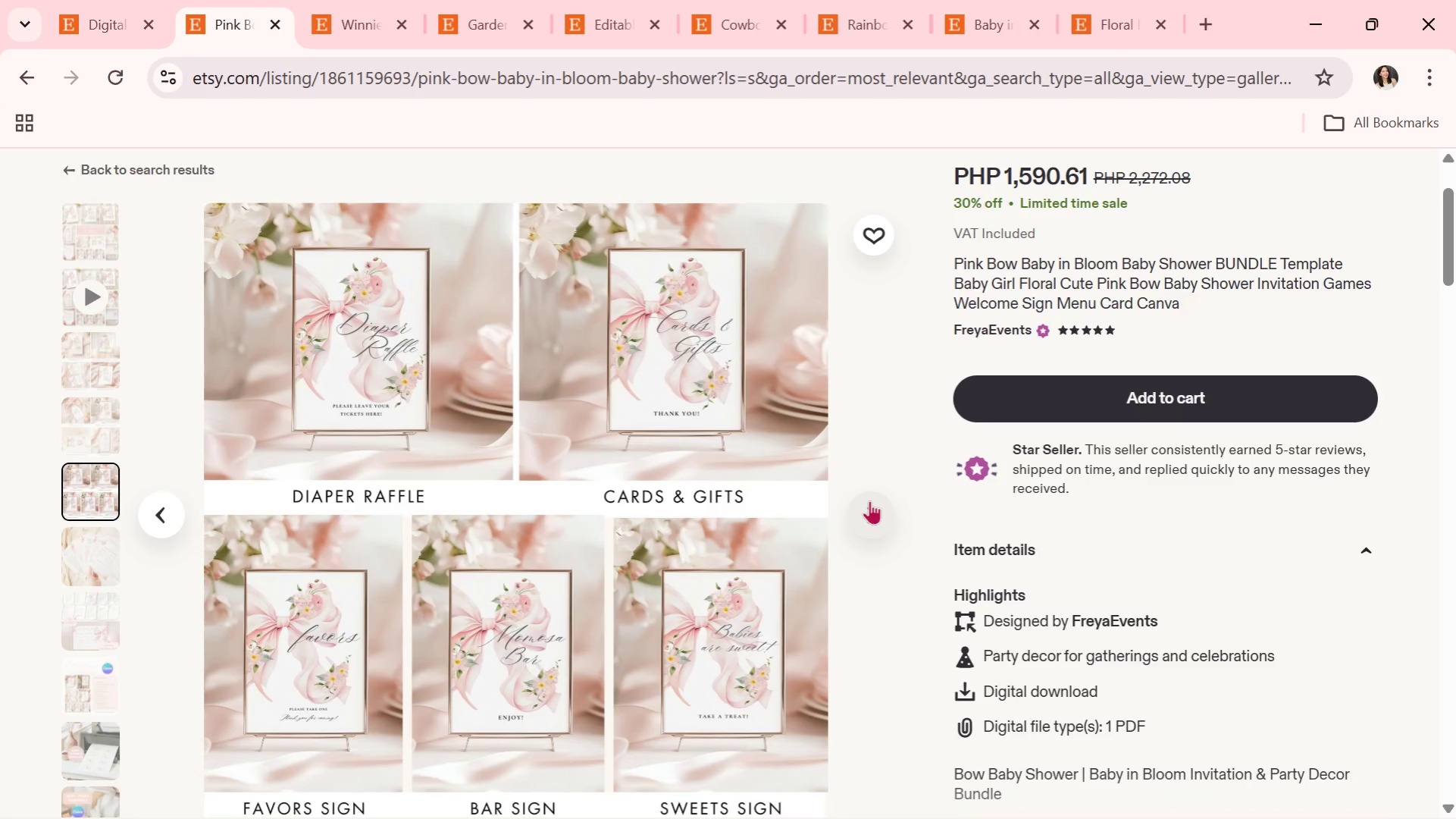 
left_click([859, 509])
 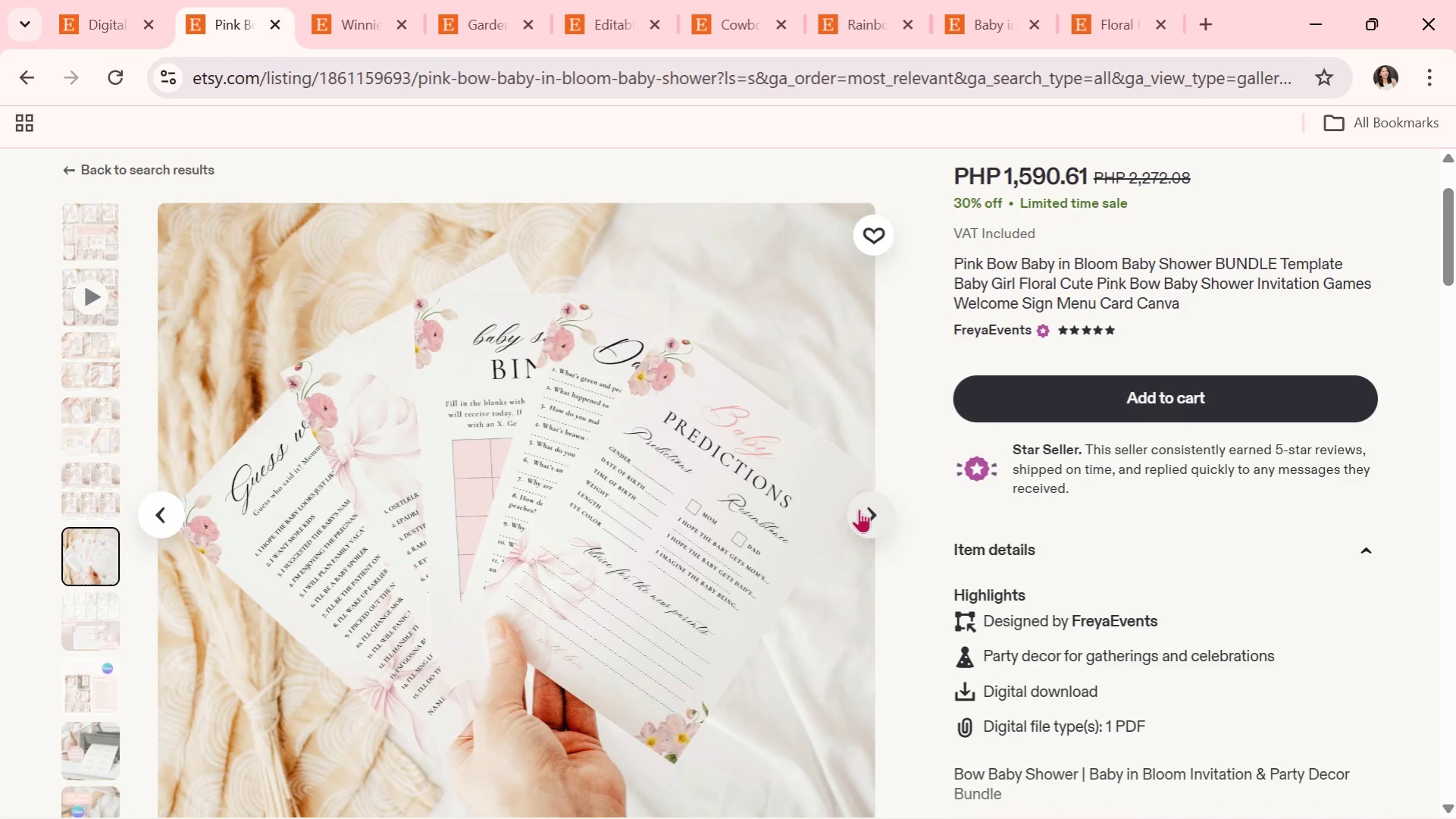 
wait(8.44)
 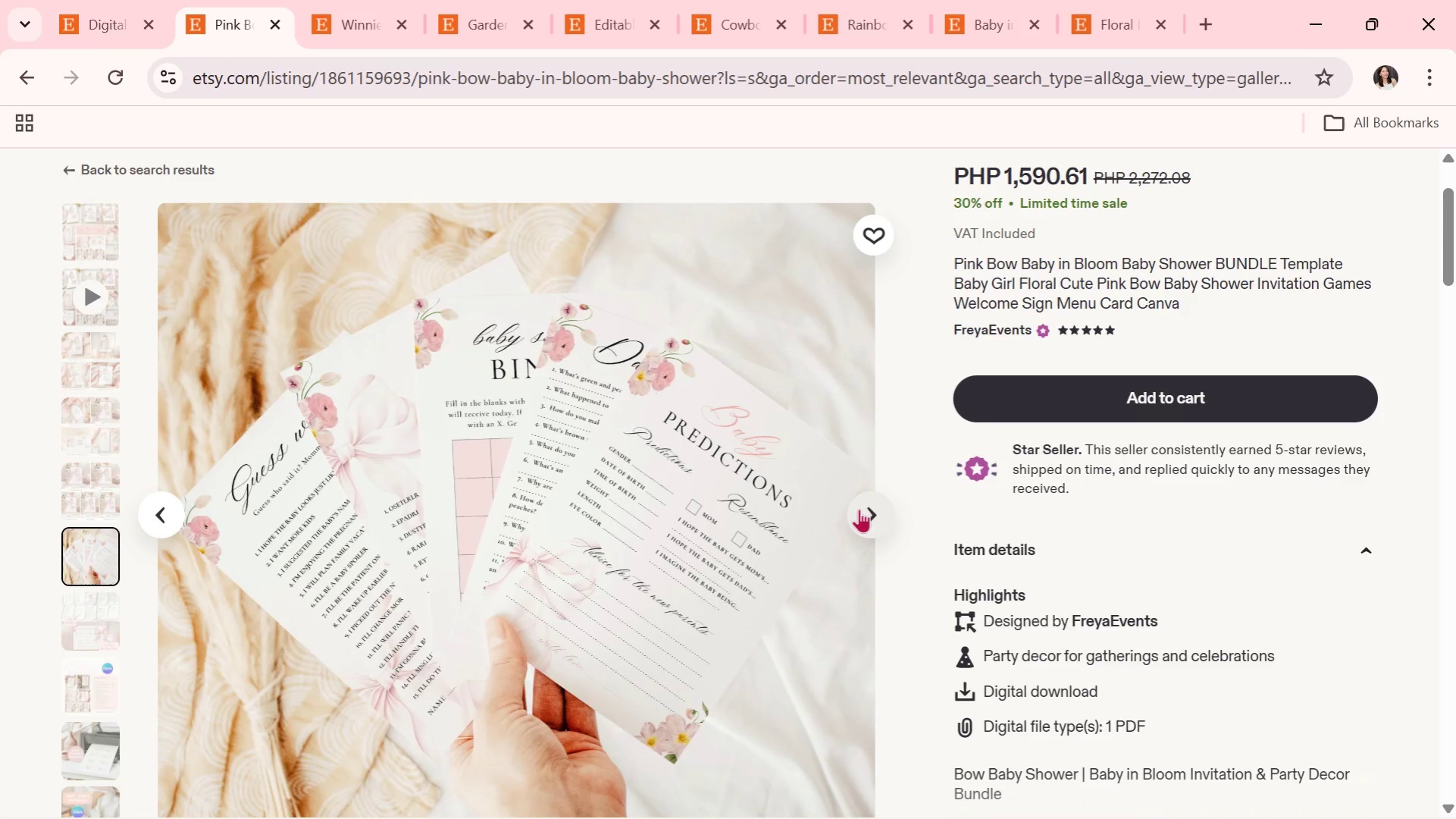 
left_click([859, 509])
 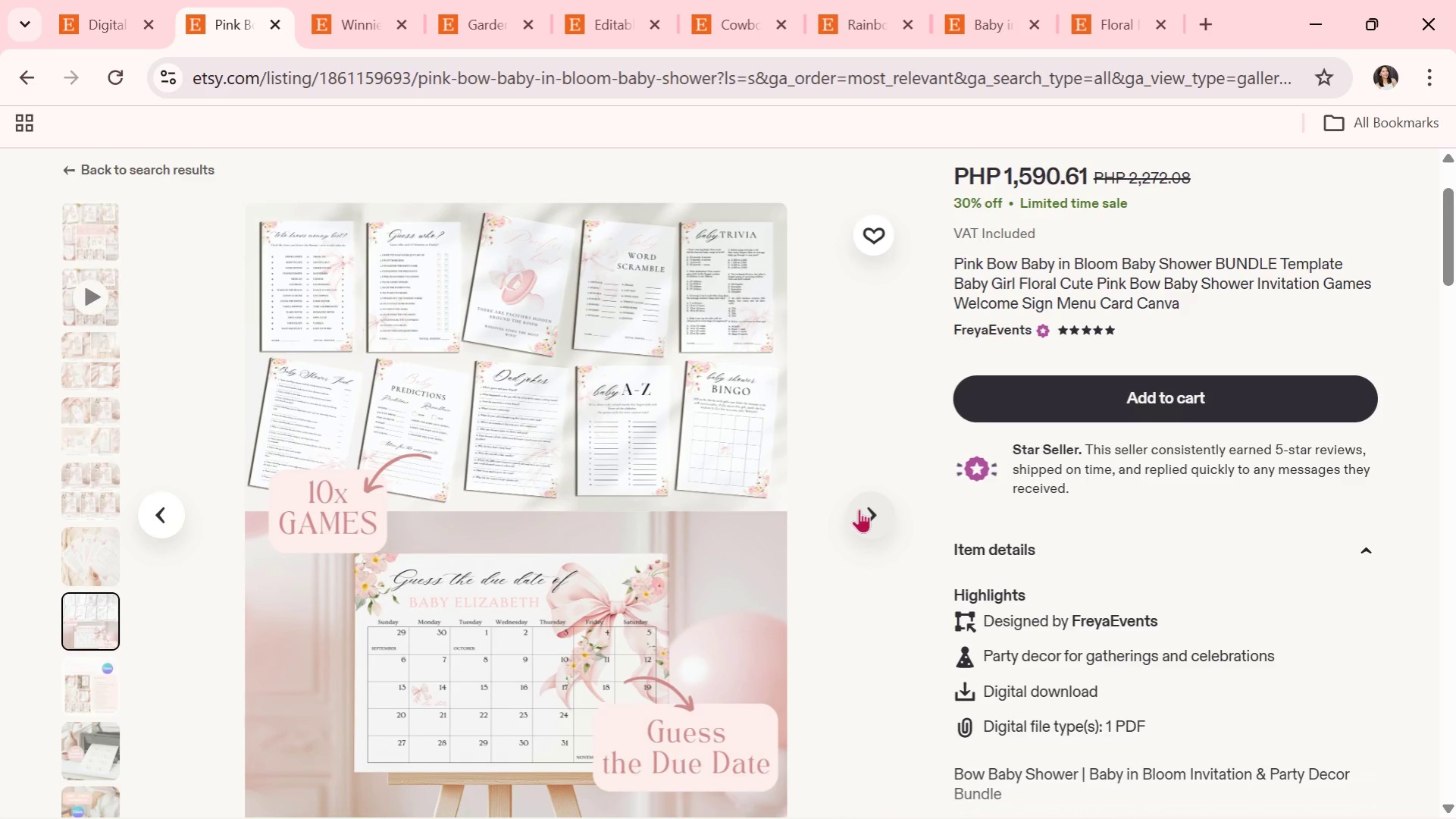 
wait(6.89)
 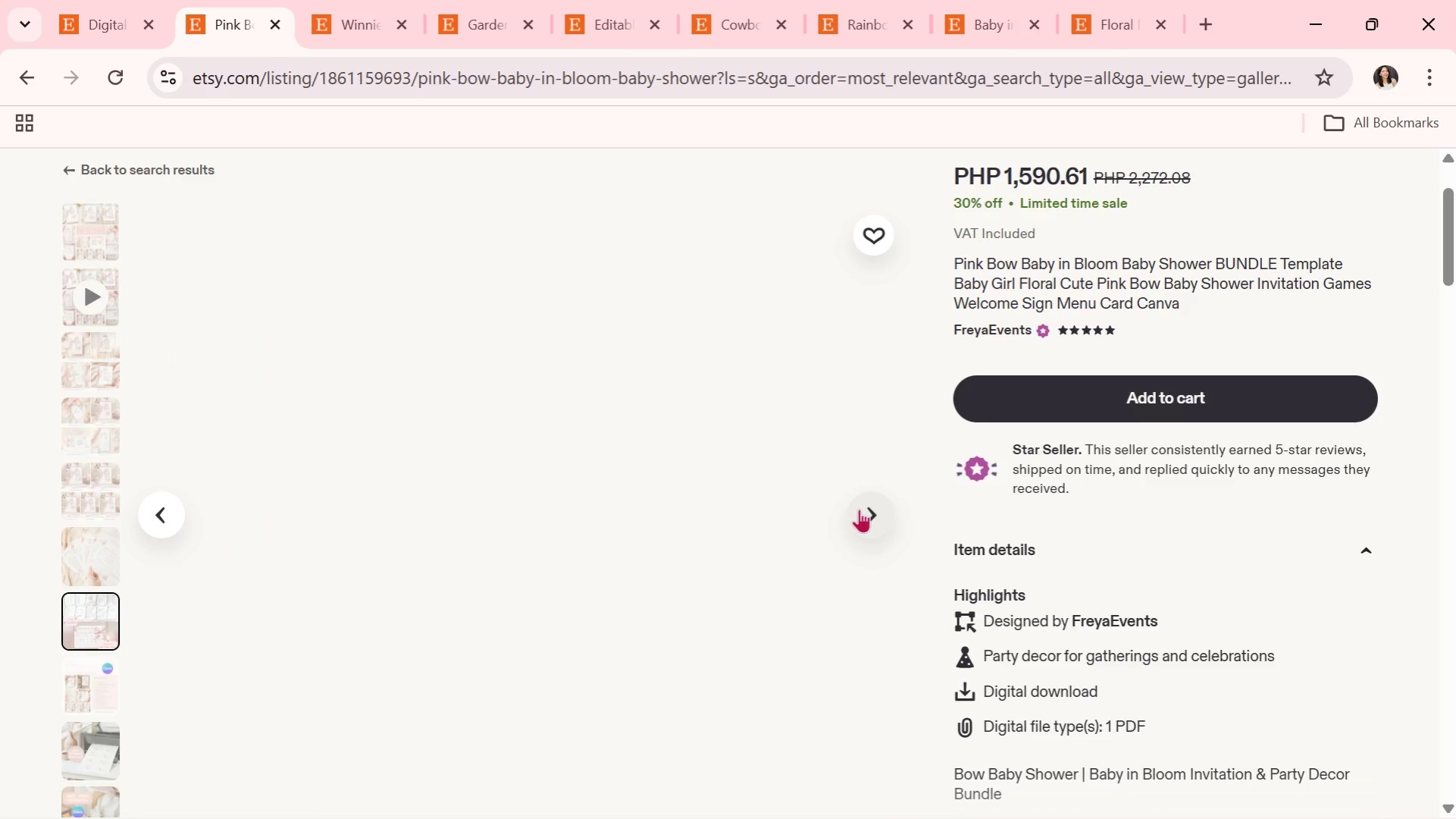 
left_click([859, 509])
 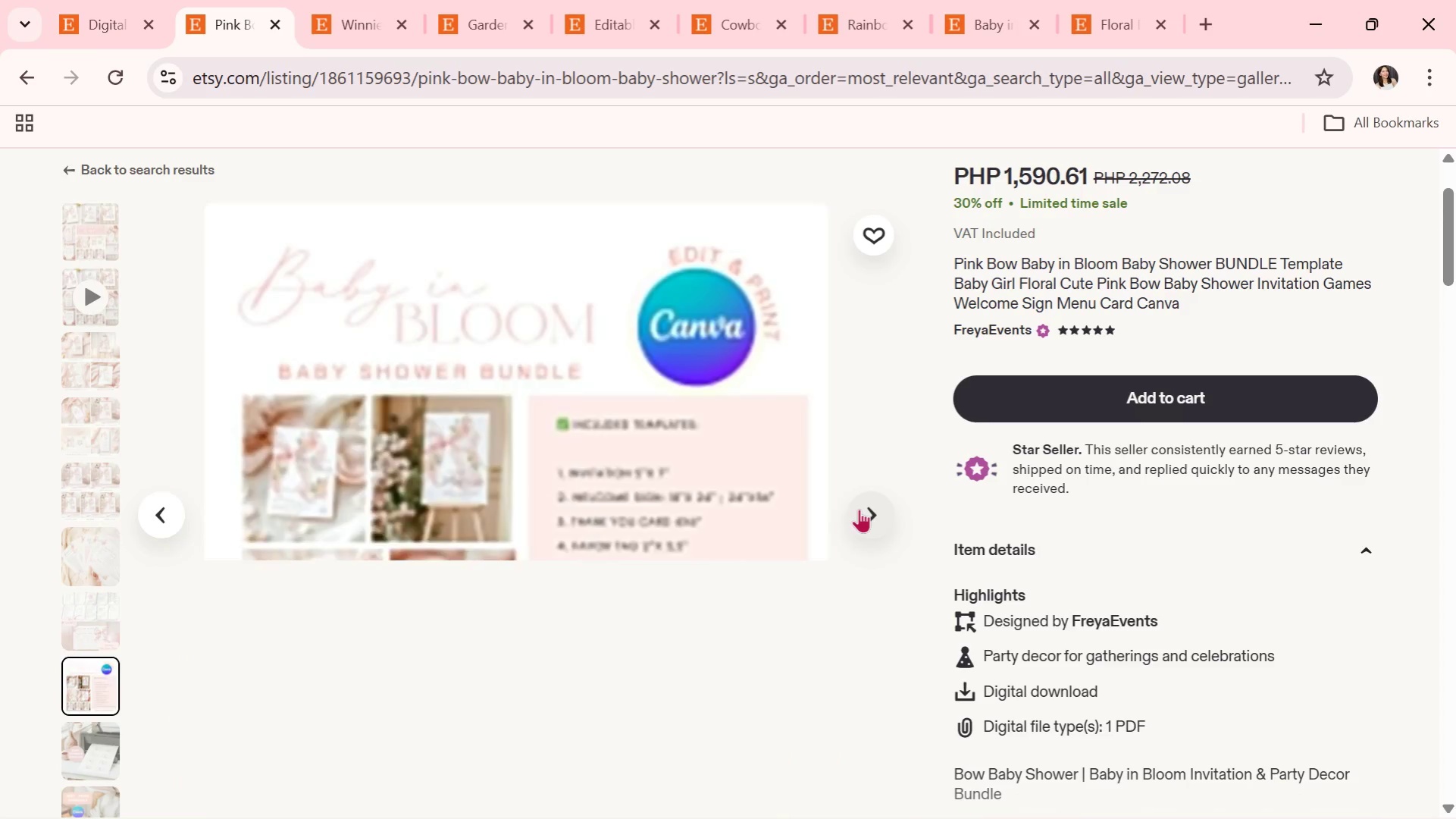 
wait(8.08)
 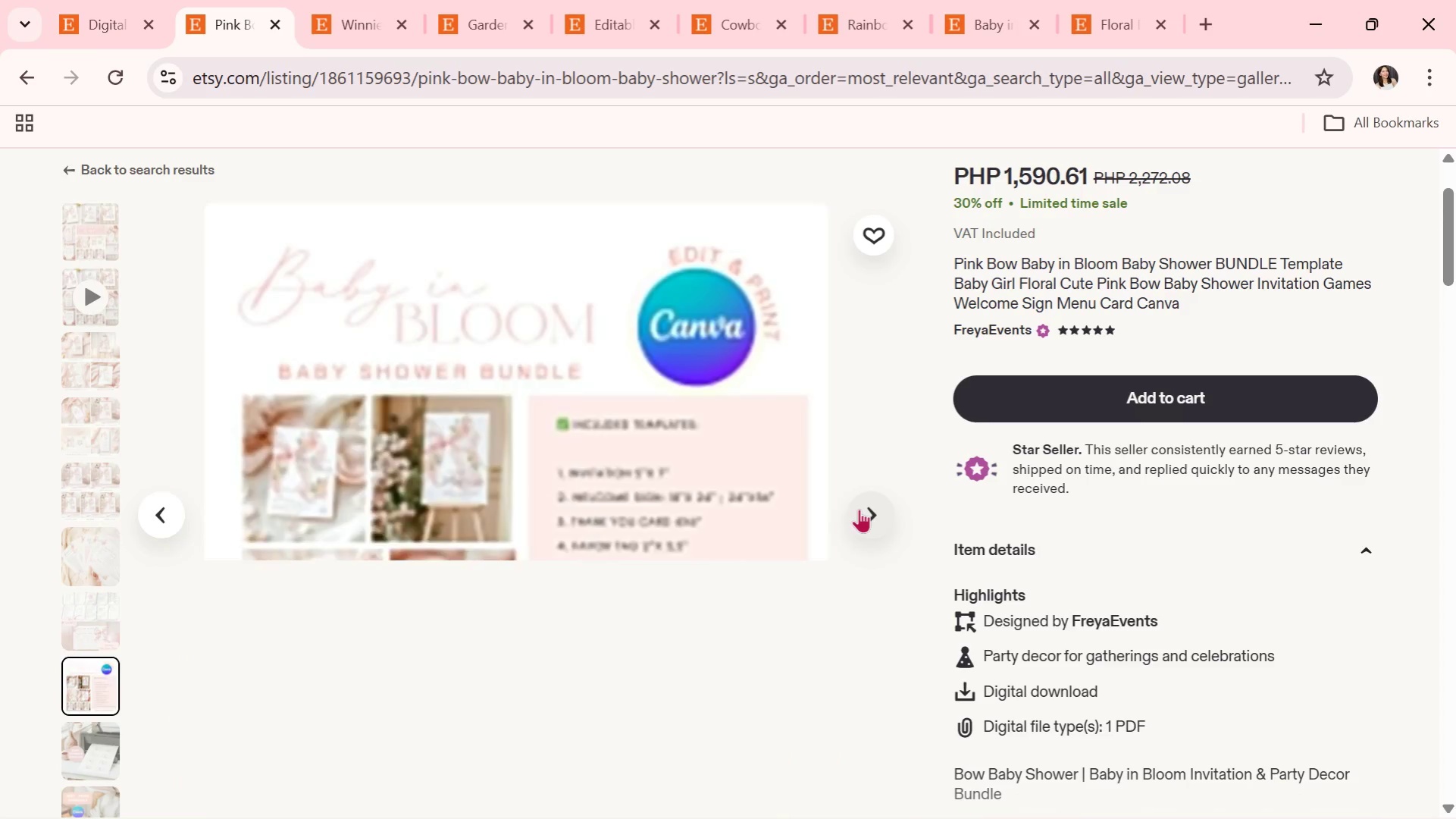 
left_click([859, 509])
 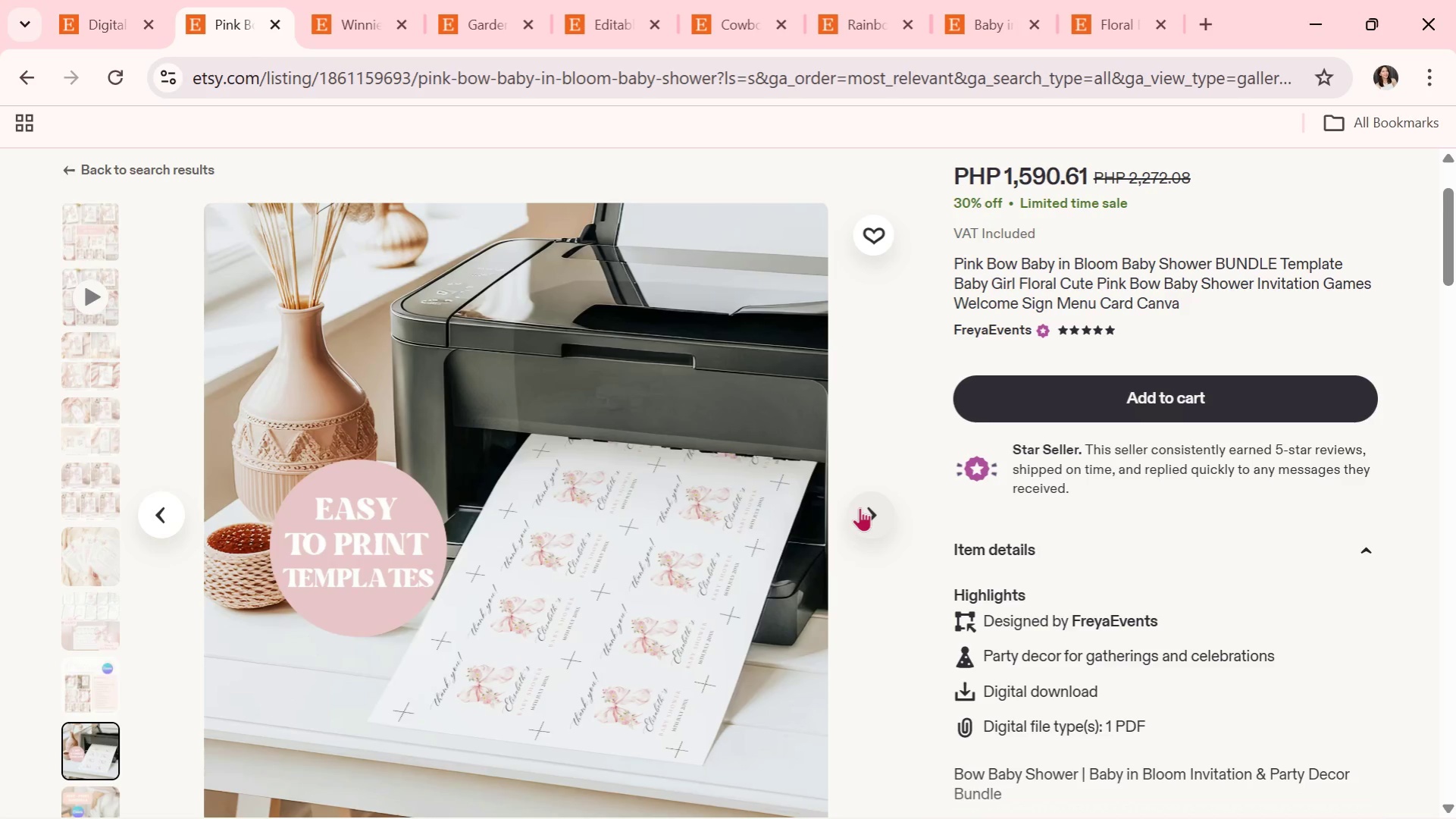 
wait(18.02)
 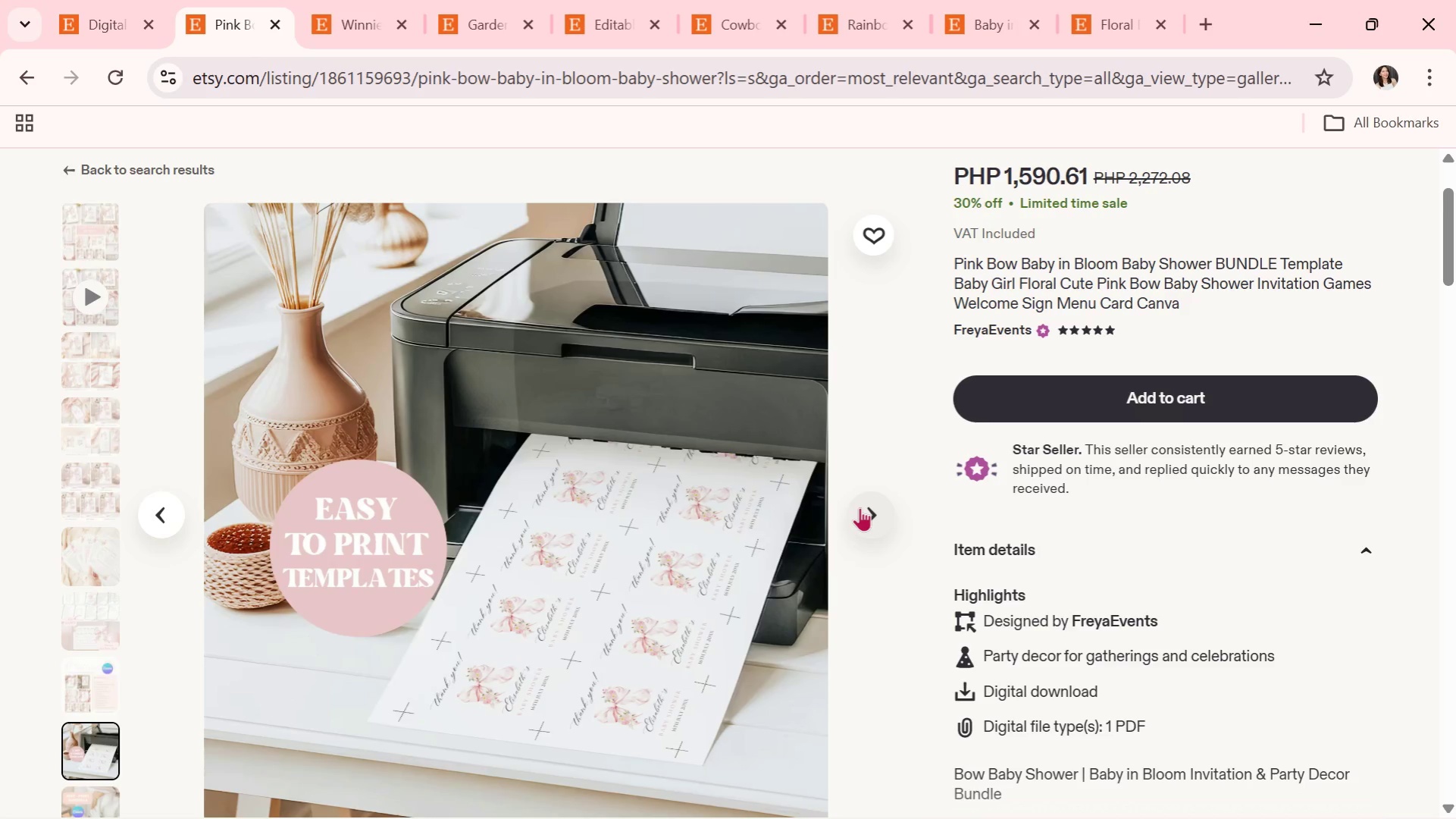 
left_click([860, 507])
 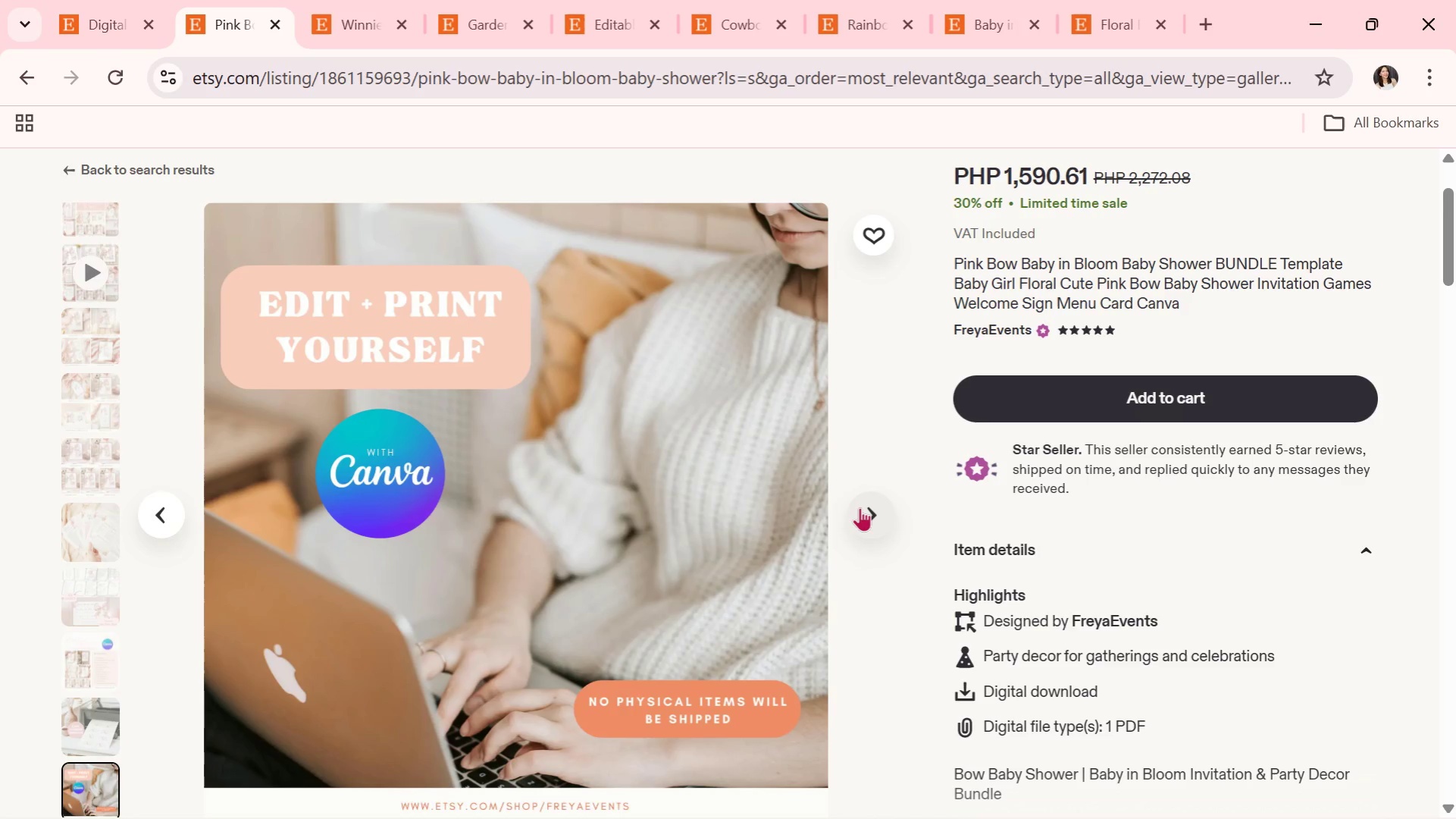 
left_click([860, 507])
 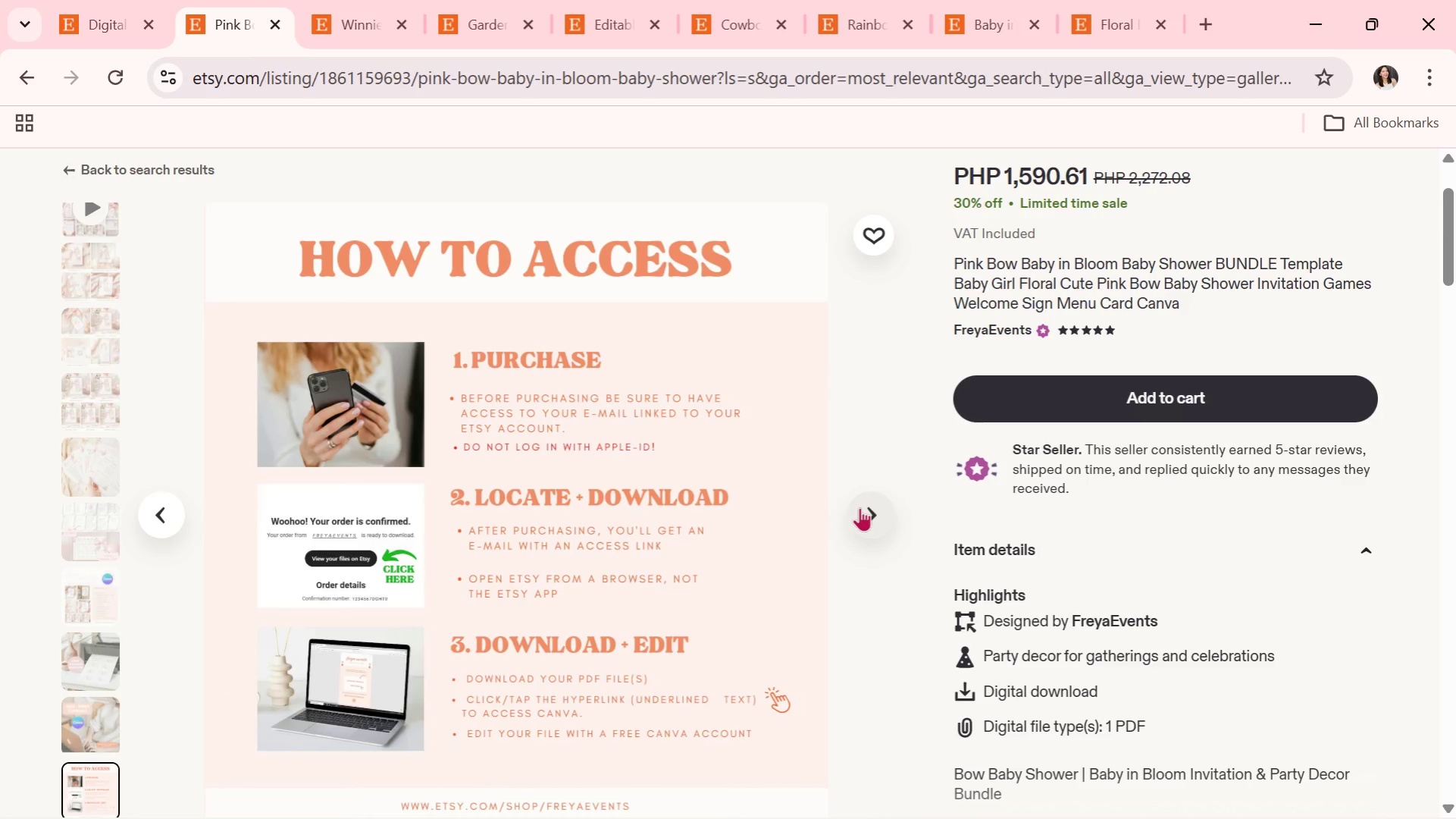 
wait(9.77)
 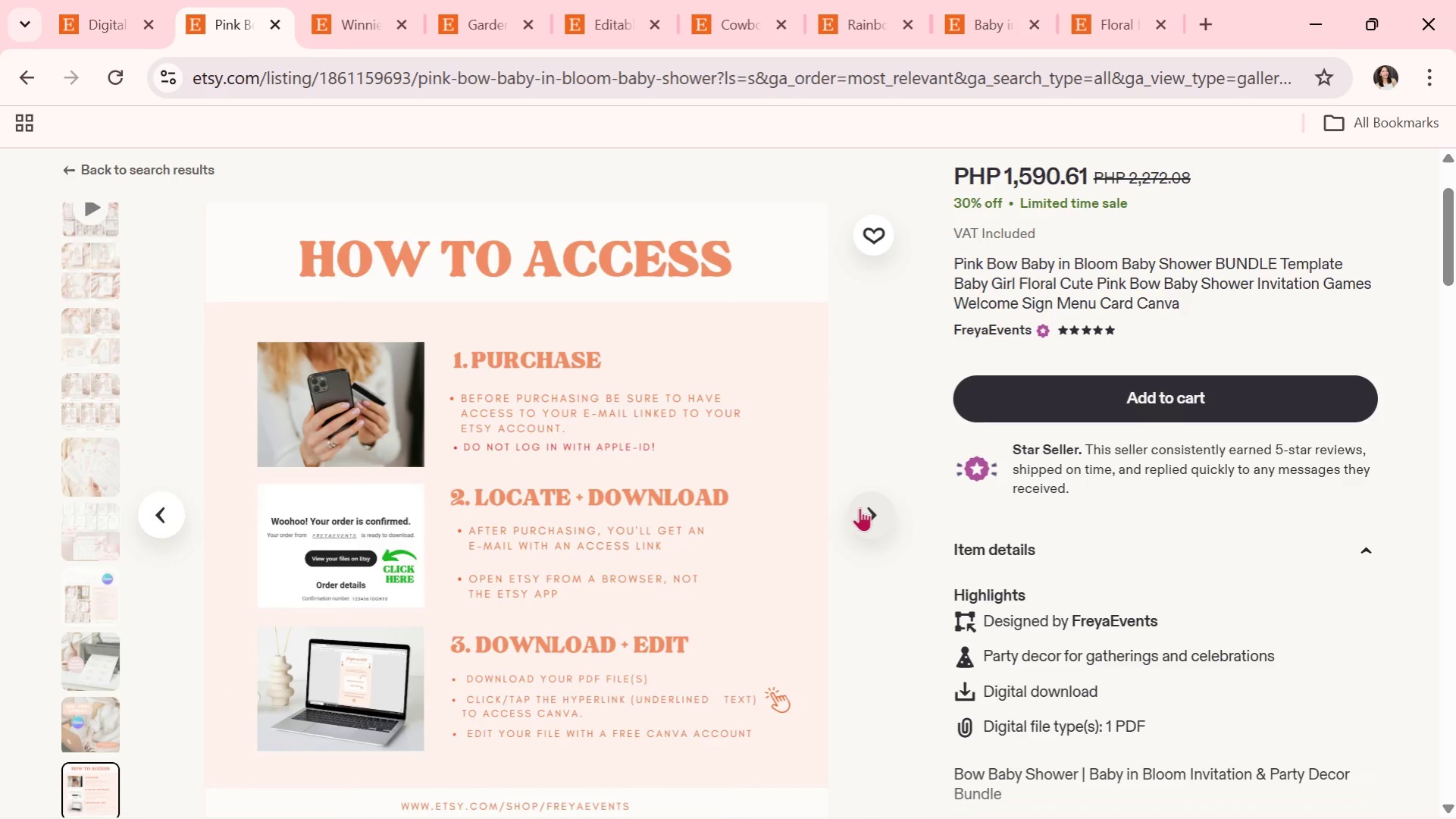 
left_click([860, 507])
 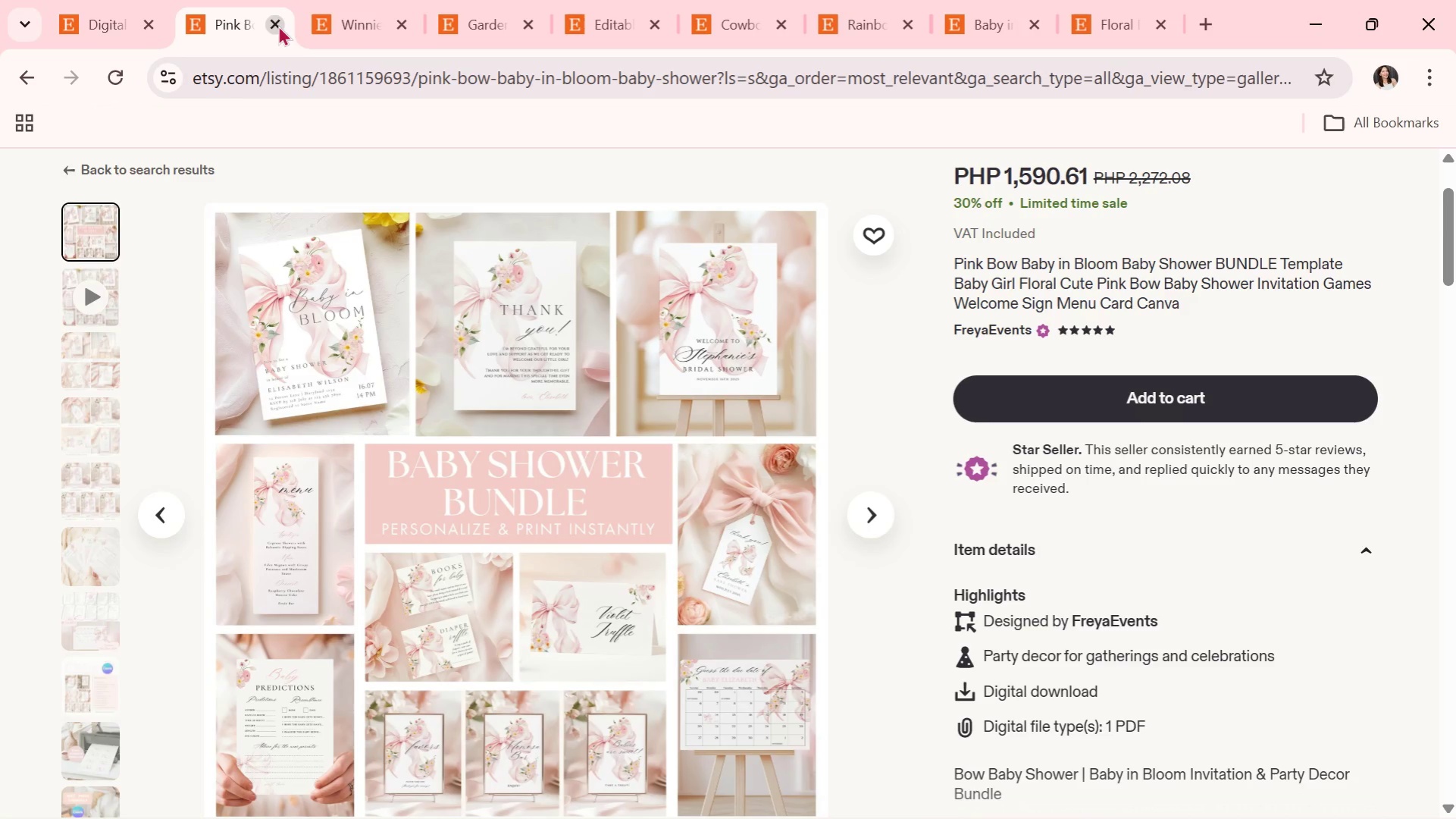 
scroll: coordinate [671, 405], scroll_direction: down, amount: 1.0
 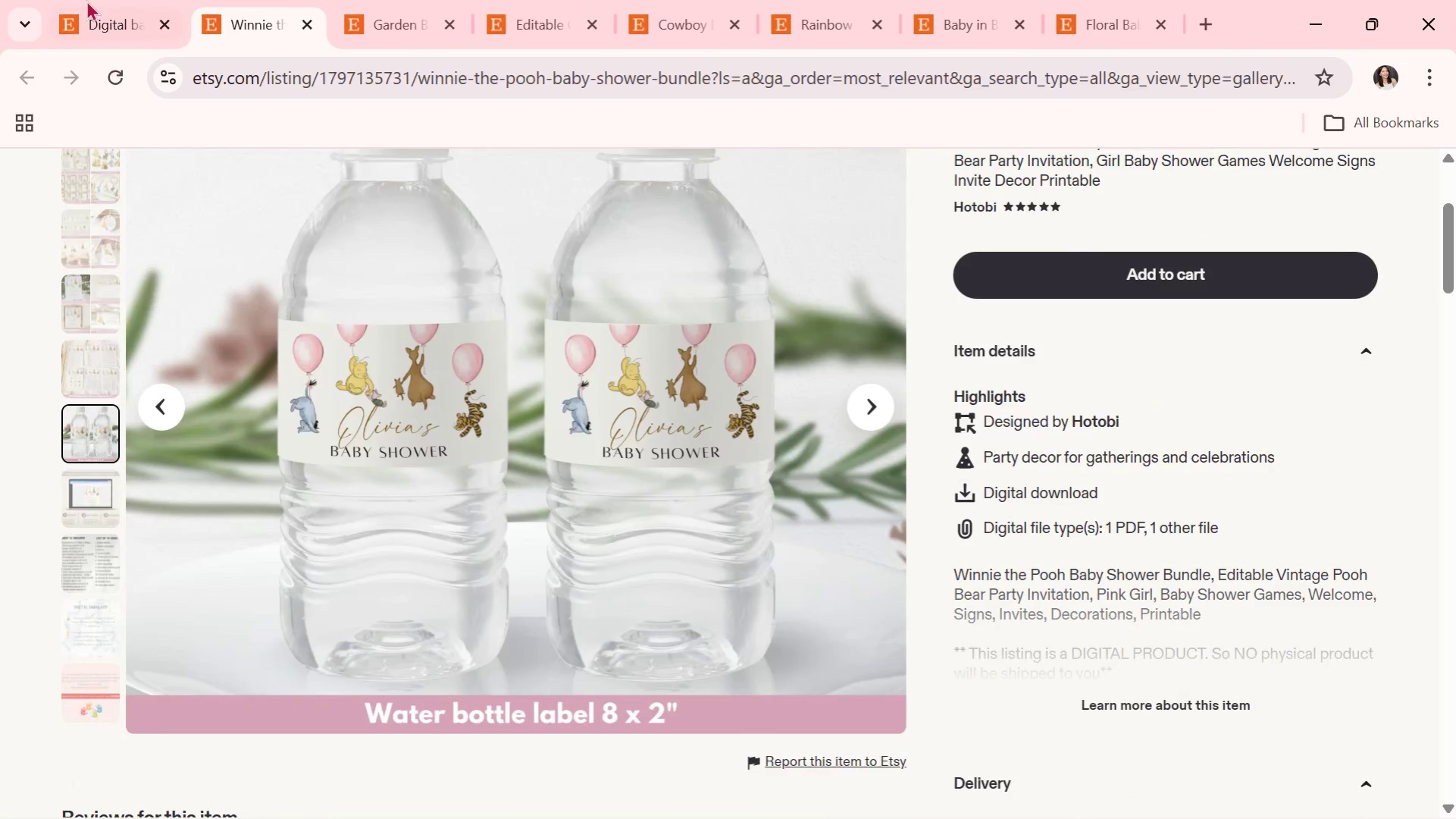 
left_click([86, 0])
 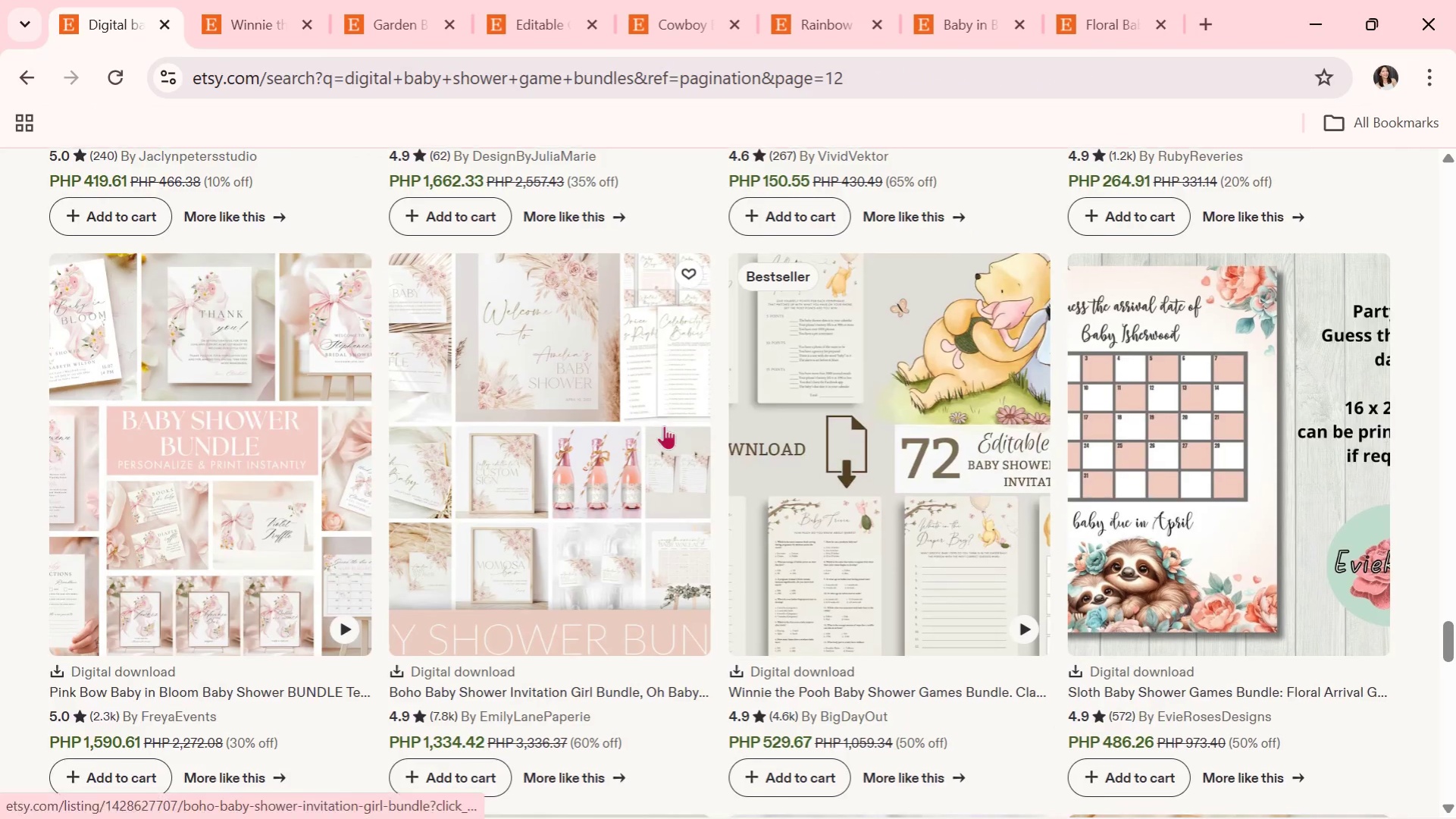 
scroll: coordinate [634, 517], scroll_direction: down, amount: 6.0
 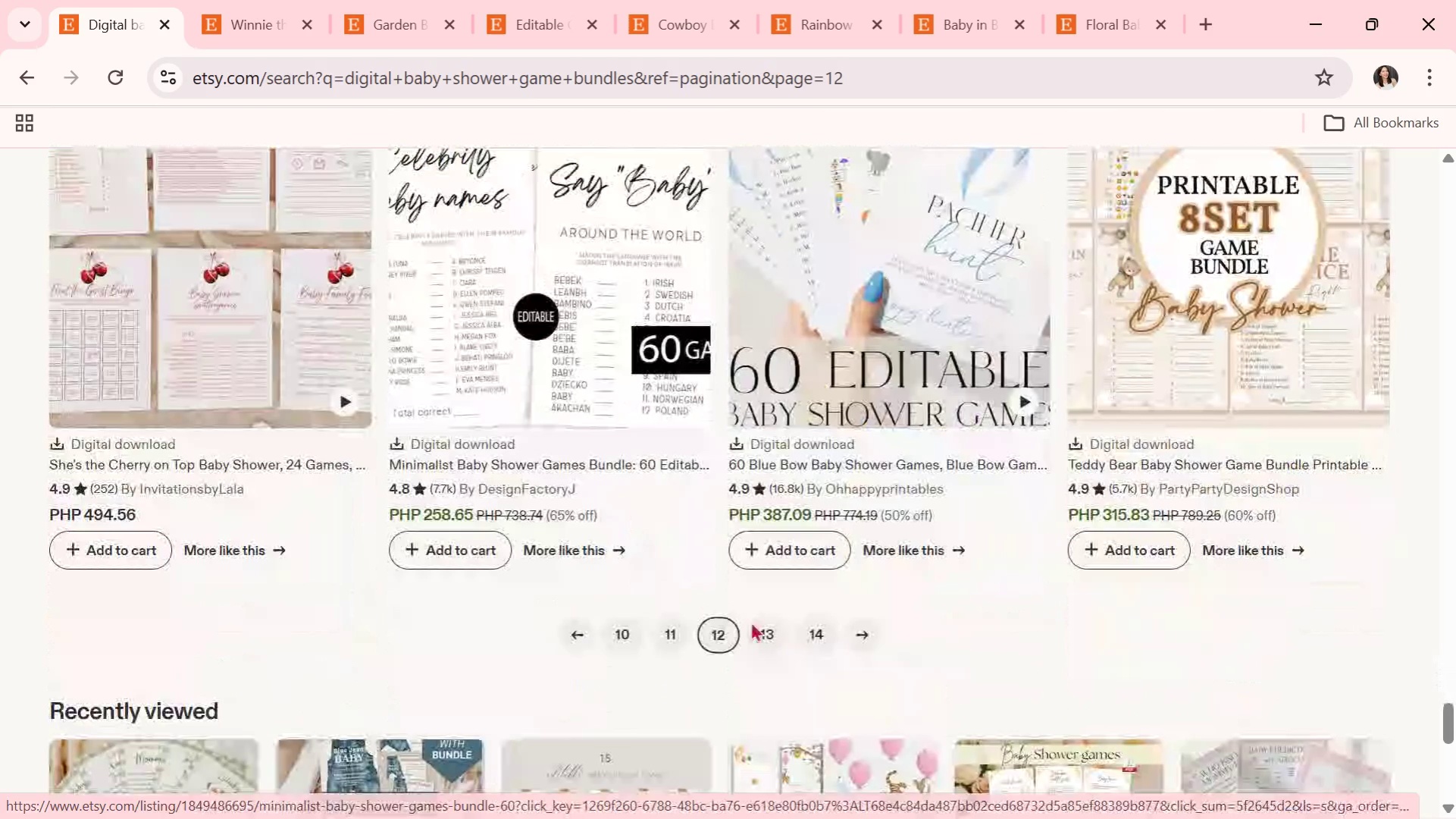 
left_click([769, 629])
 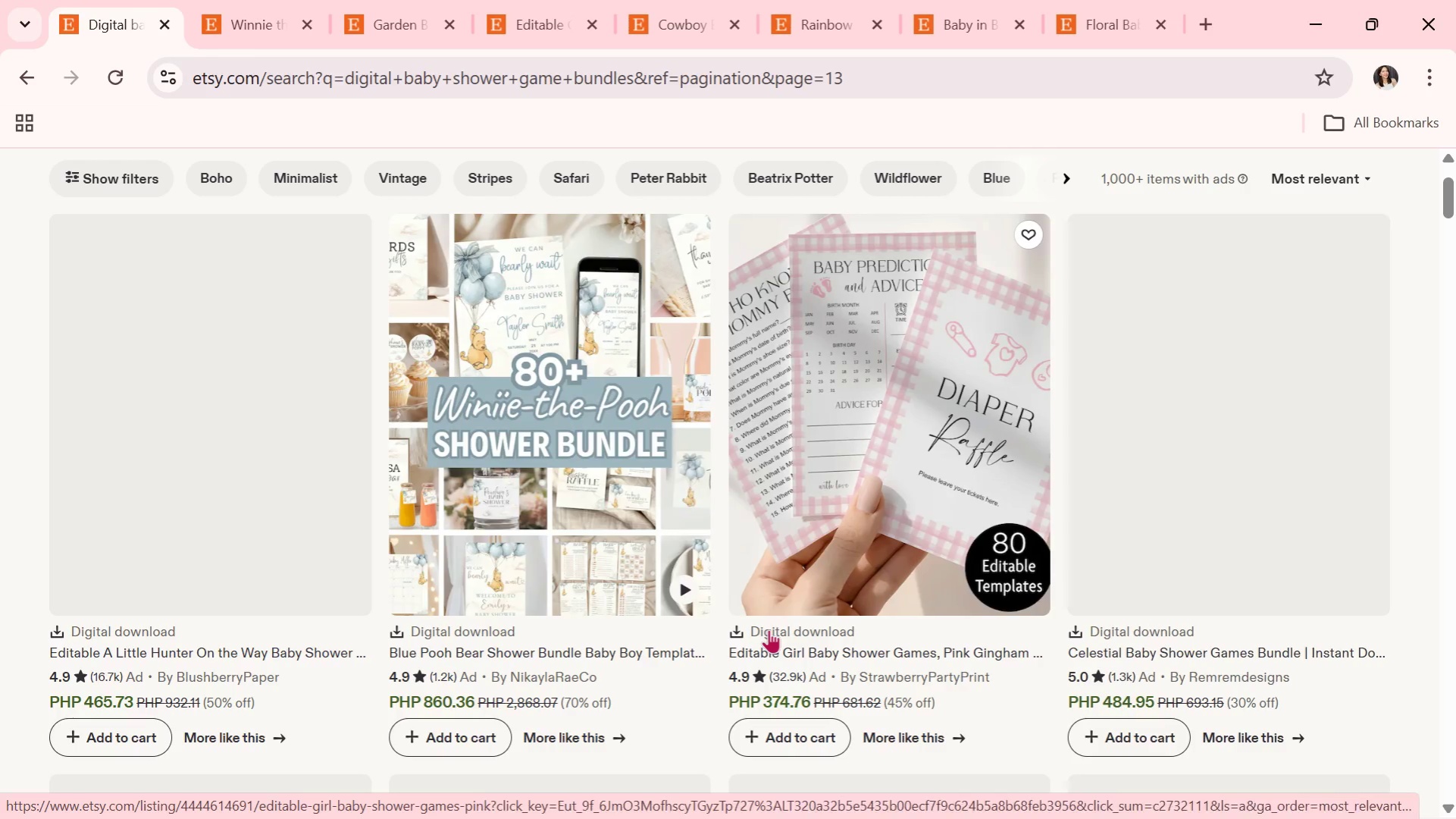 
wait(7.25)
 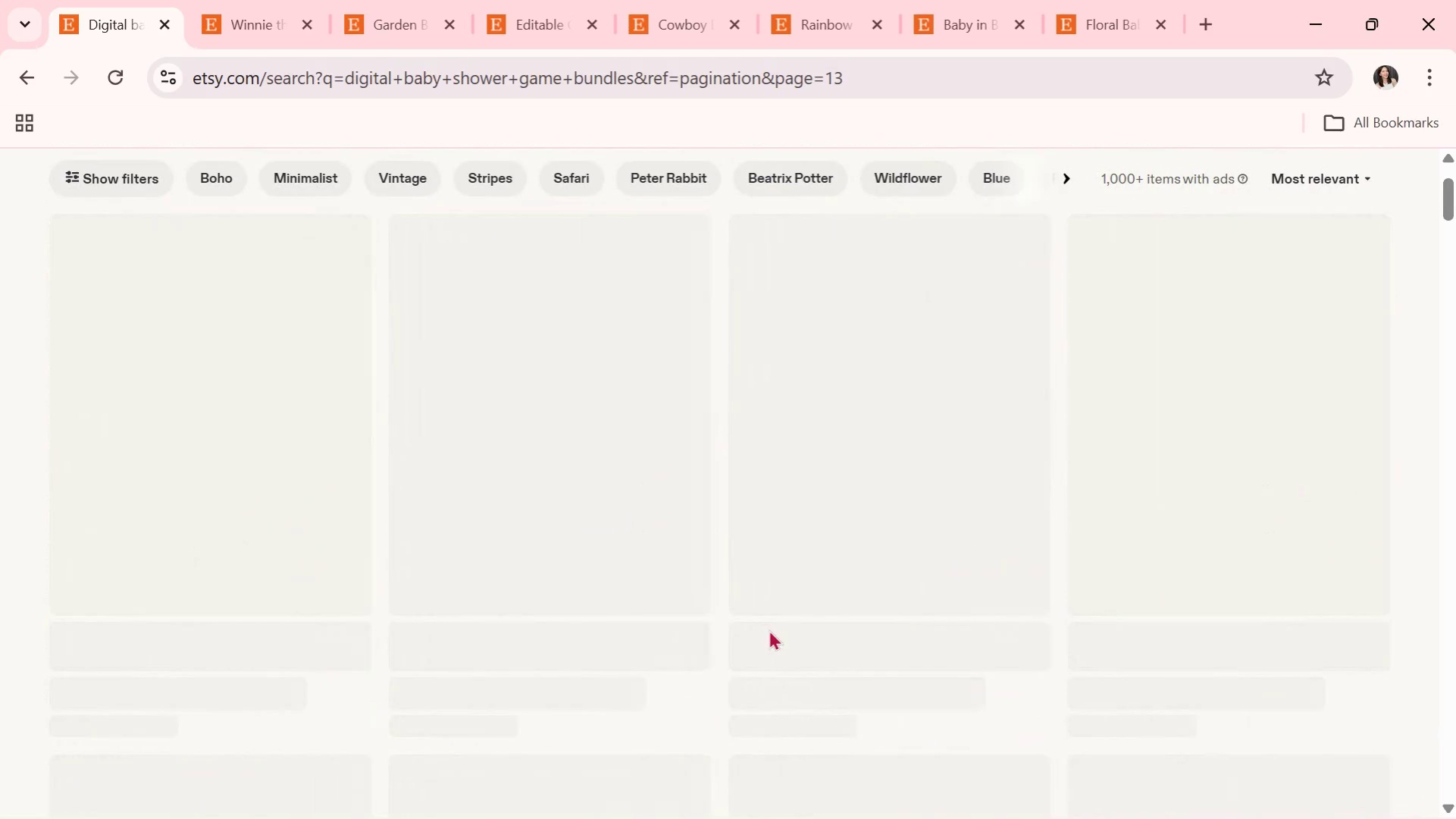 
scroll: coordinate [831, 580], scroll_direction: down, amount: 4.0
 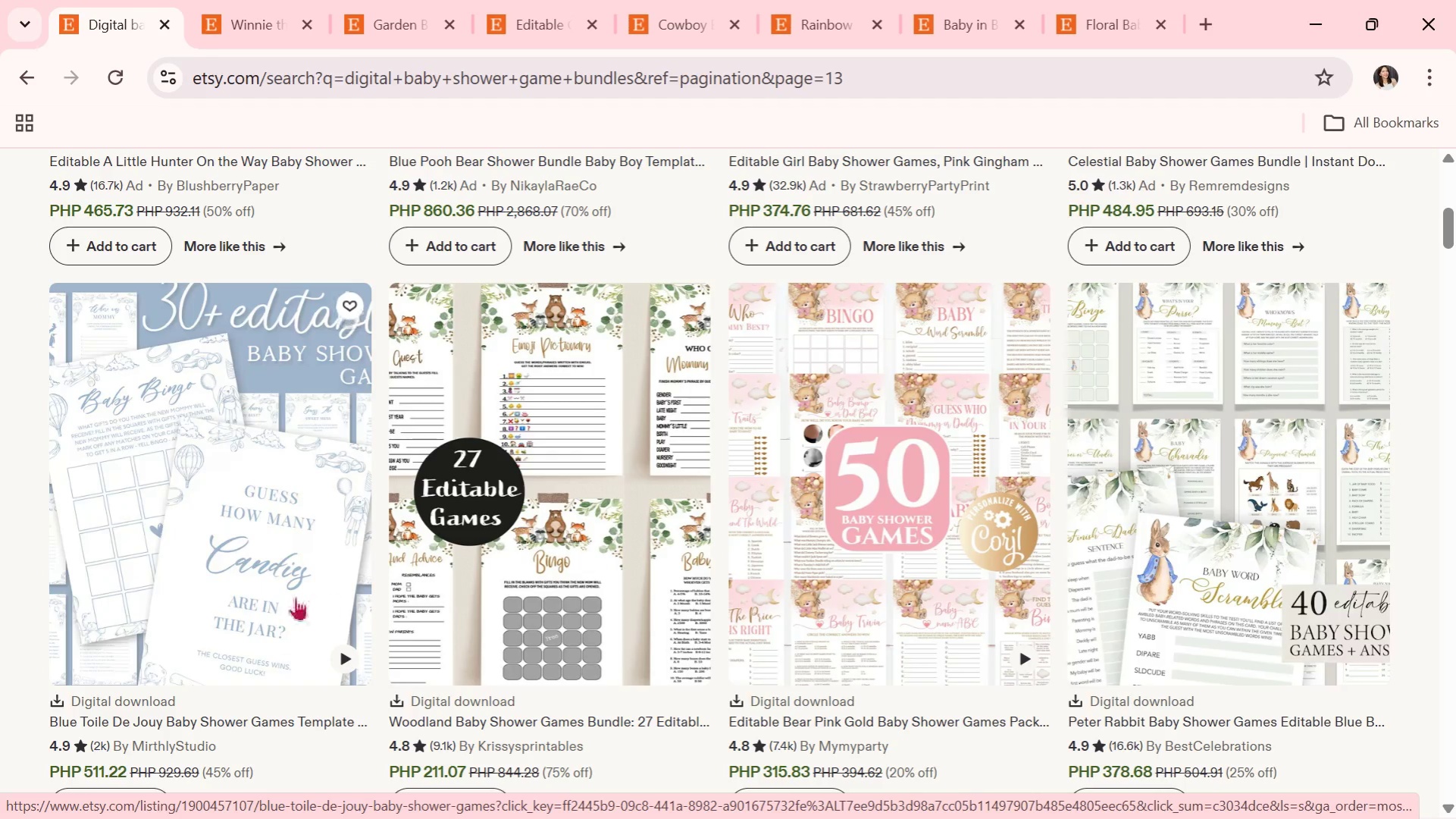 
left_click([296, 597])
 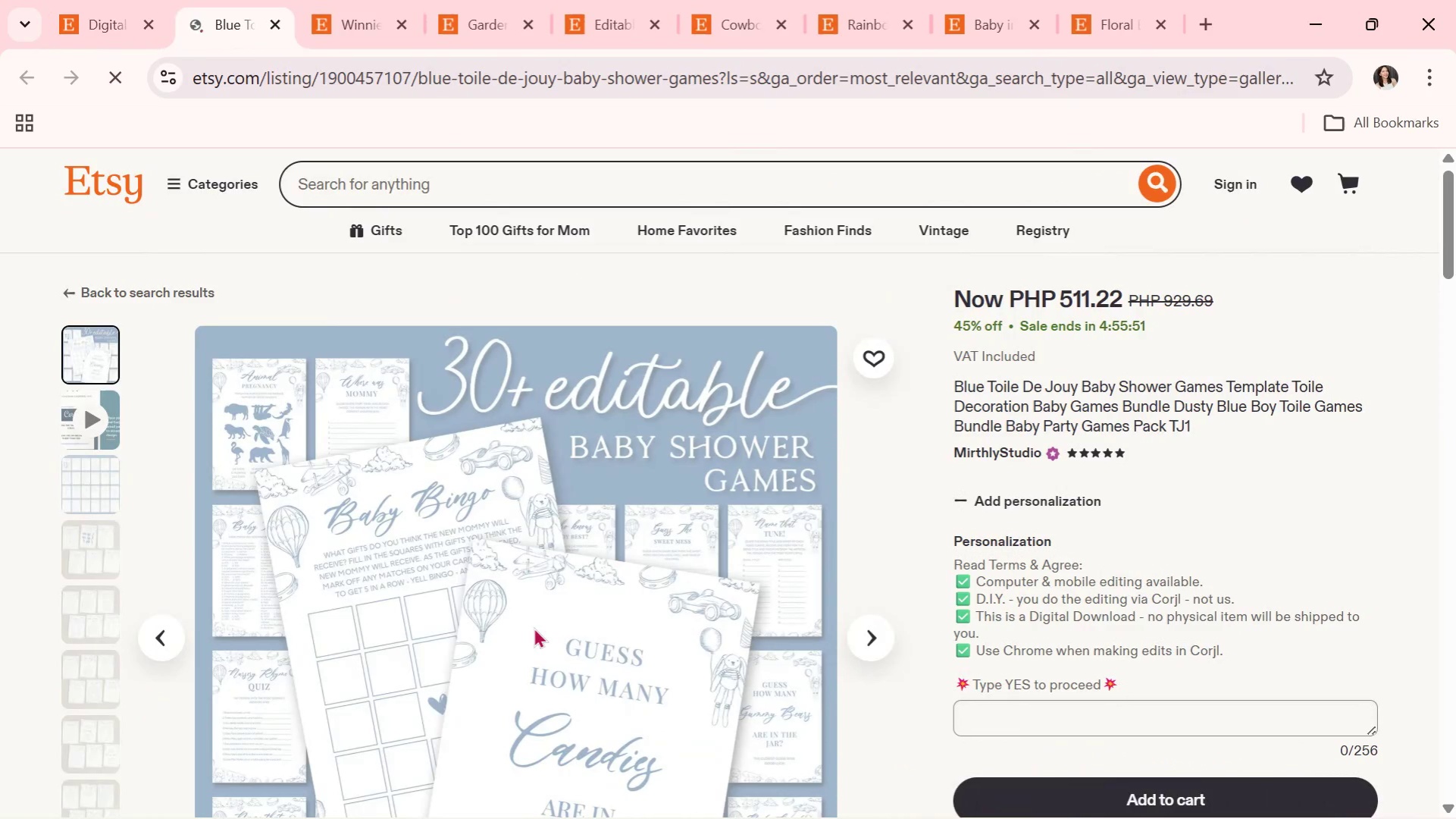 
wait(7.36)
 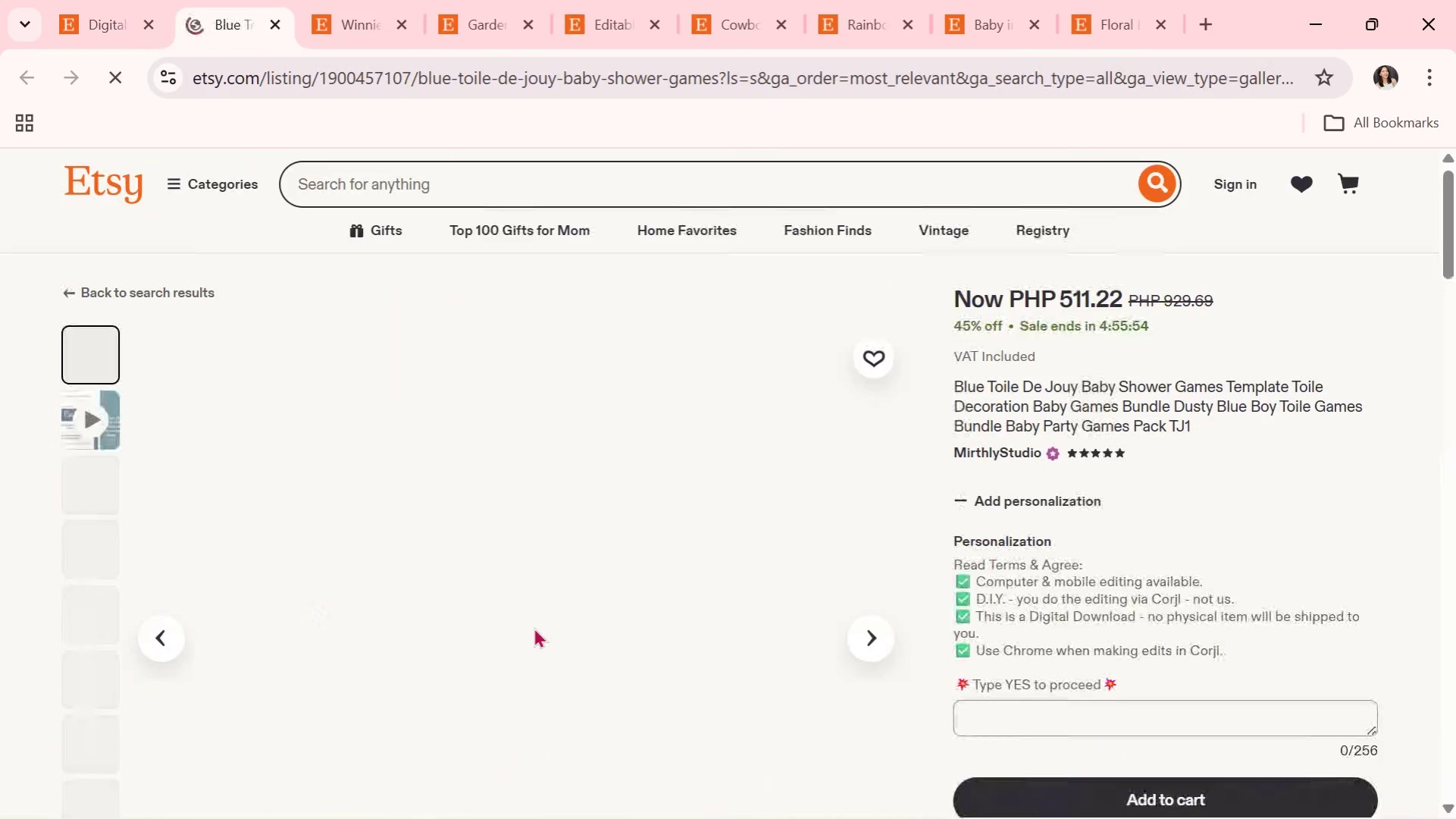 
scroll: coordinate [534, 627], scroll_direction: down, amount: 1.0
 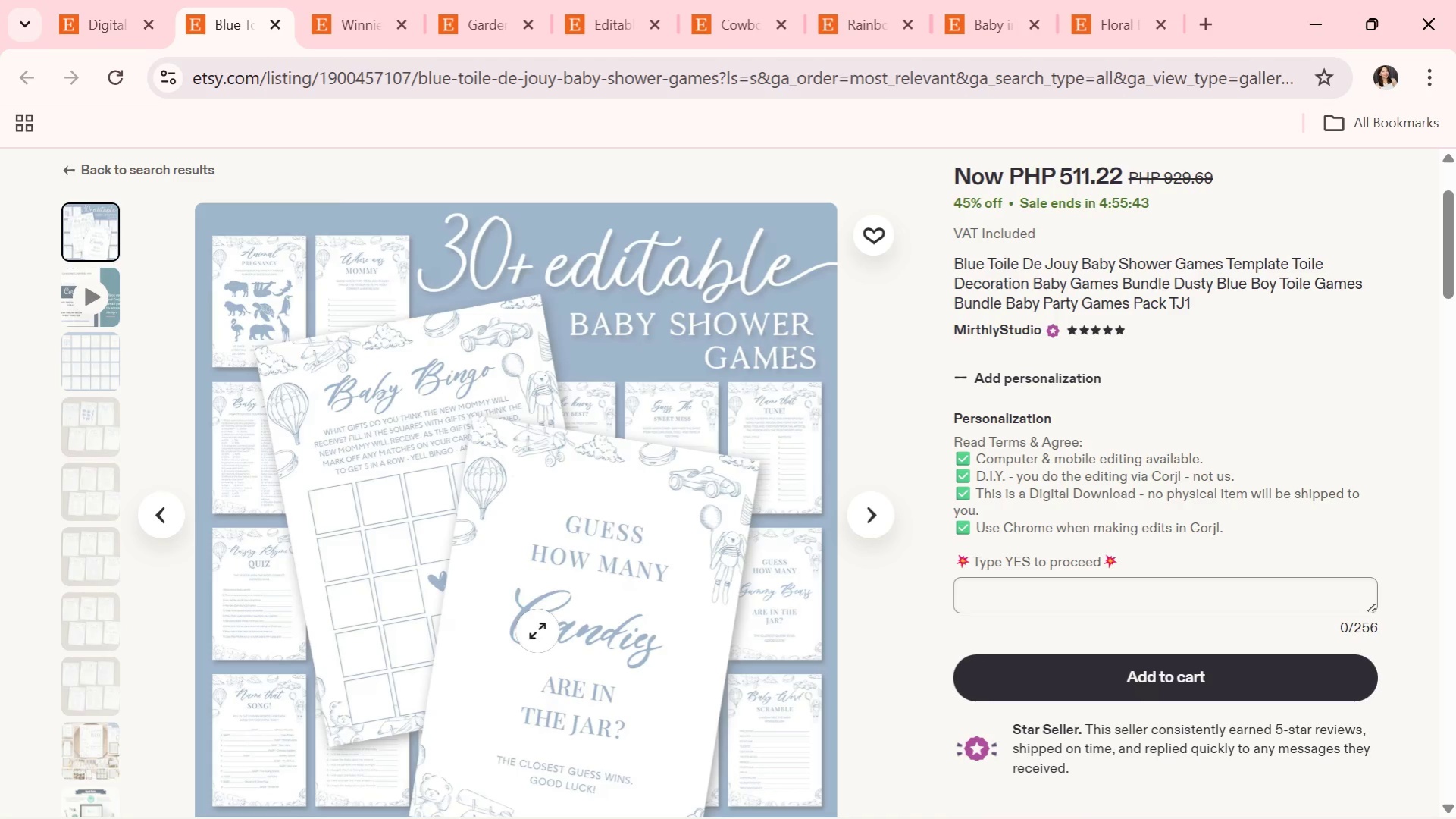 
wait(6.99)
 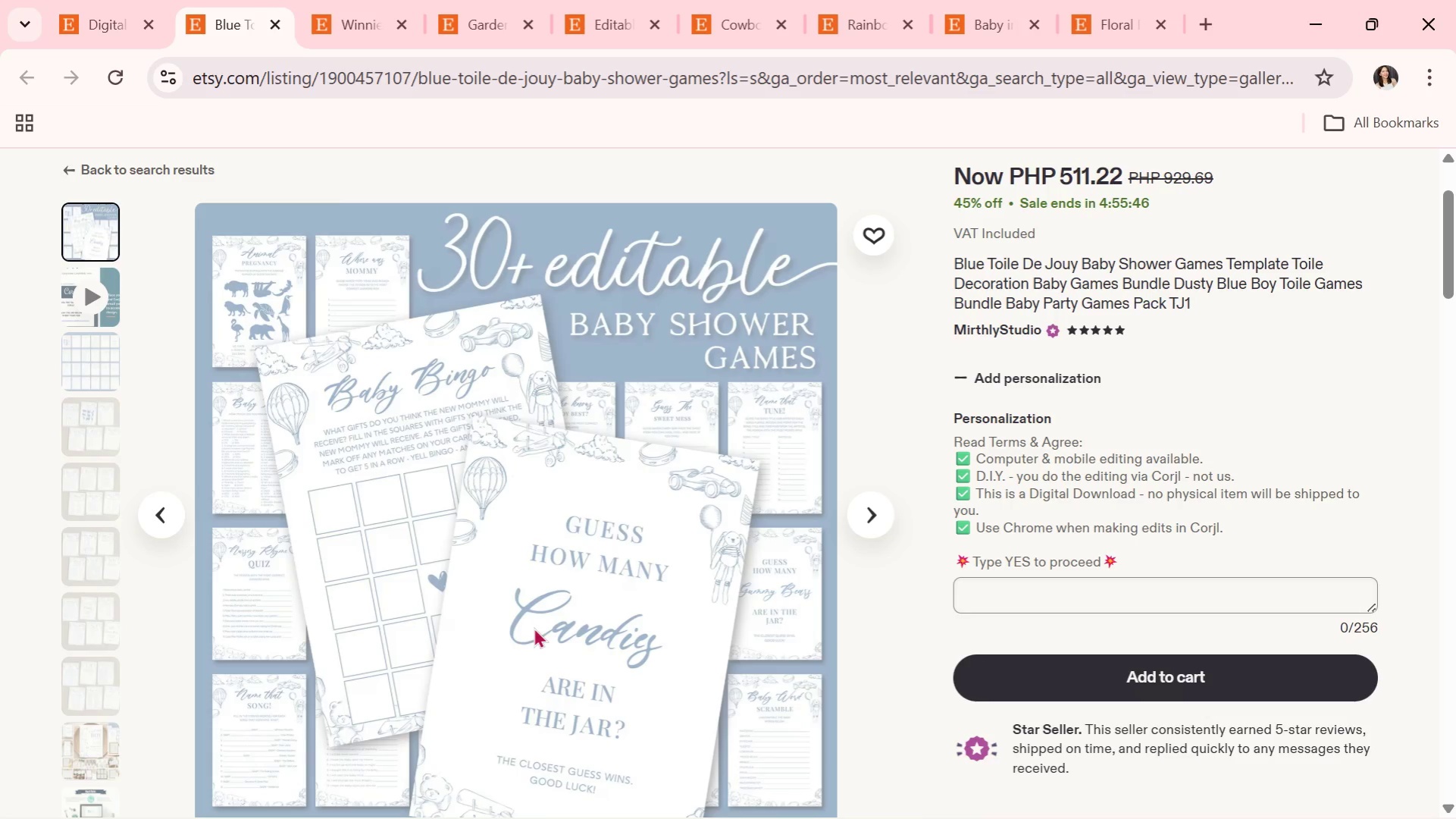 
scroll: coordinate [537, 631], scroll_direction: down, amount: 1.0
 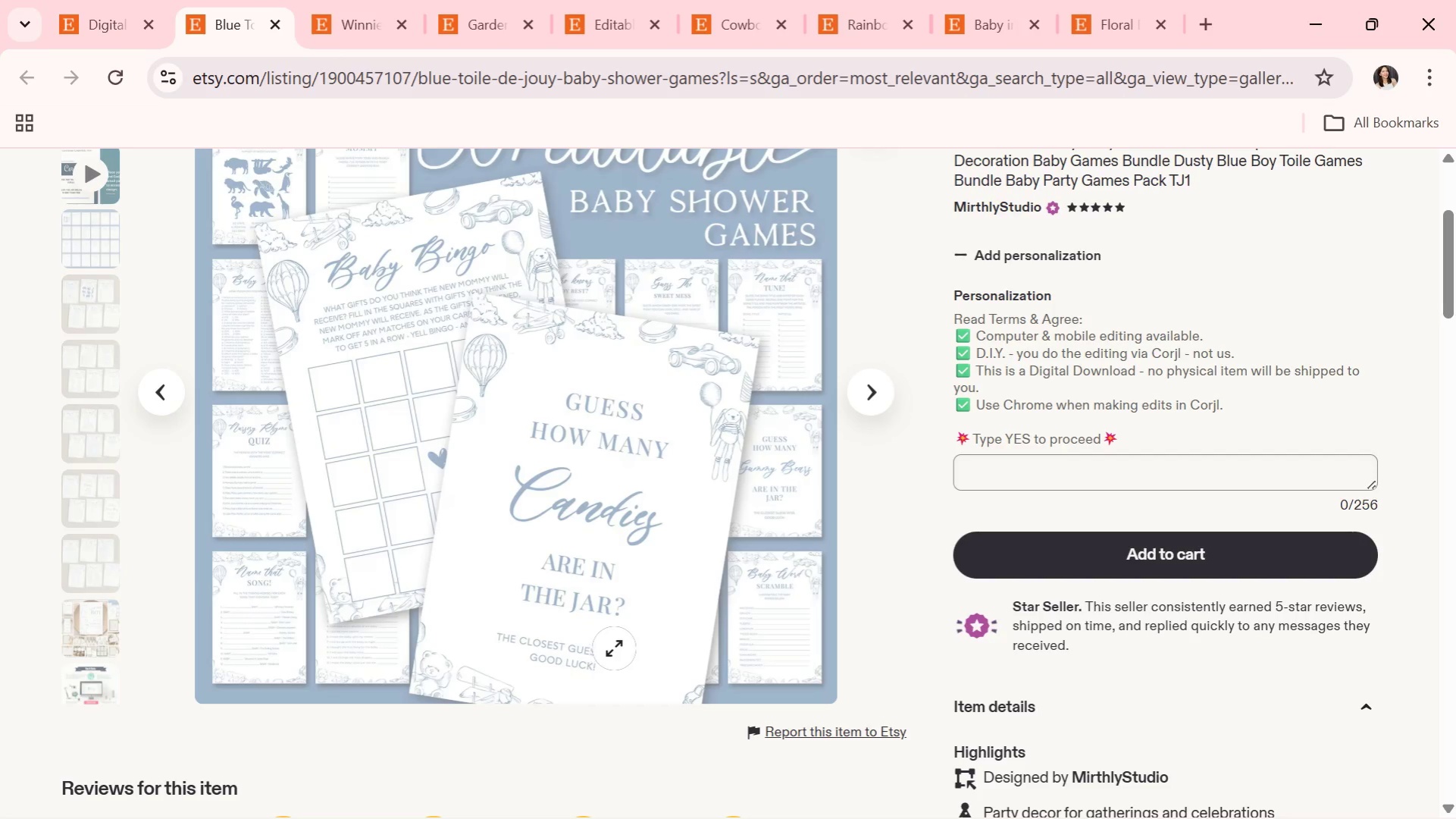 
wait(6.62)
 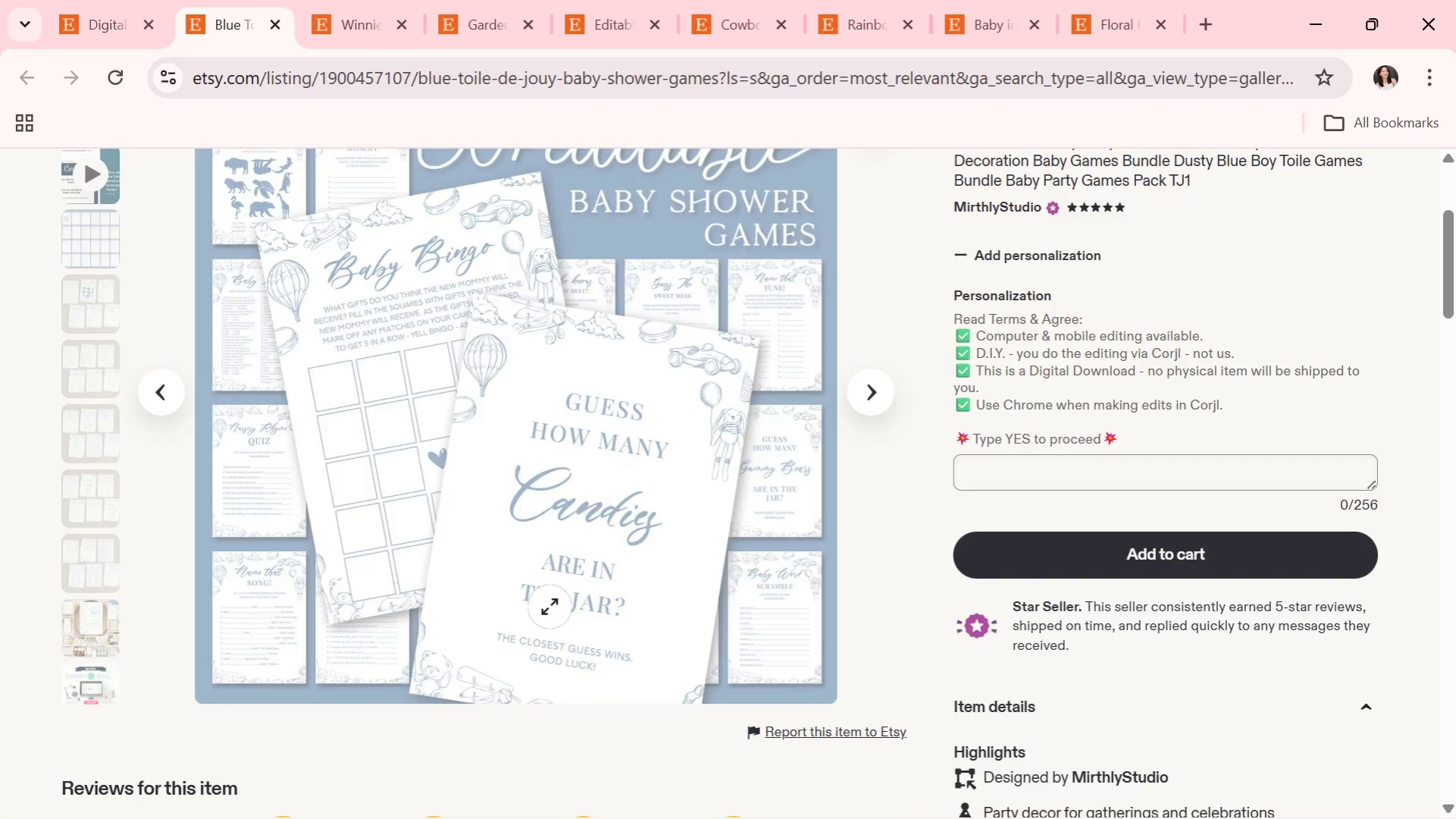 
scroll: coordinate [614, 648], scroll_direction: down, amount: 1.0
 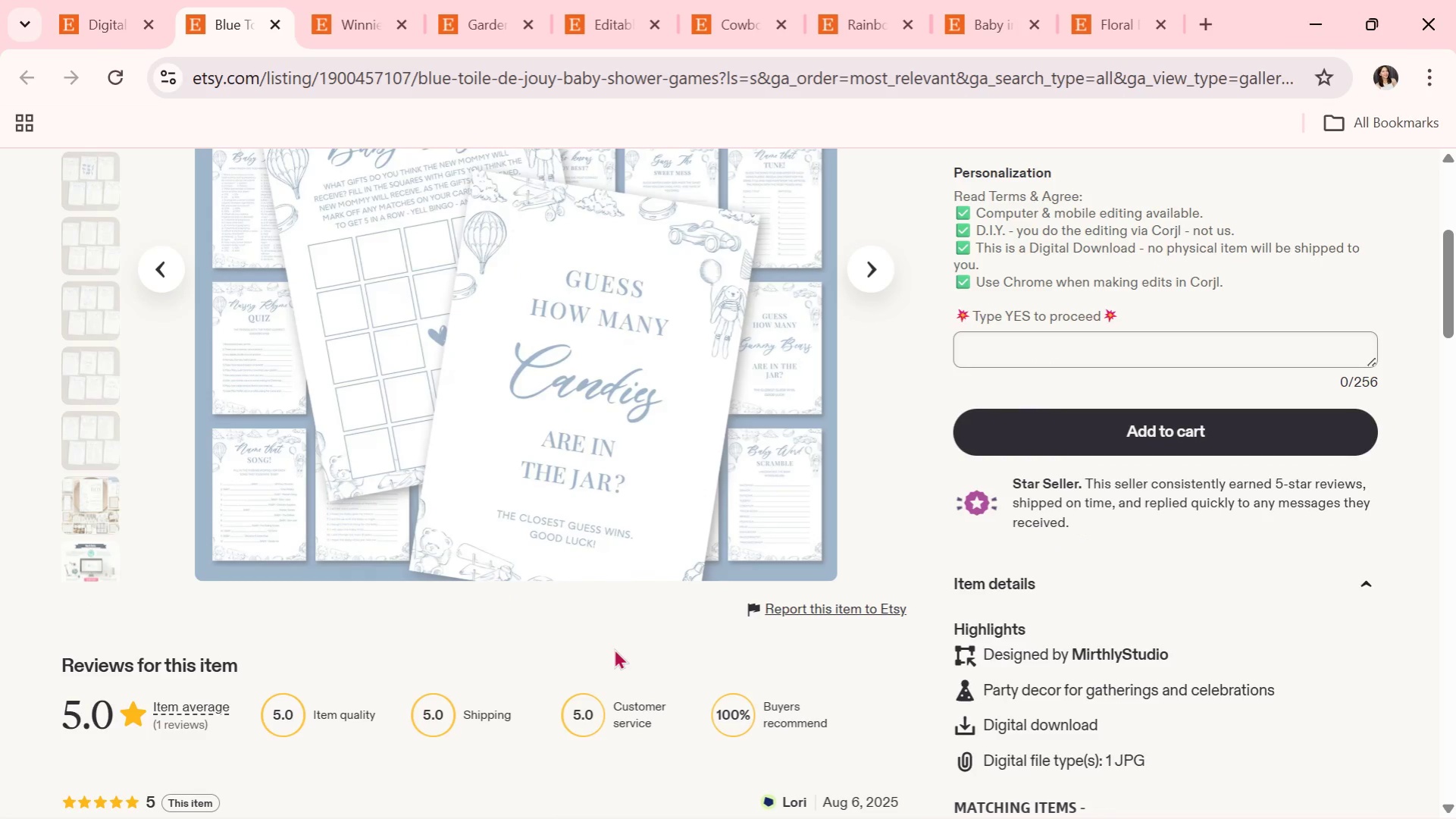 
scroll: coordinate [640, 622], scroll_direction: up, amount: 3.0
 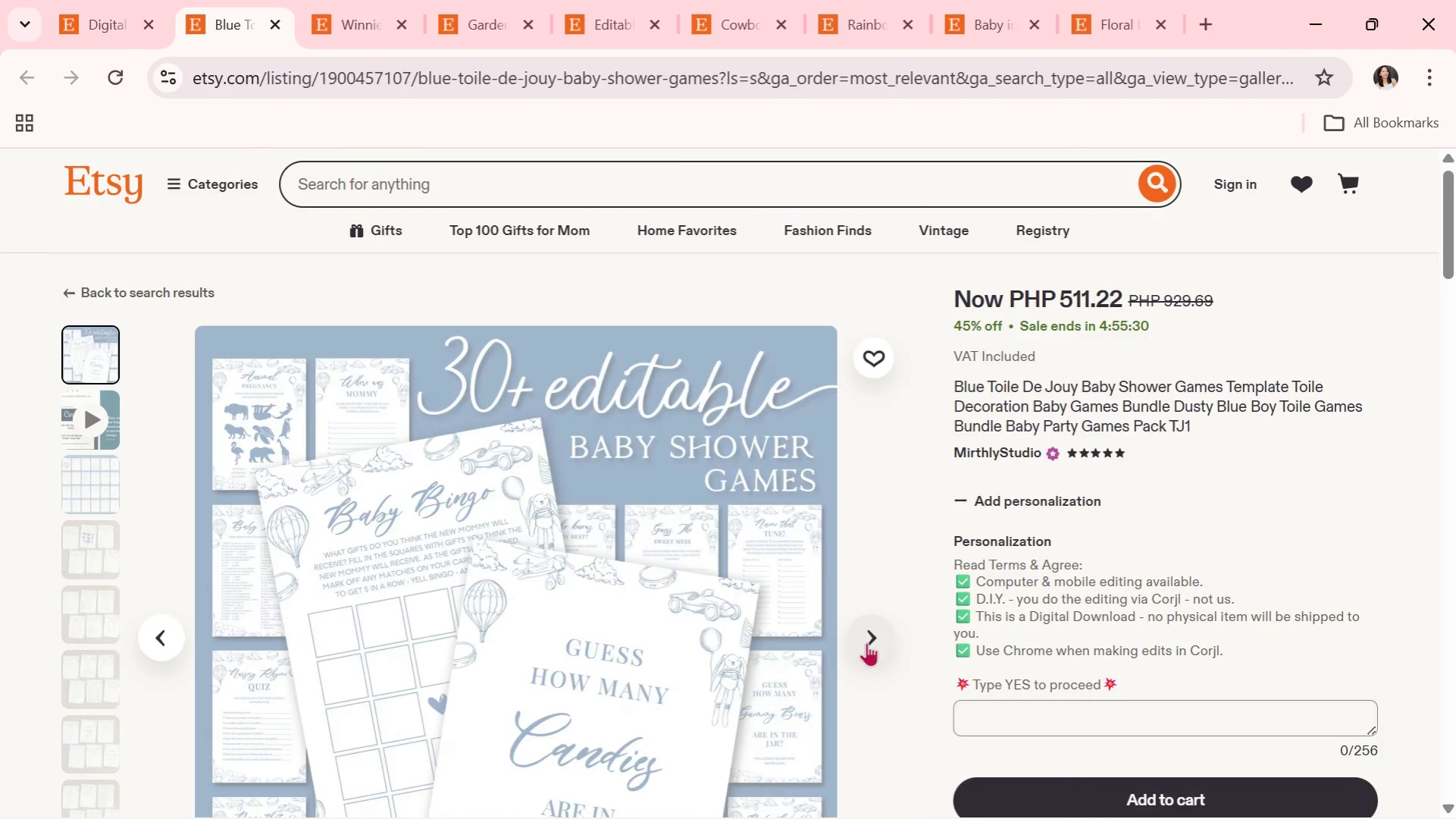 
left_click([866, 642])
 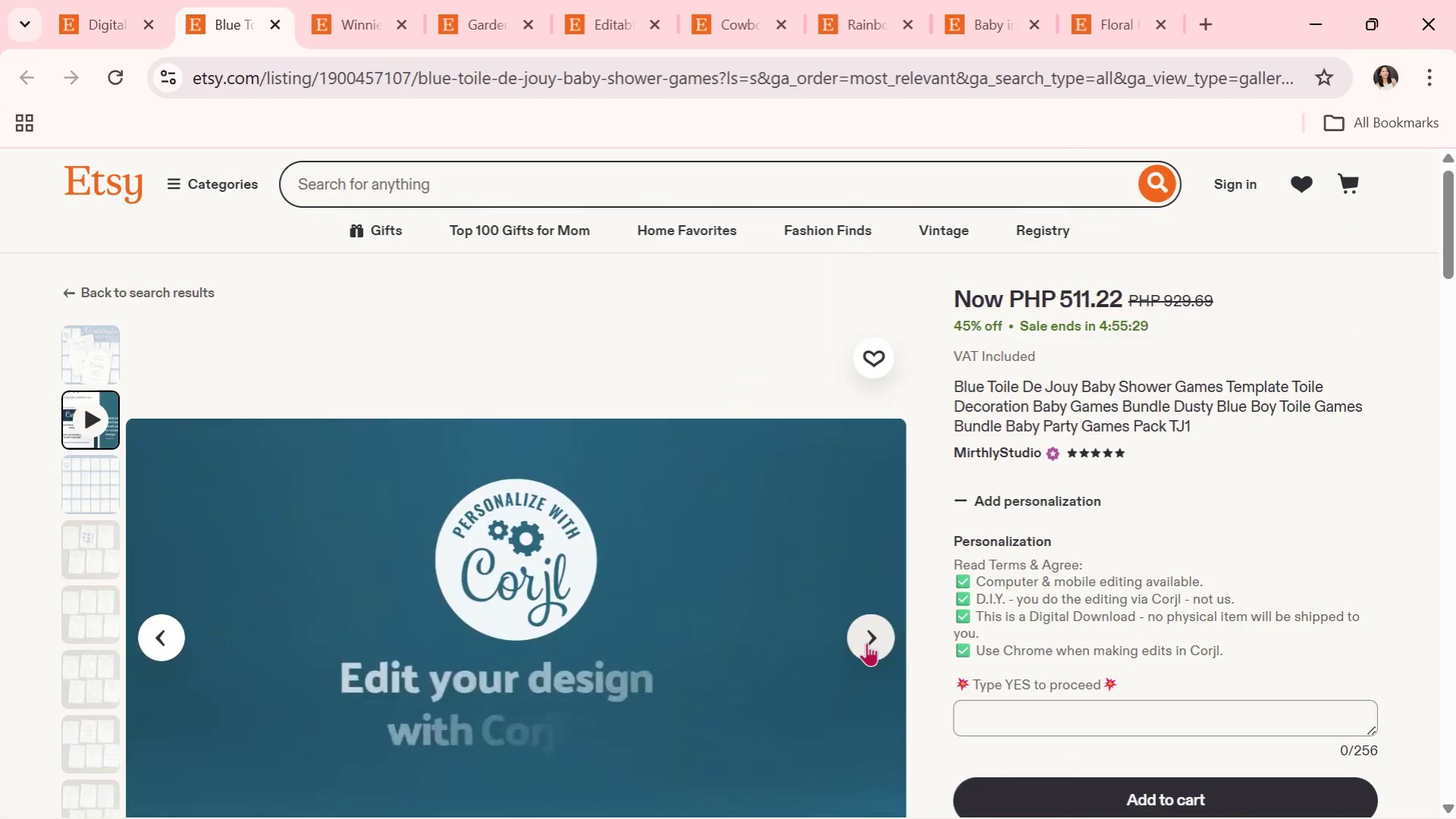 
left_click([866, 642])
 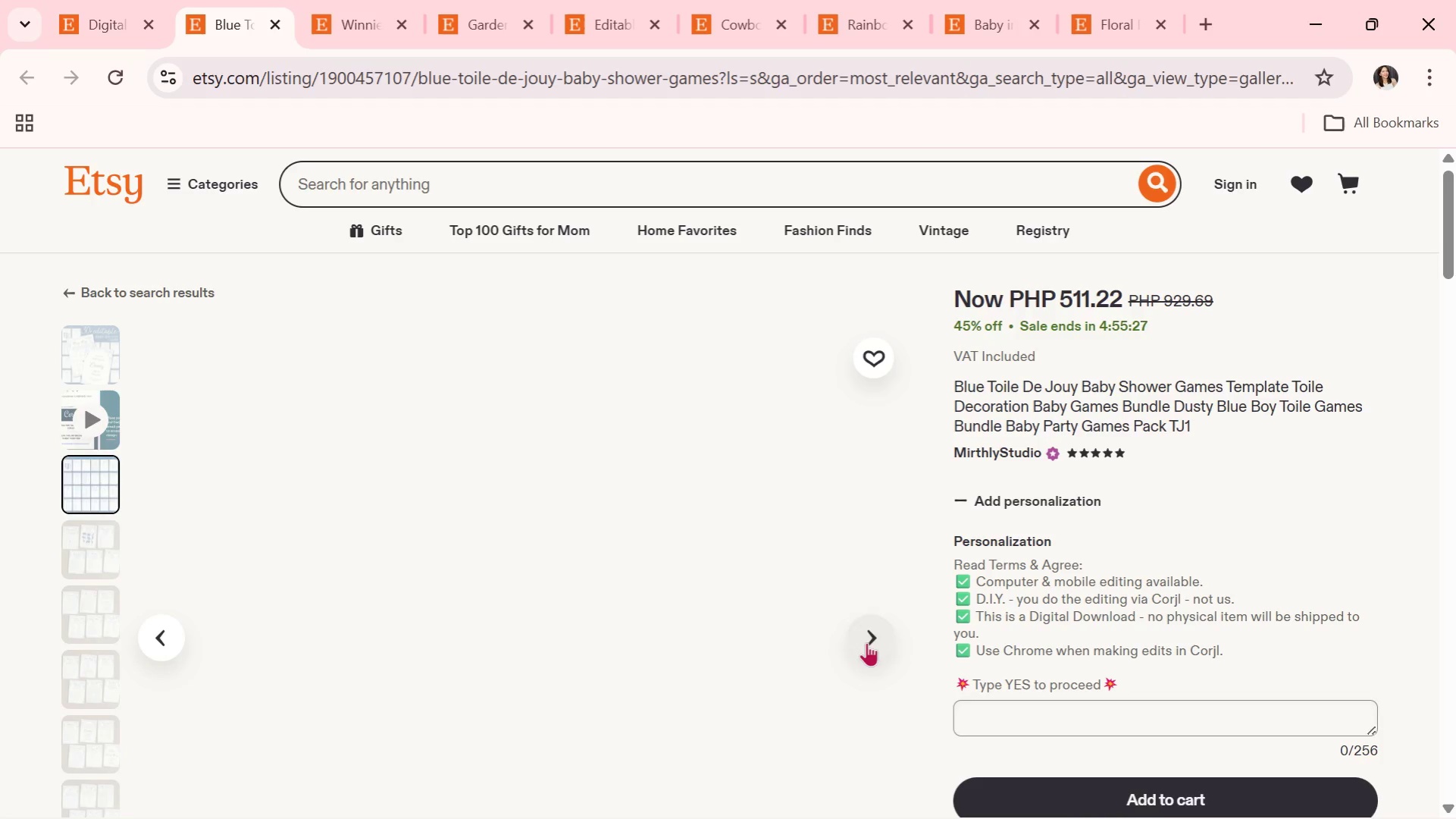 
left_click([866, 642])
 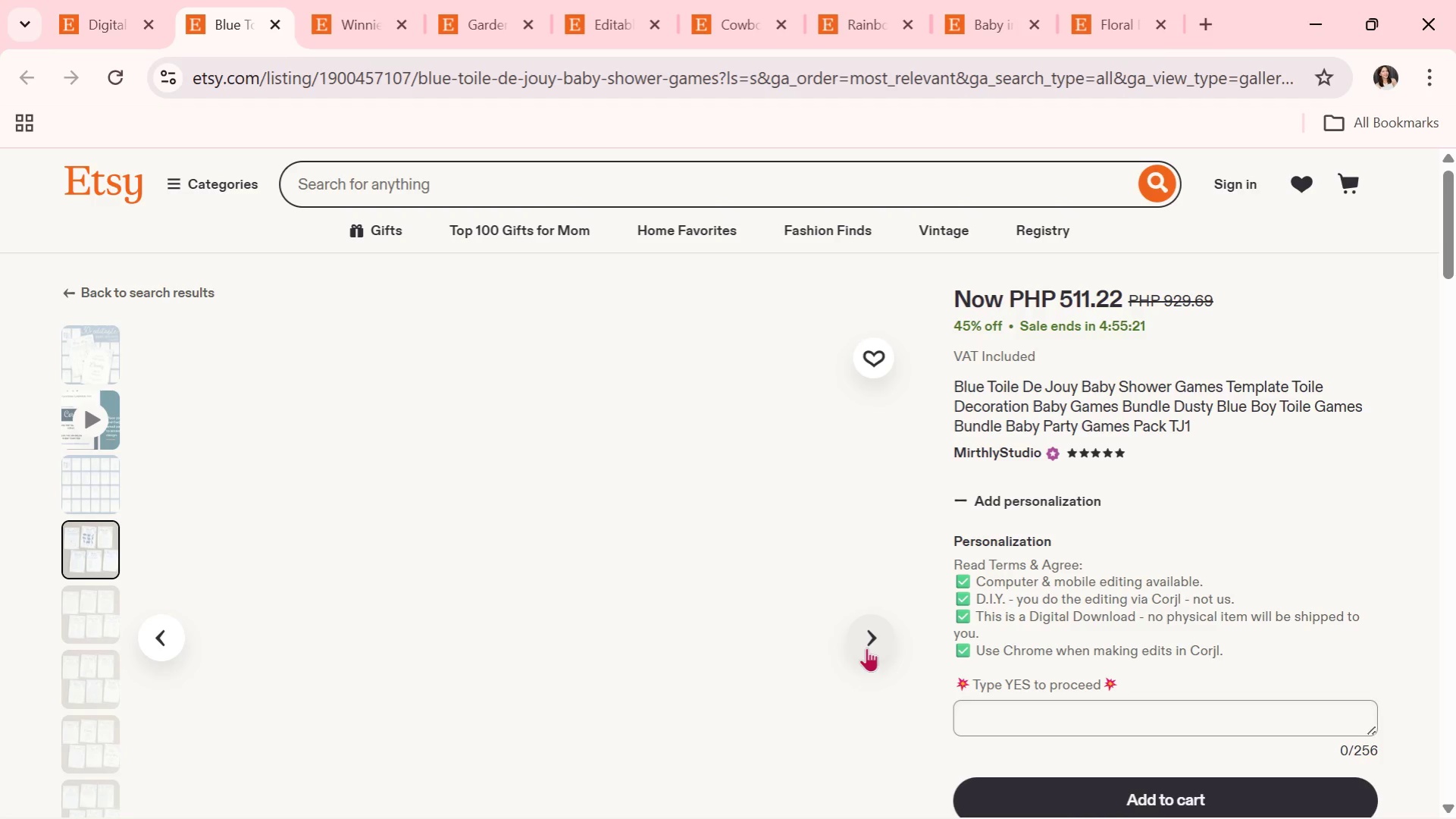 
wait(11.12)
 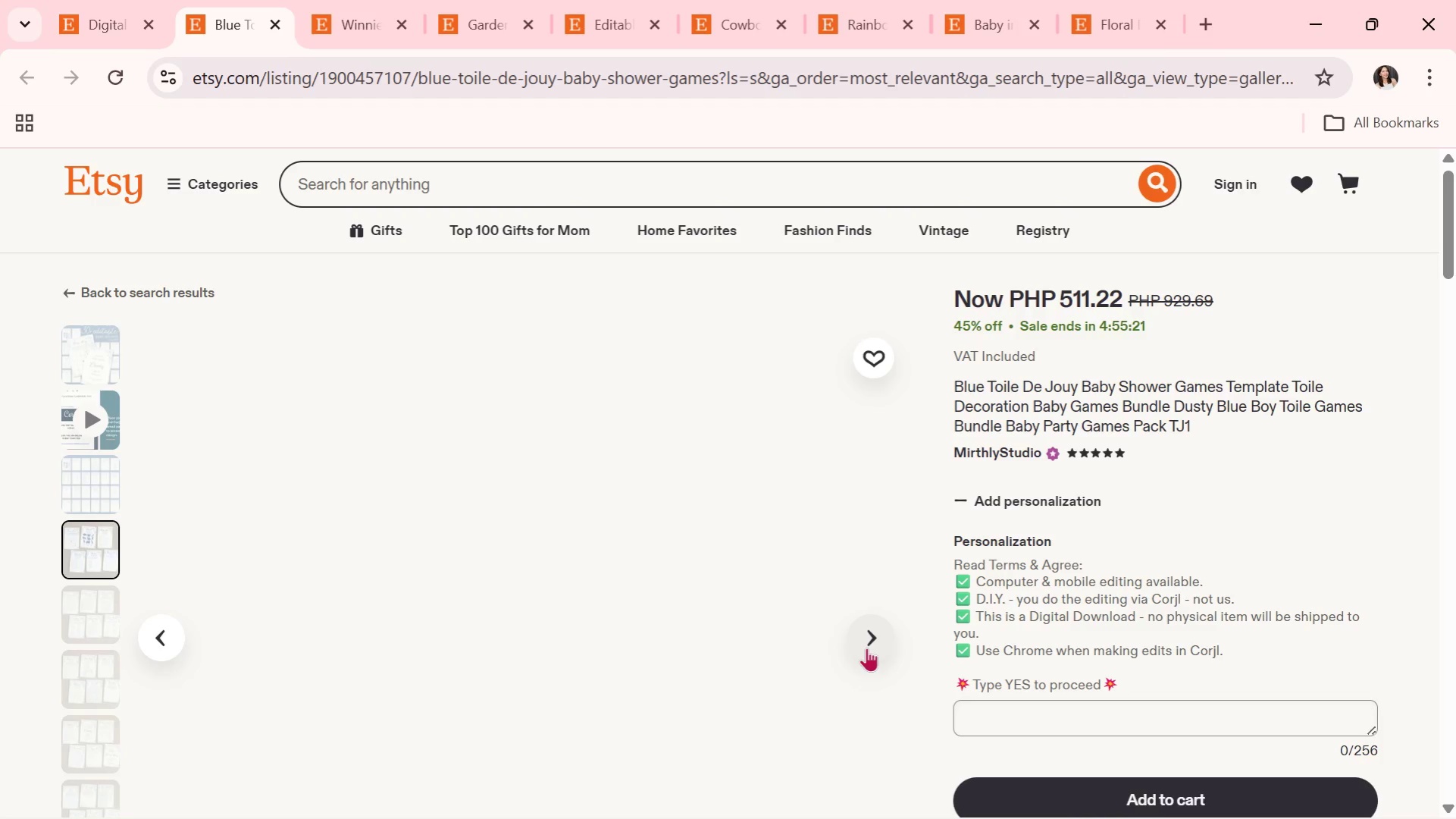 
scroll: coordinate [647, 538], scroll_direction: none, amount: 0.0
 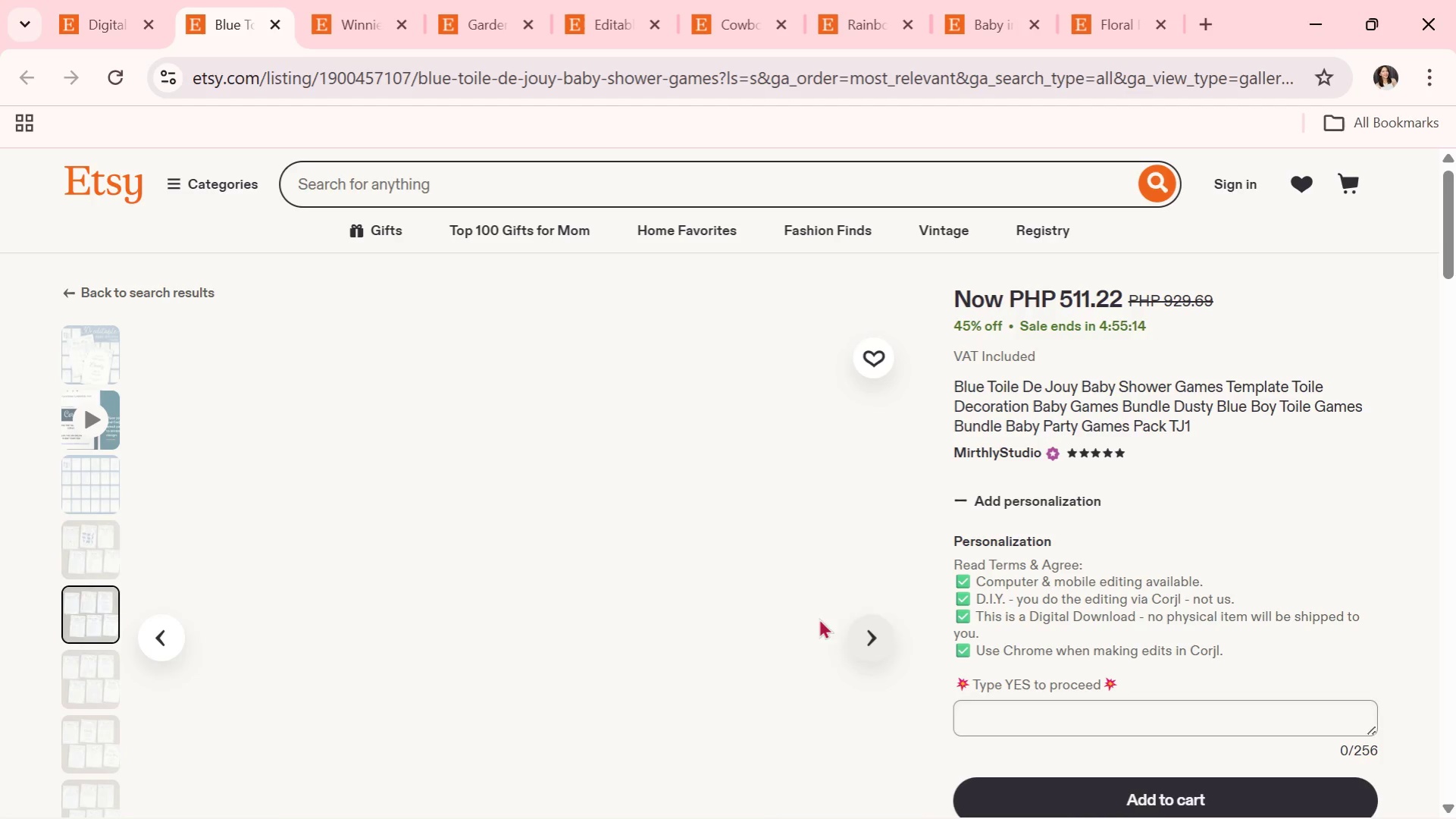 
left_click([118, 0])
 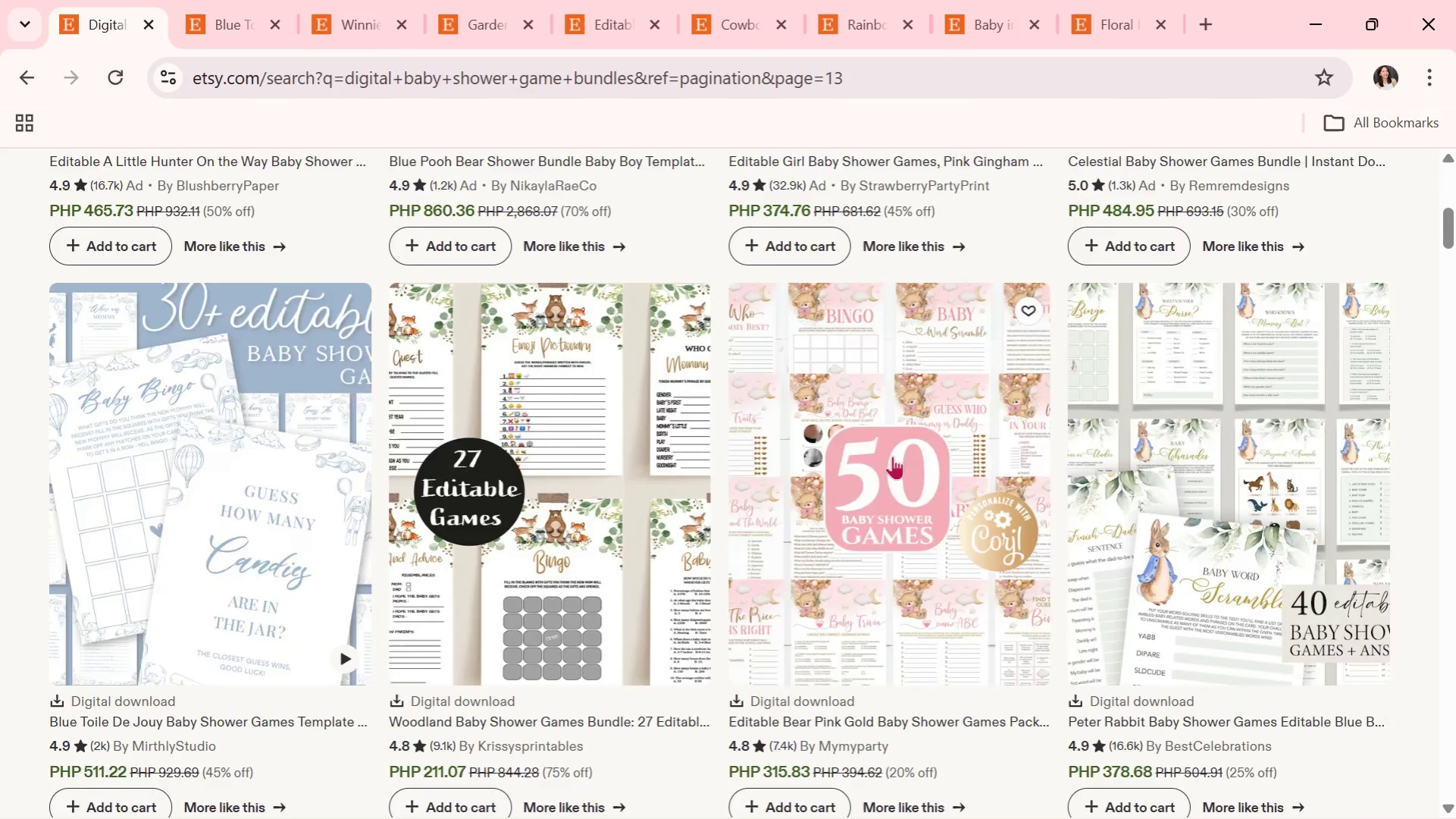 
scroll: coordinate [1143, 631], scroll_direction: down, amount: 5.0
 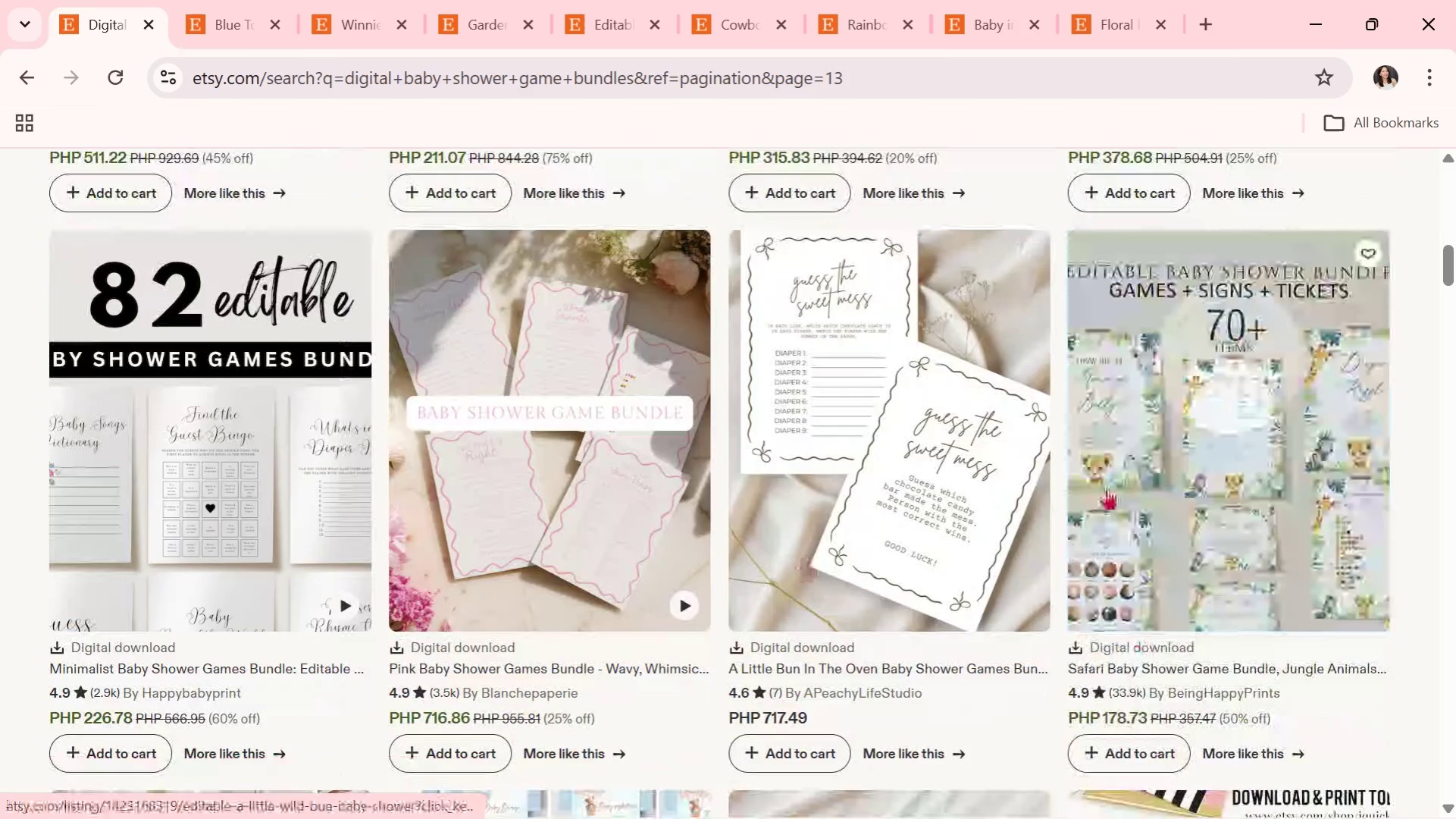 
left_click([1107, 488])
 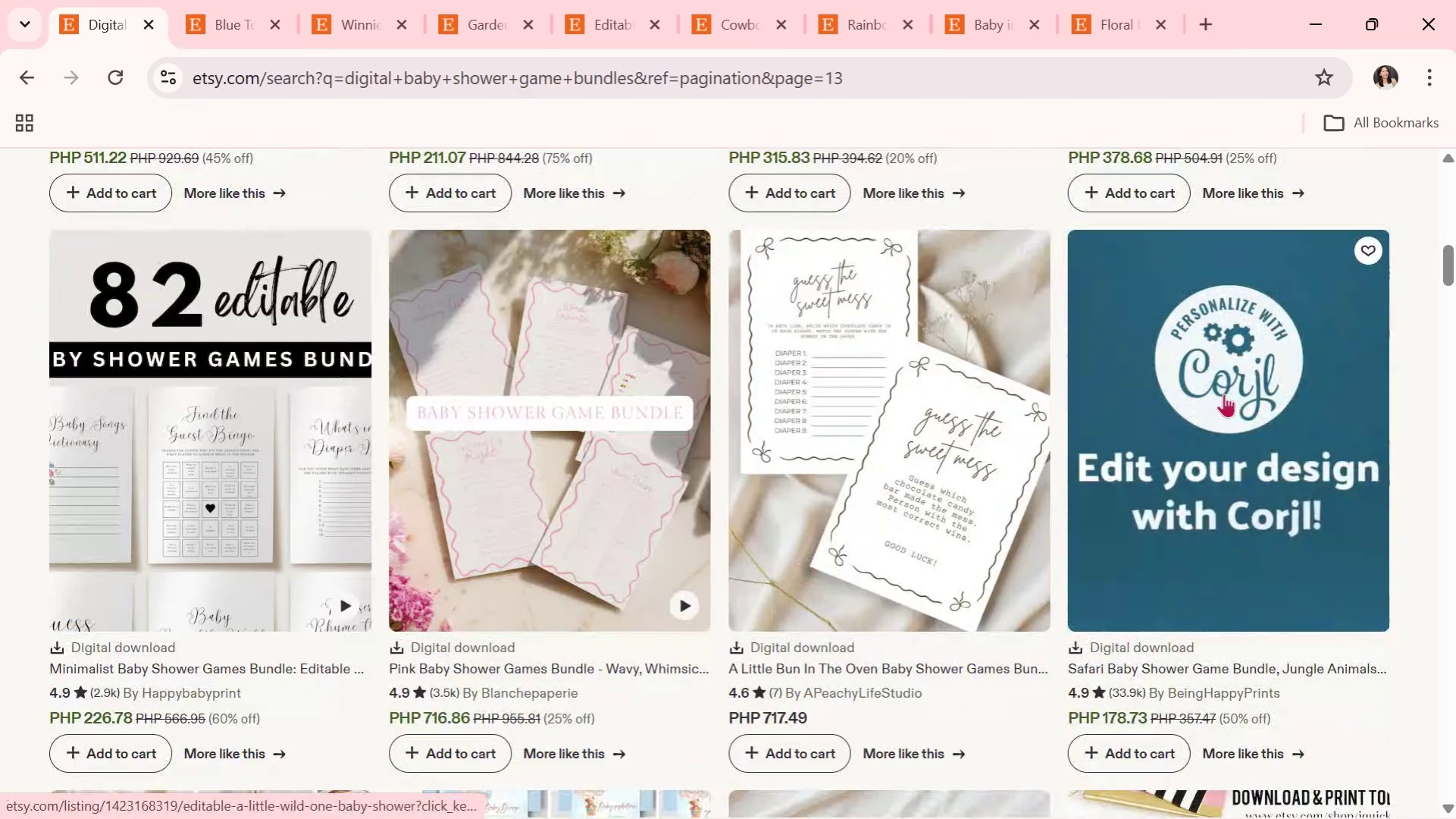 
left_click([1223, 394])
 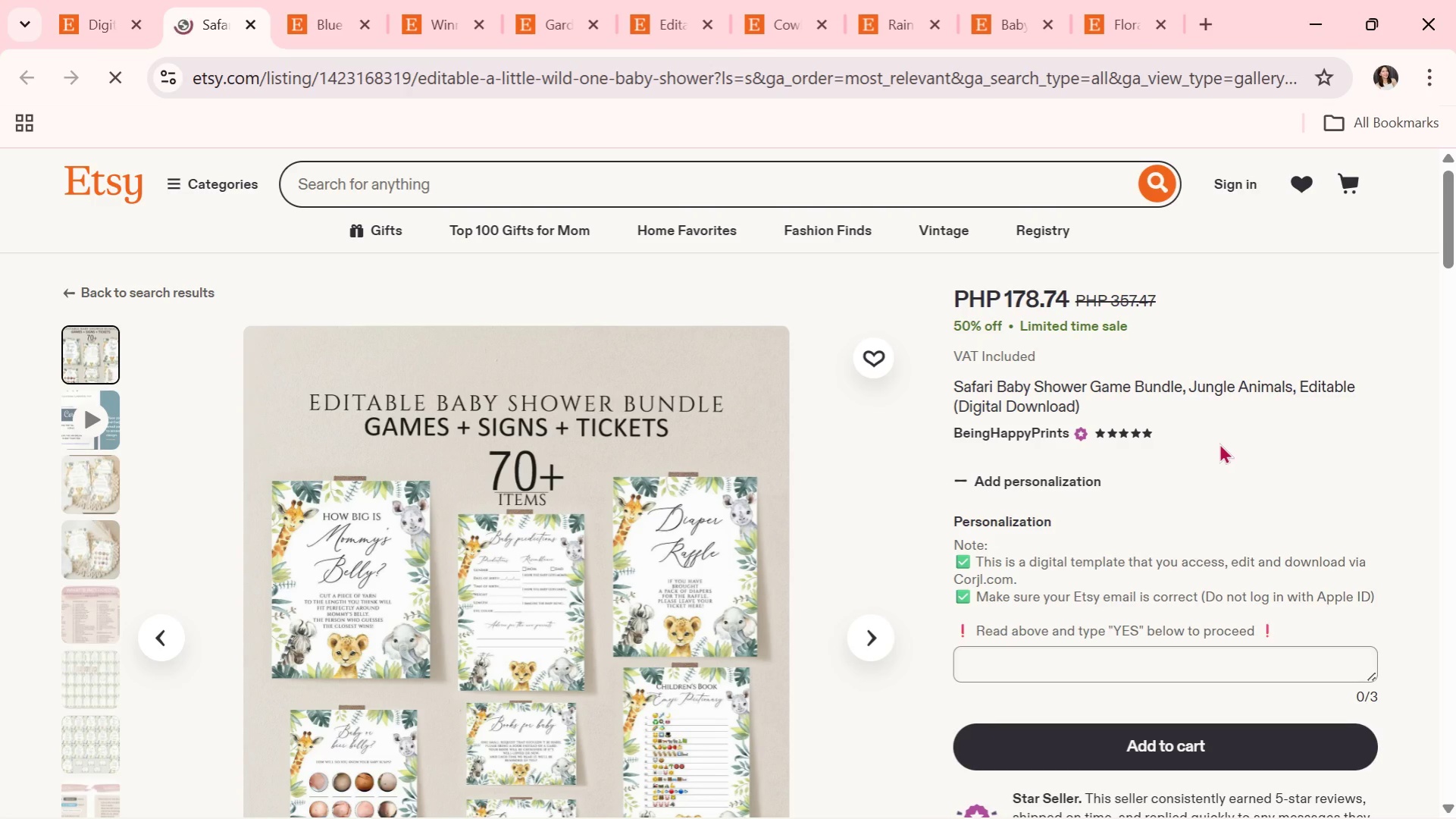 
wait(12.05)
 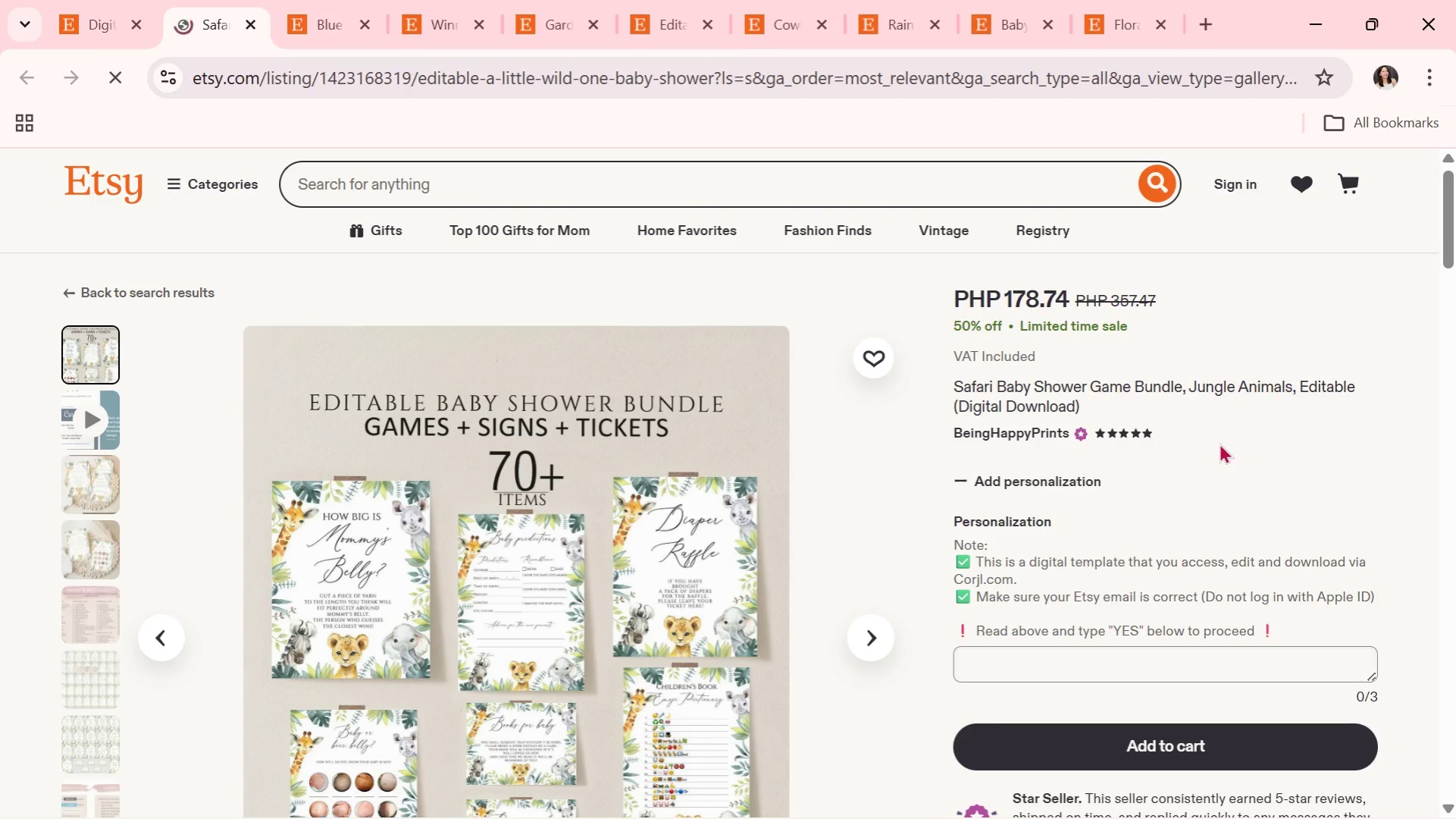 
scroll: coordinate [1169, 462], scroll_direction: down, amount: 2.0
 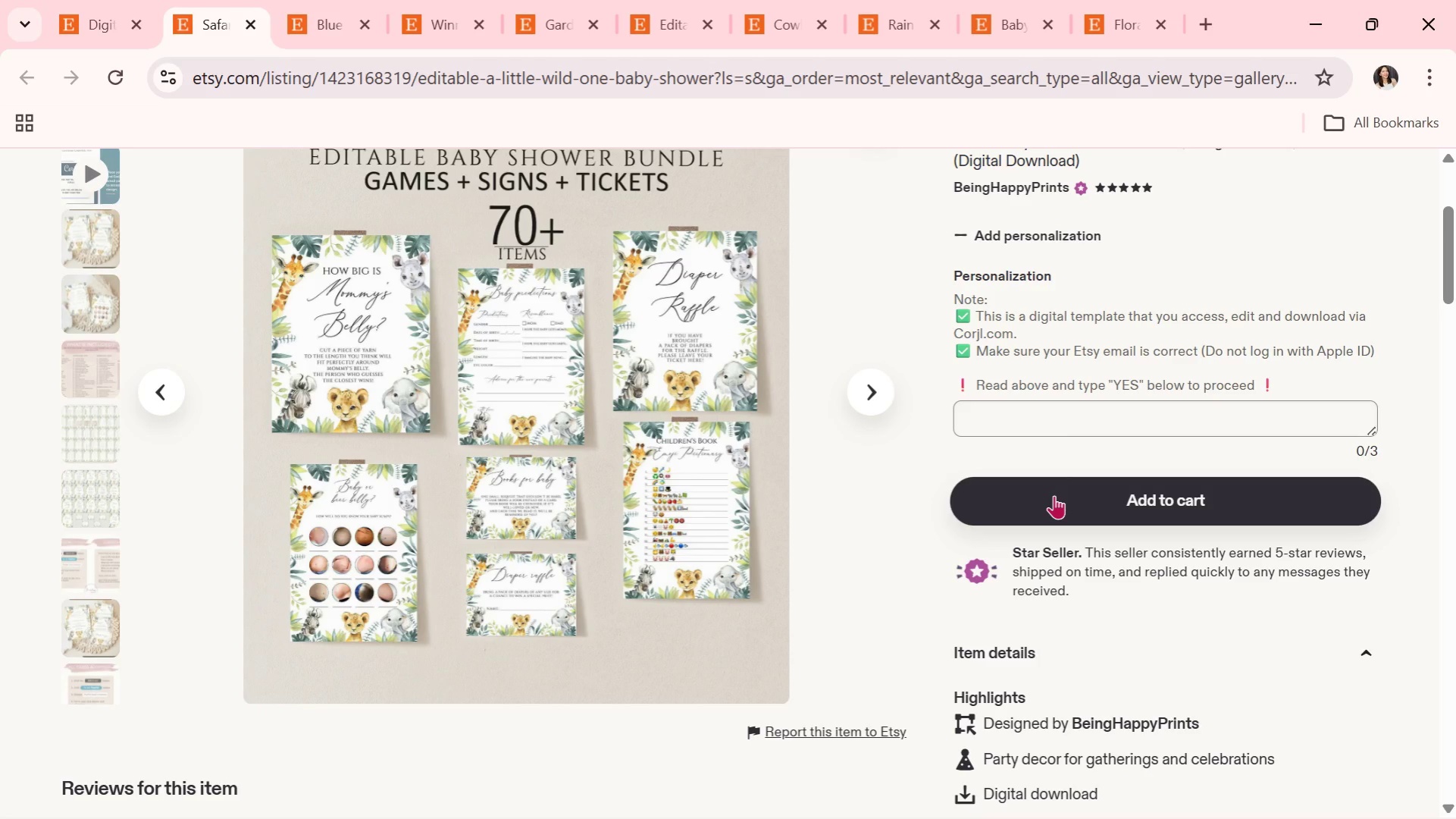 
wait(7.92)
 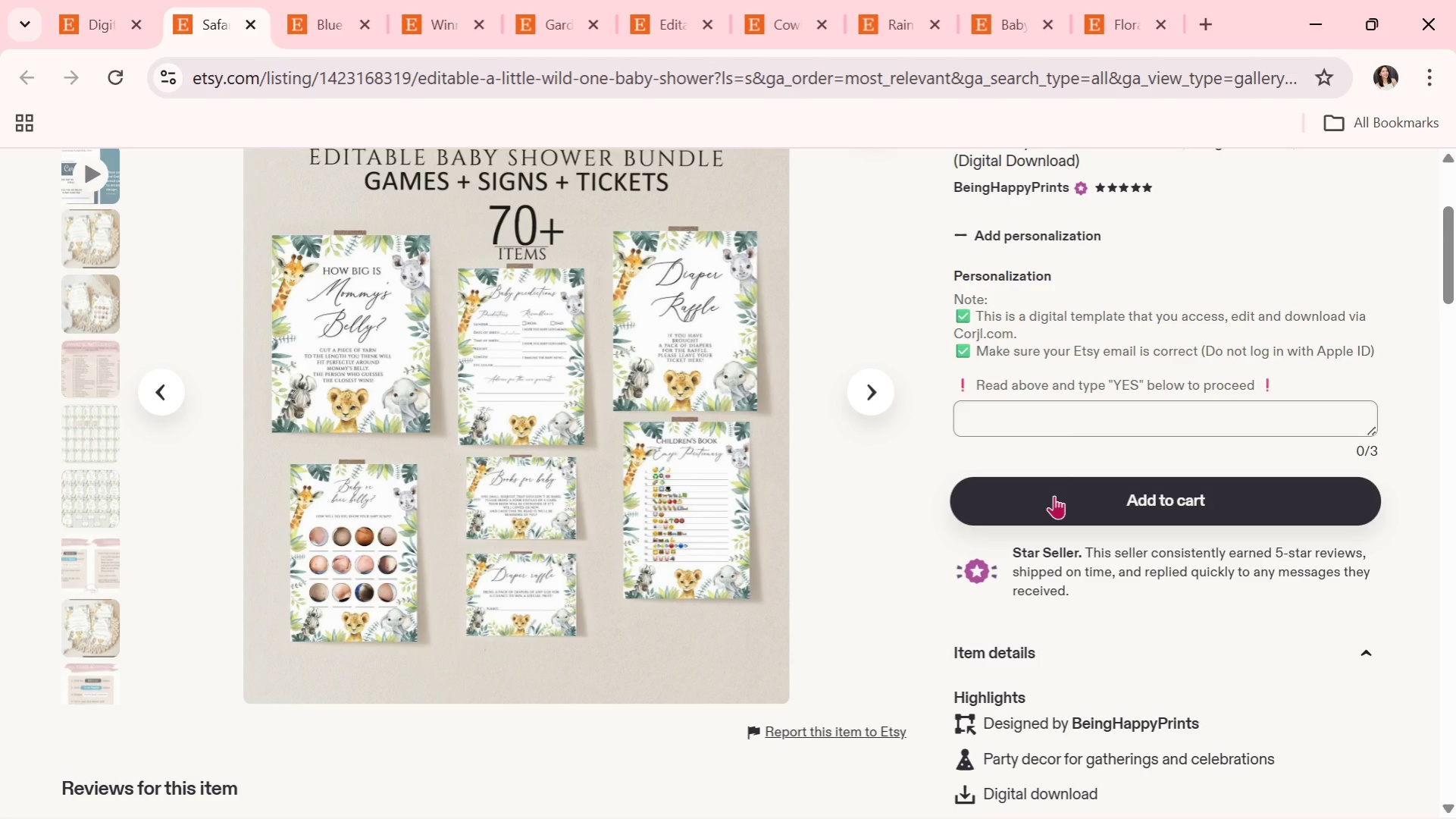 
scroll: coordinate [1013, 548], scroll_direction: down, amount: 1.0
 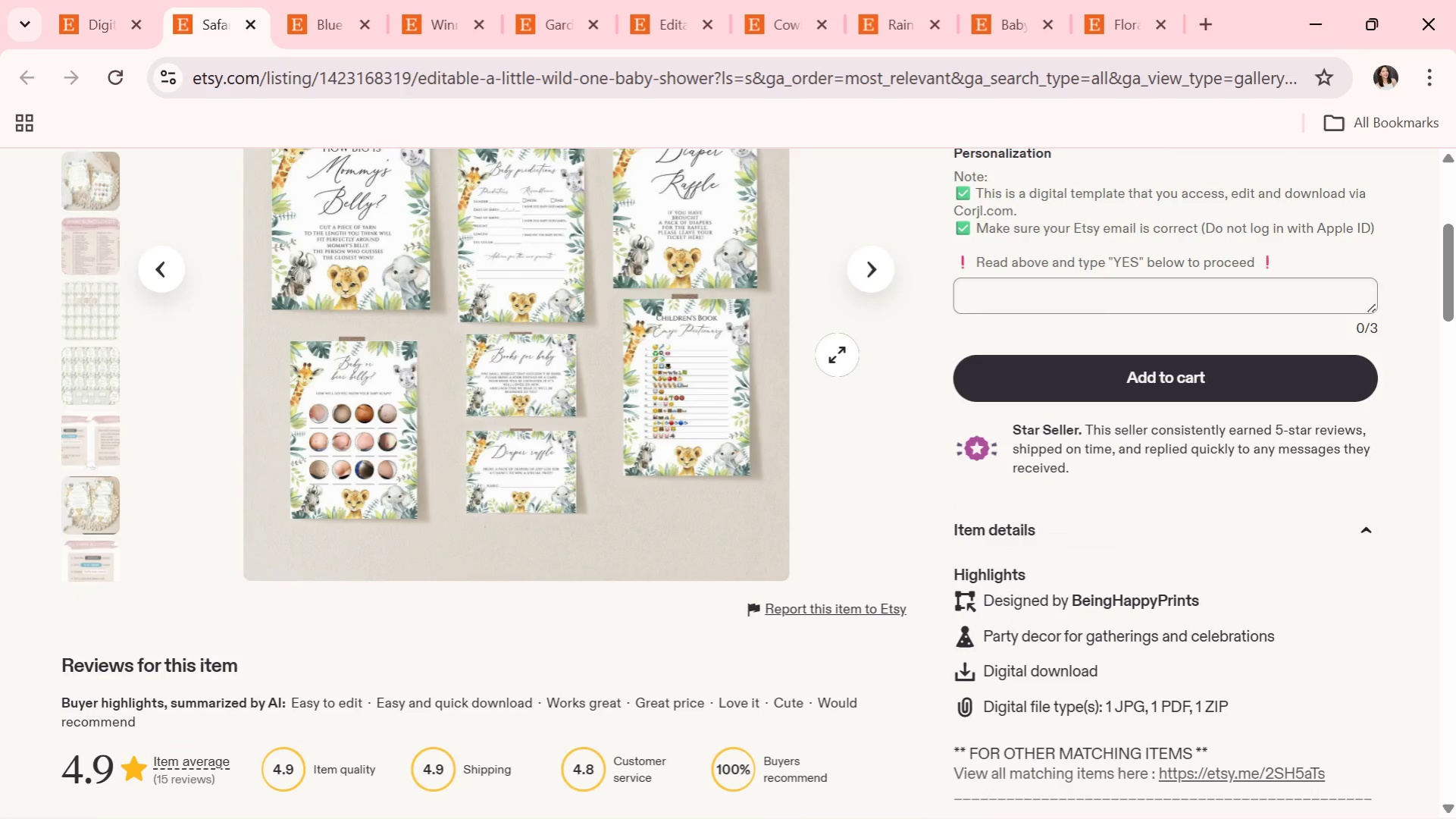 
scroll: coordinate [839, 360], scroll_direction: up, amount: 2.0
 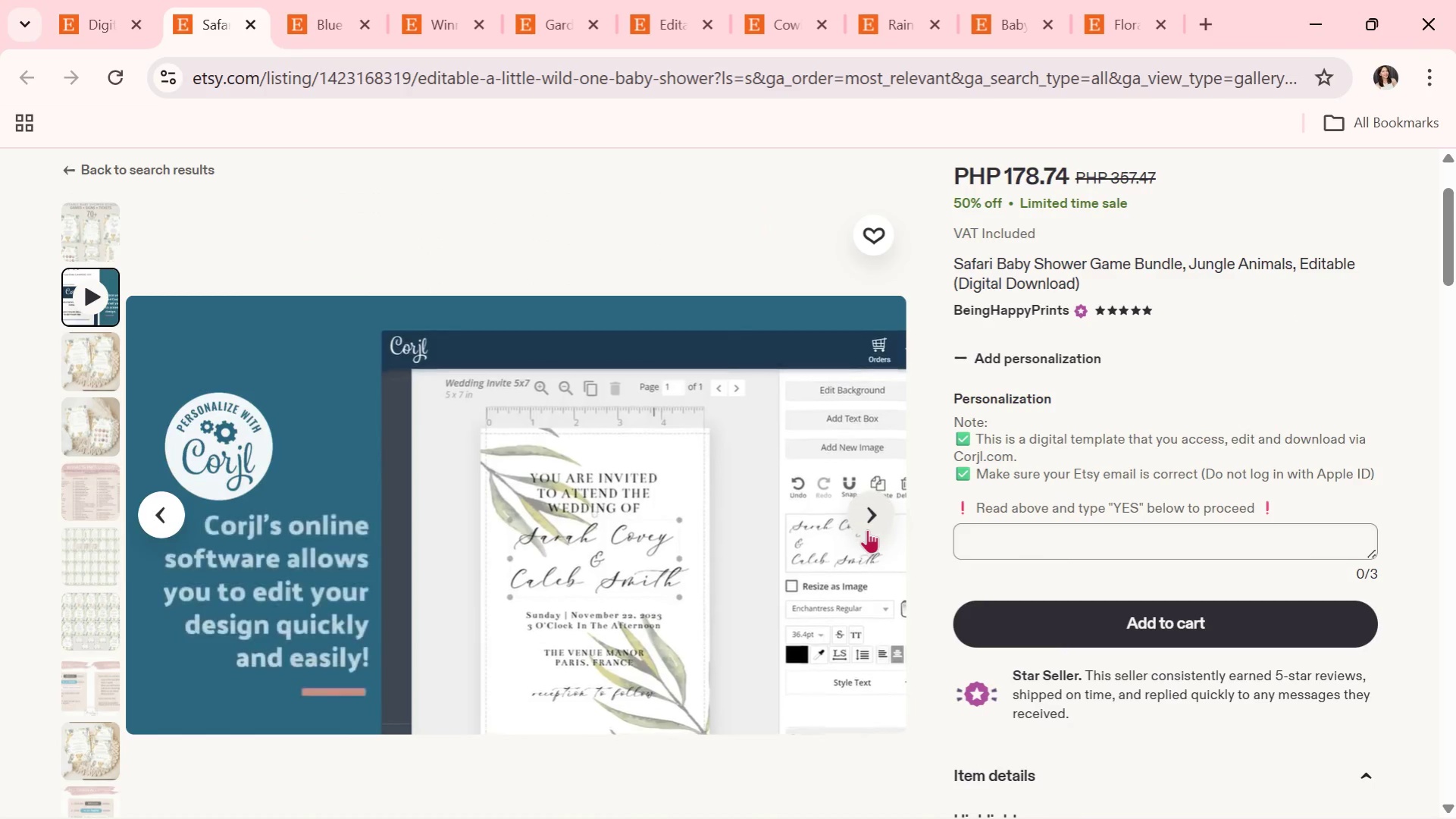 
left_click([867, 529])
 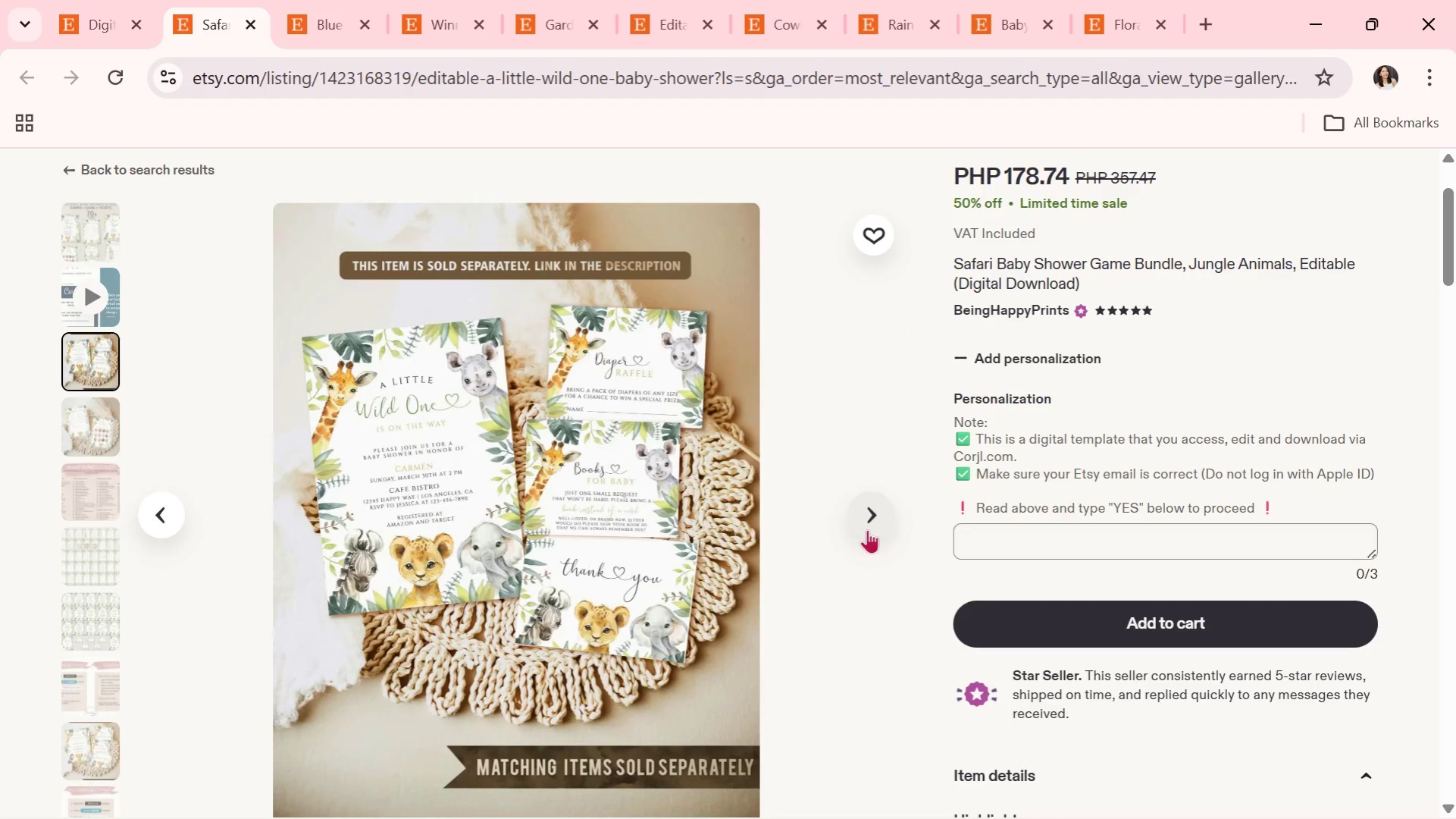 
wait(6.05)
 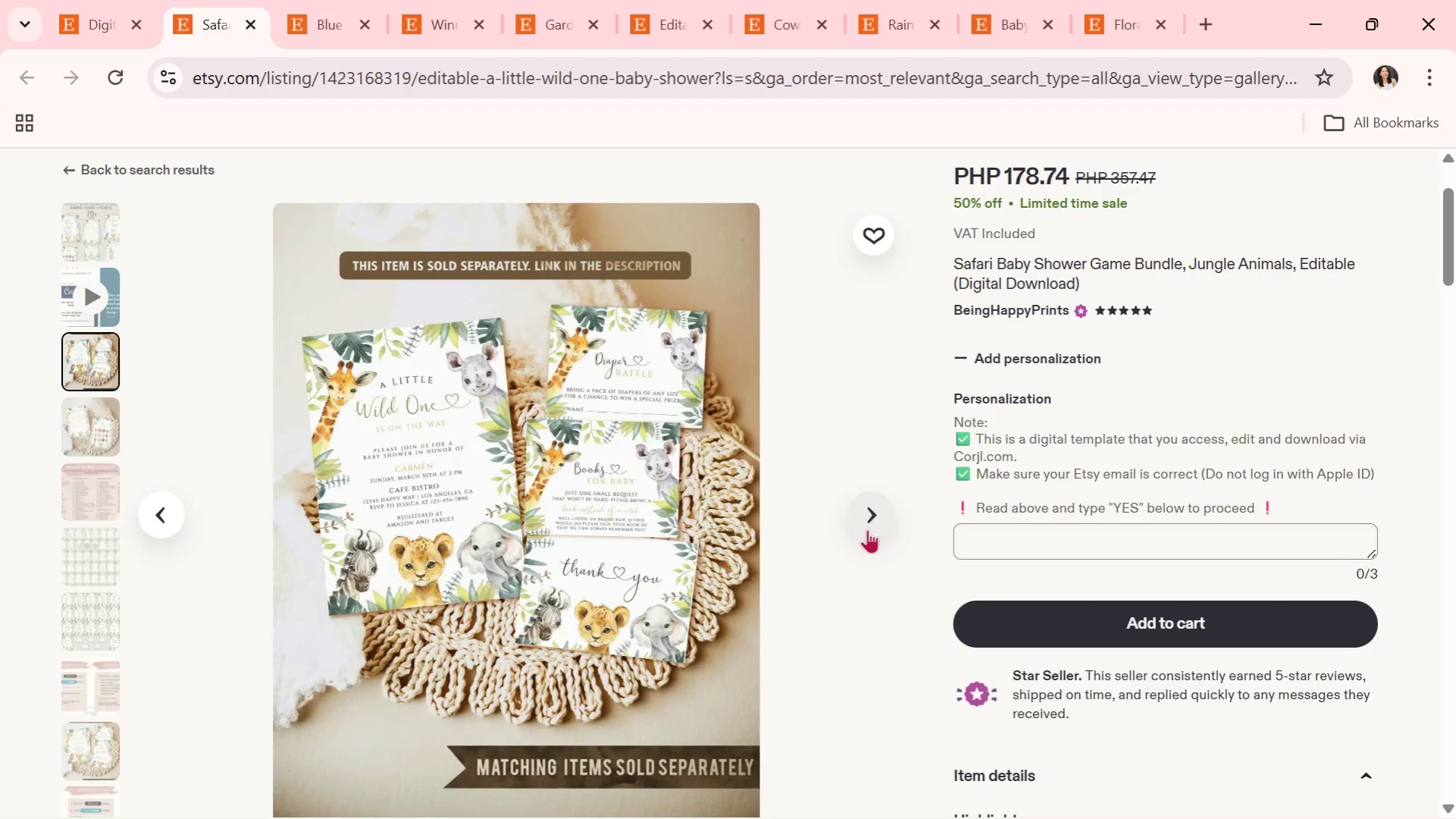 
left_click([867, 529])
 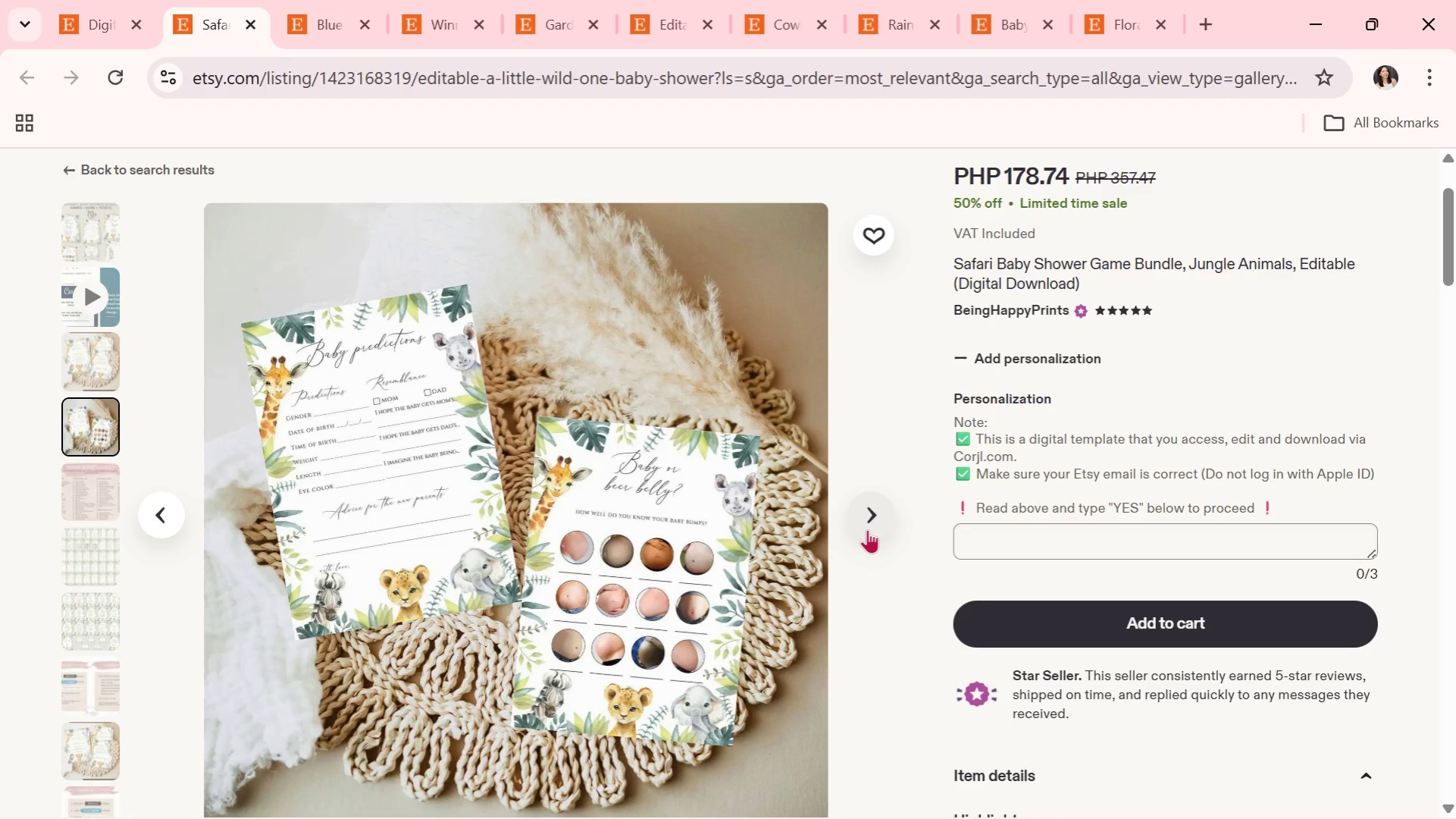 
wait(12.23)
 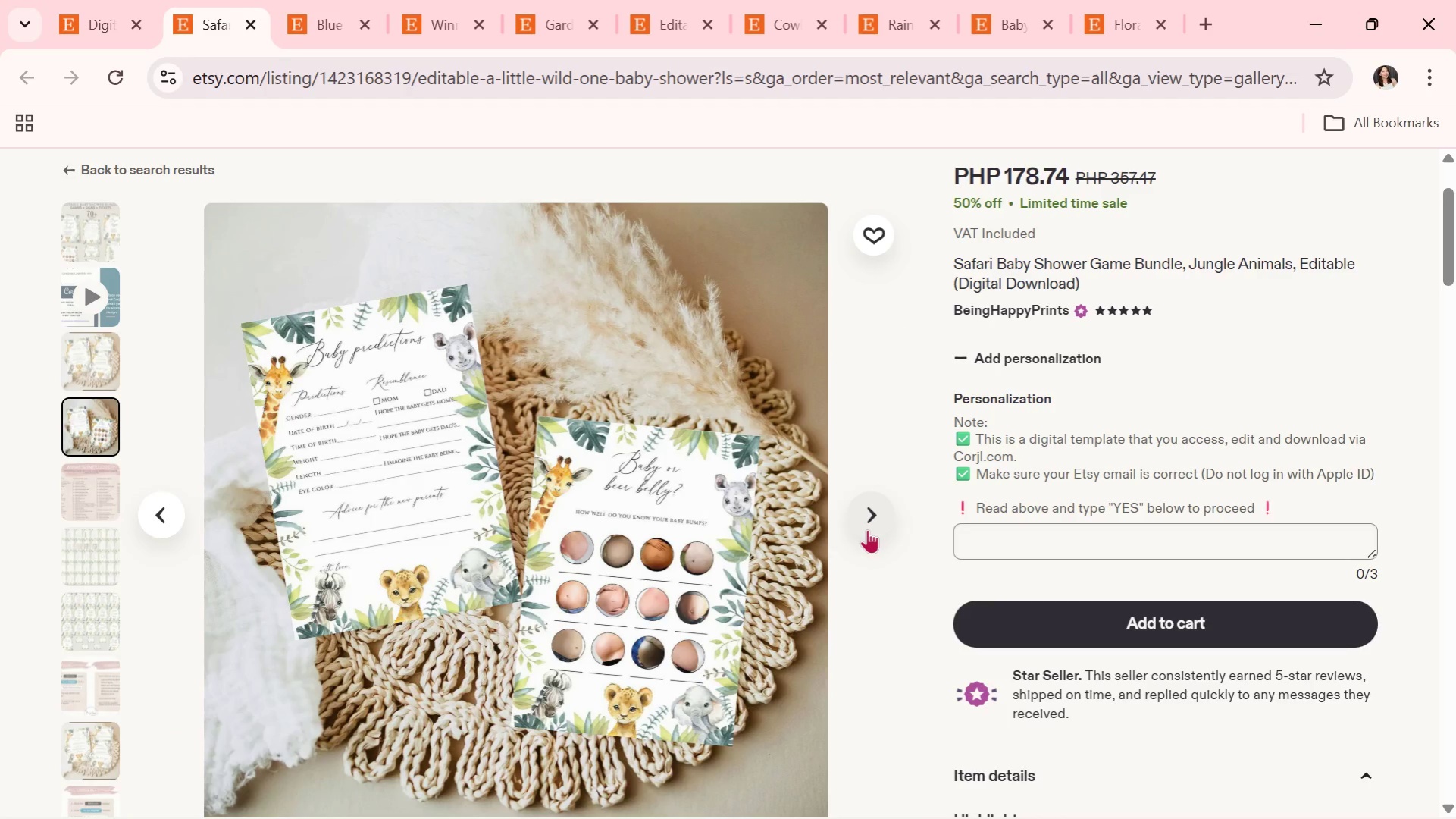 
left_click([867, 529])
 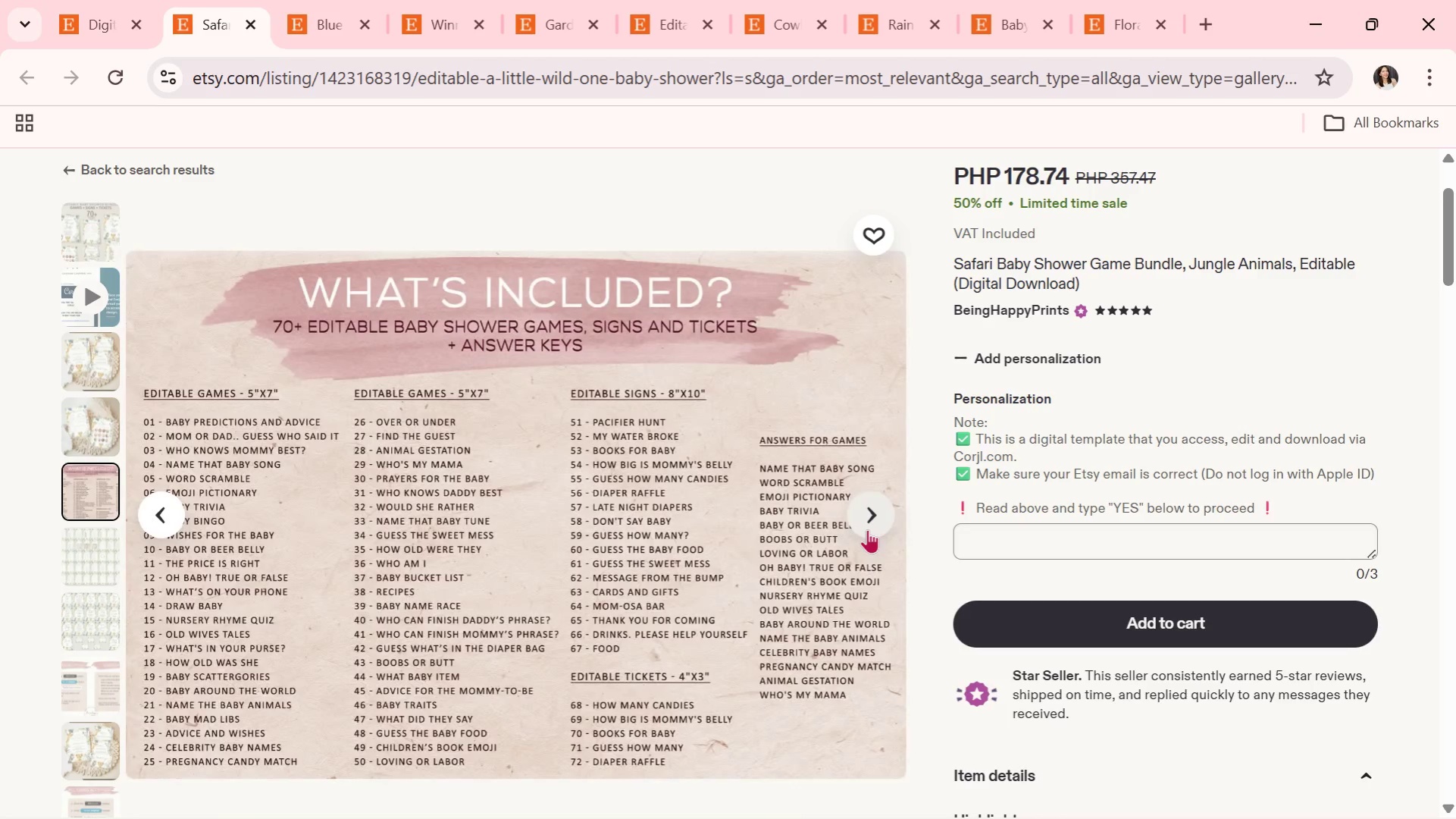 
wait(7.16)
 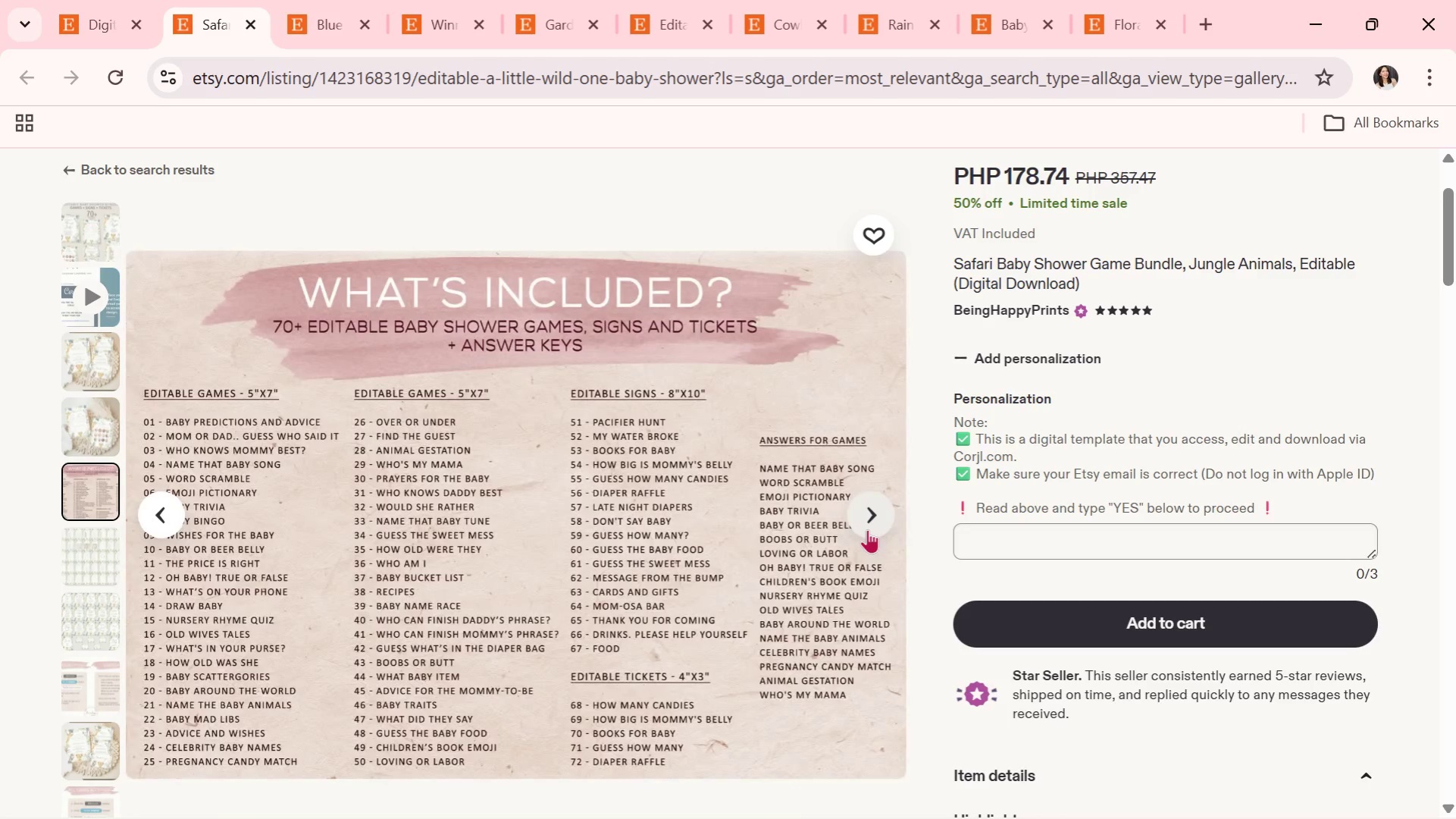 
left_click([867, 529])
 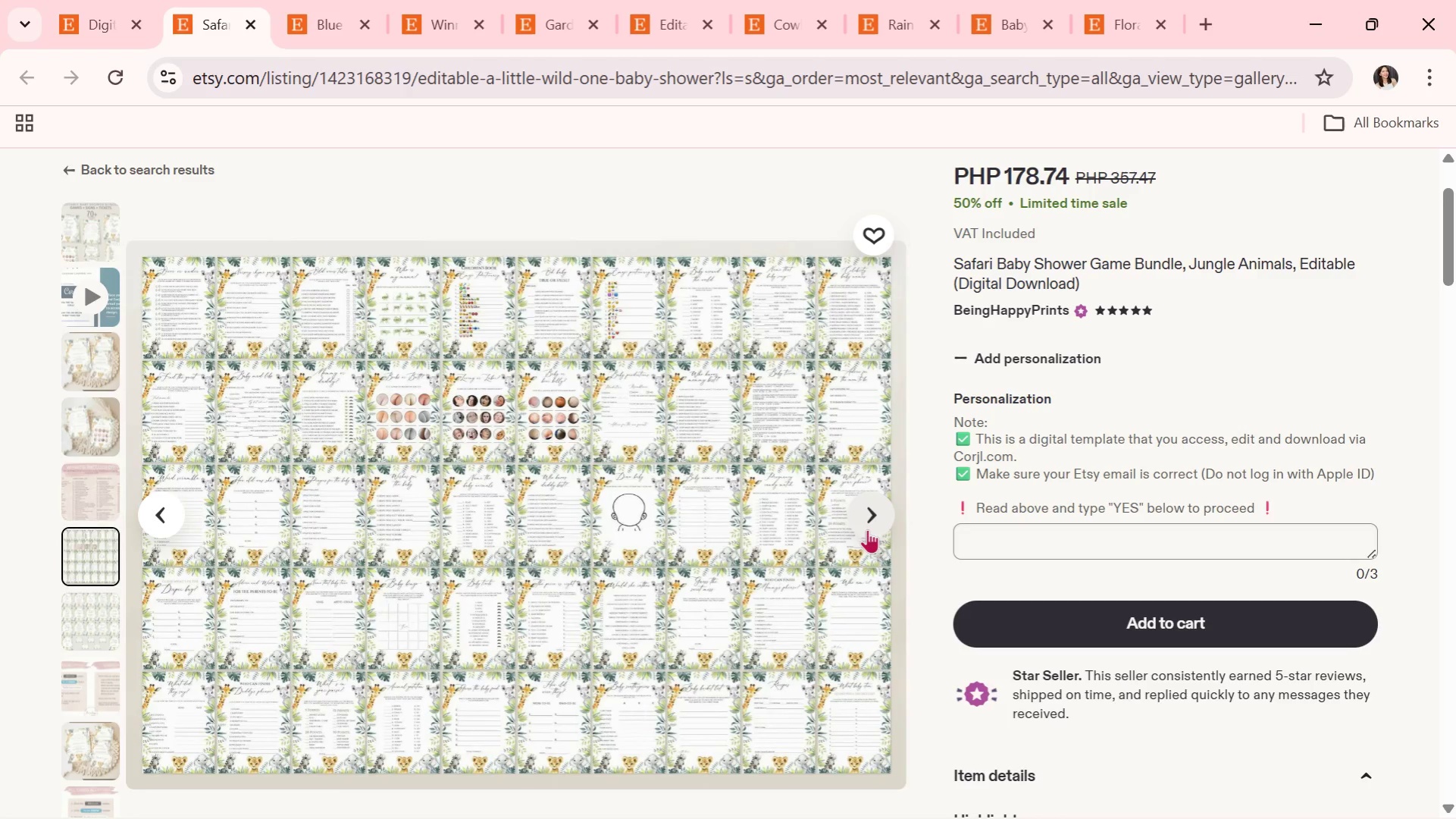 
wait(20.95)
 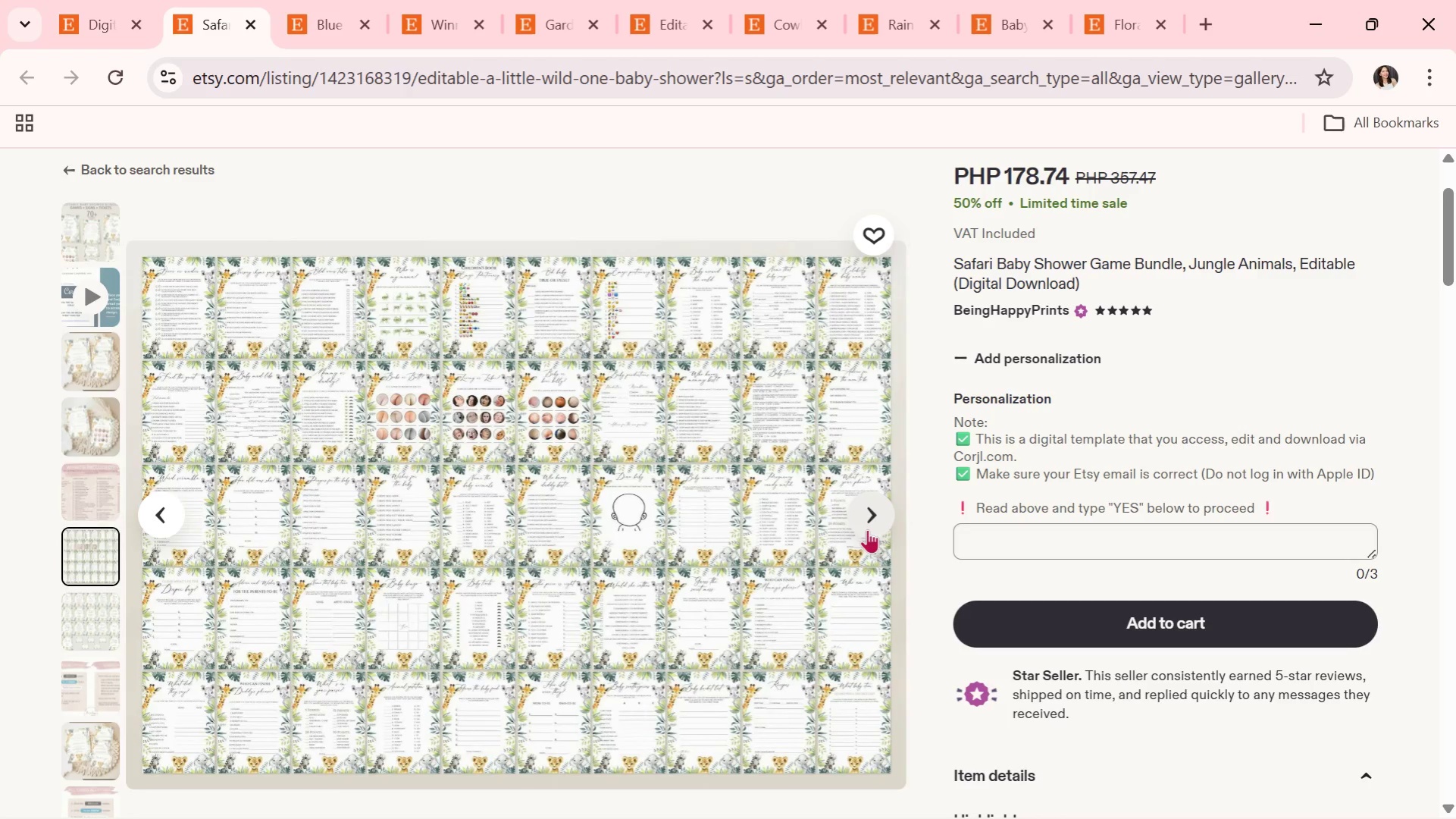 
left_click([877, 518])
 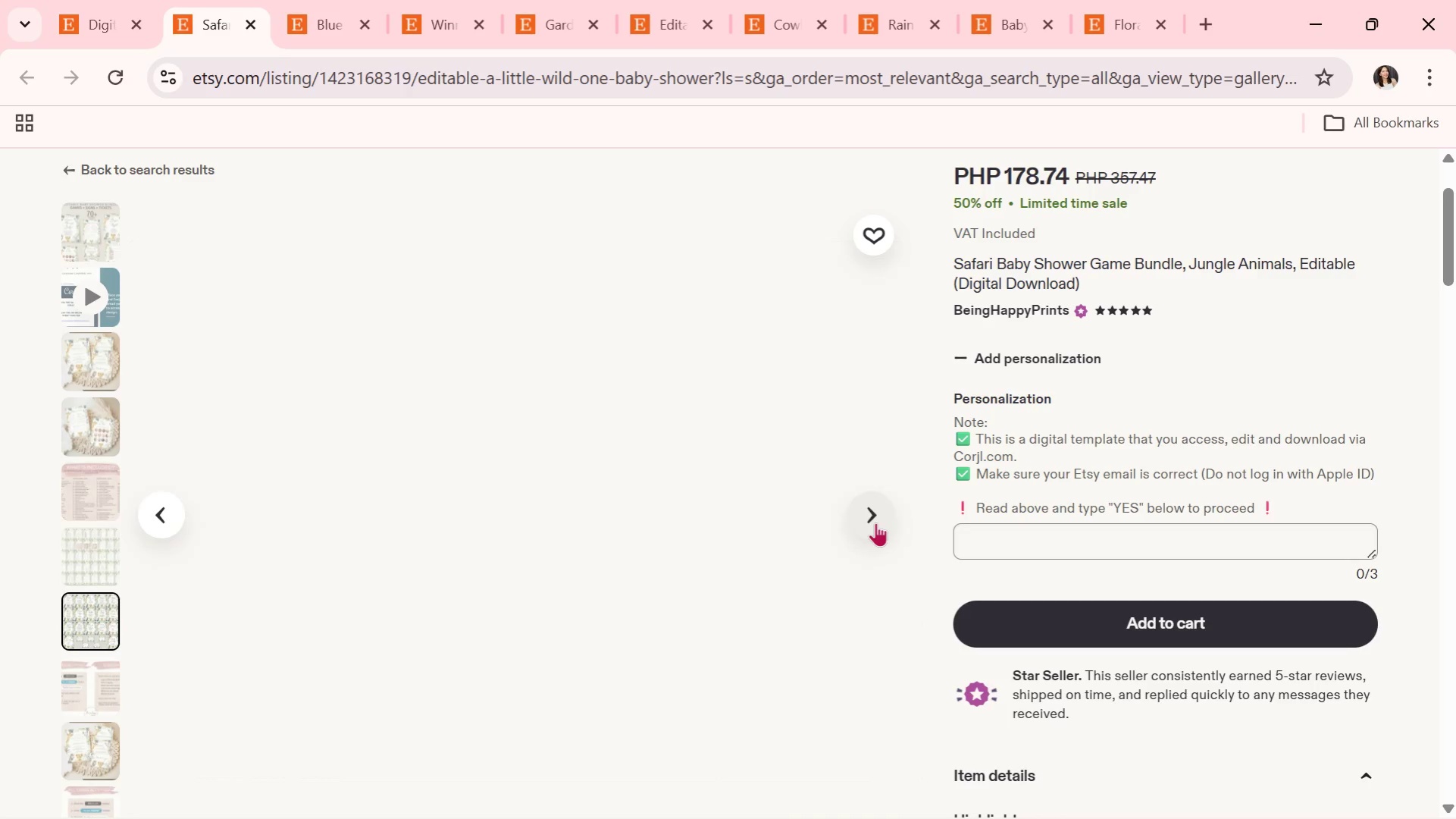 
left_click([875, 522])
 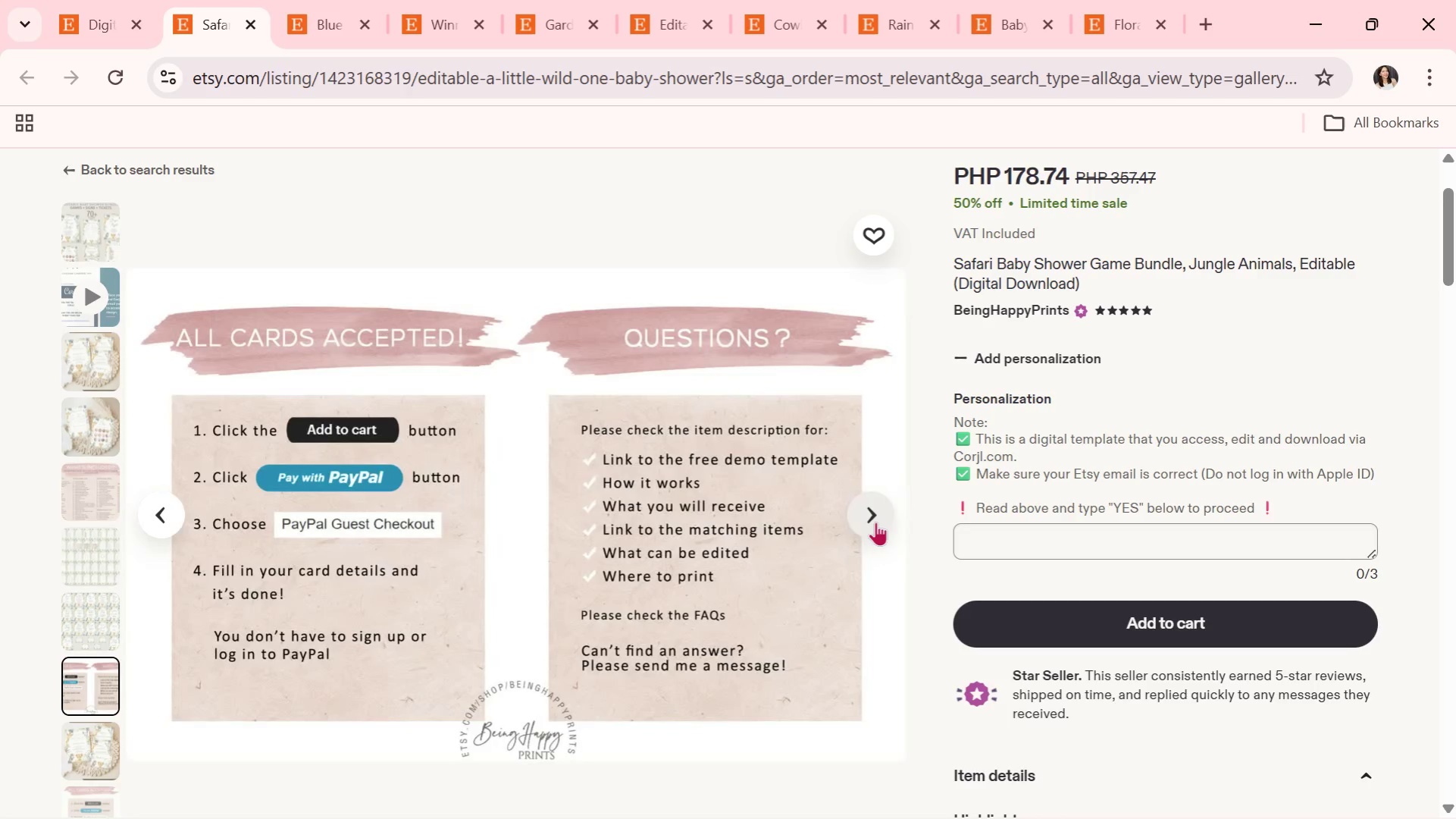 
wait(12.31)
 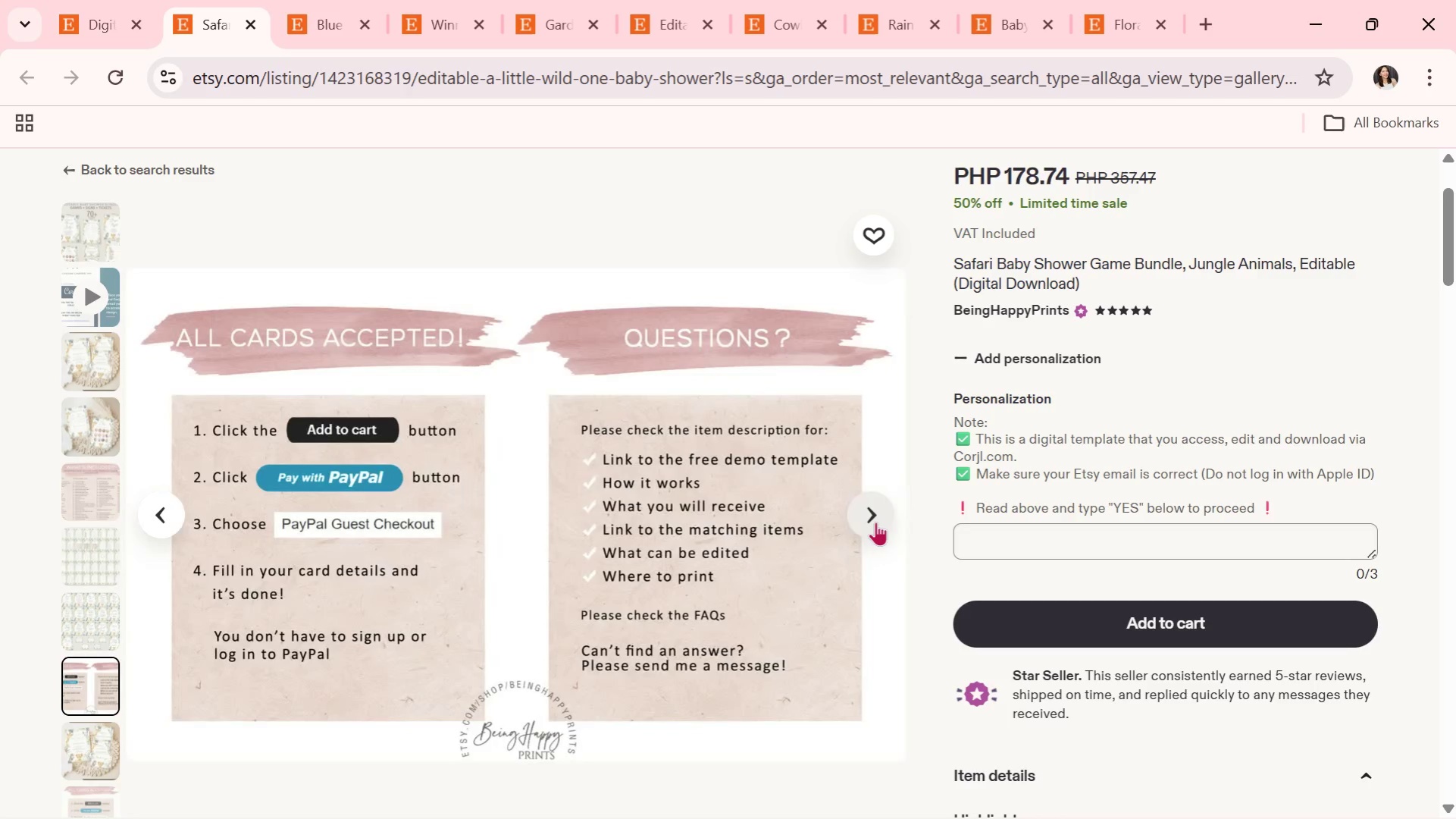 
left_click([868, 526])
 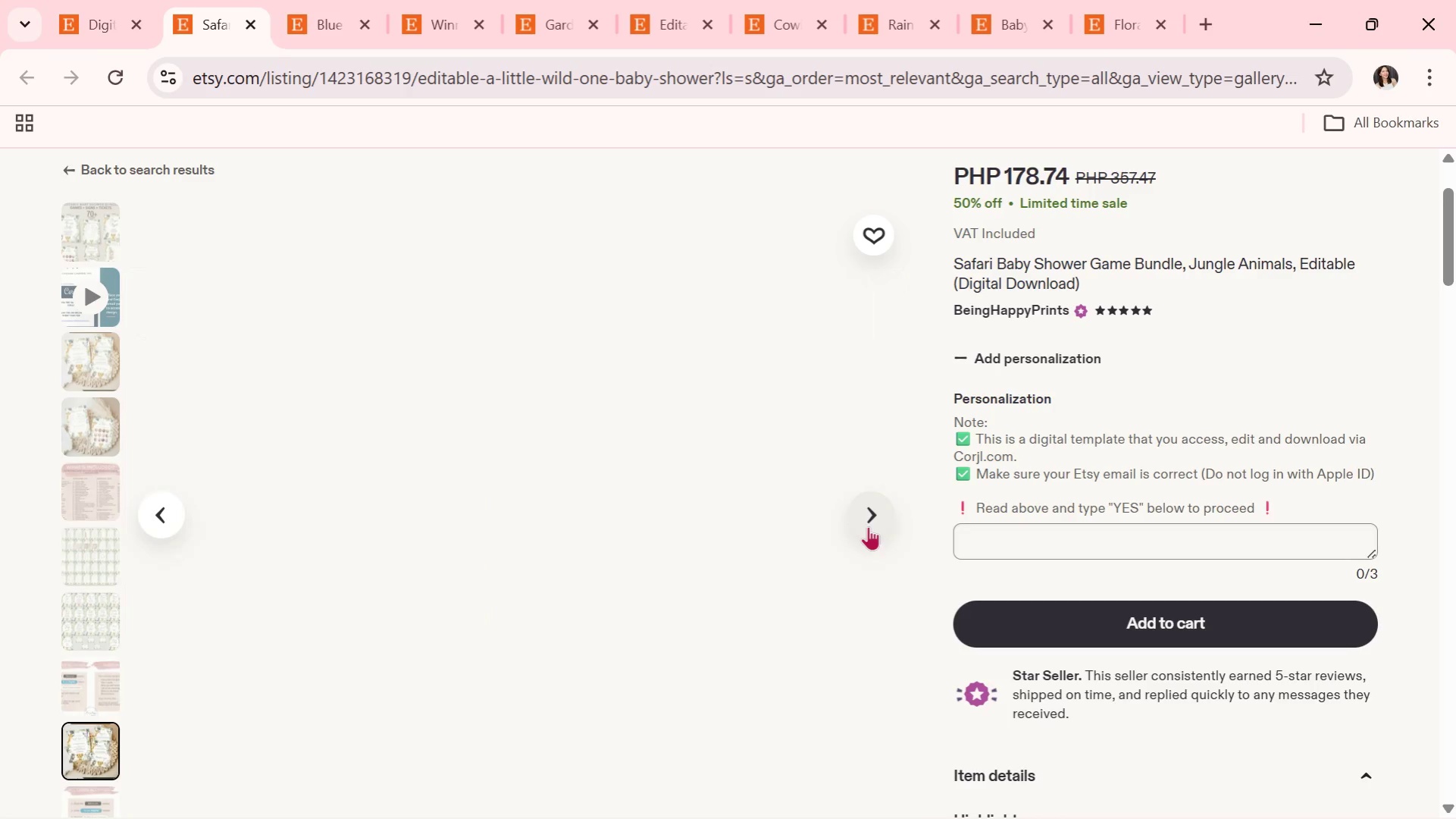 
wait(21.09)
 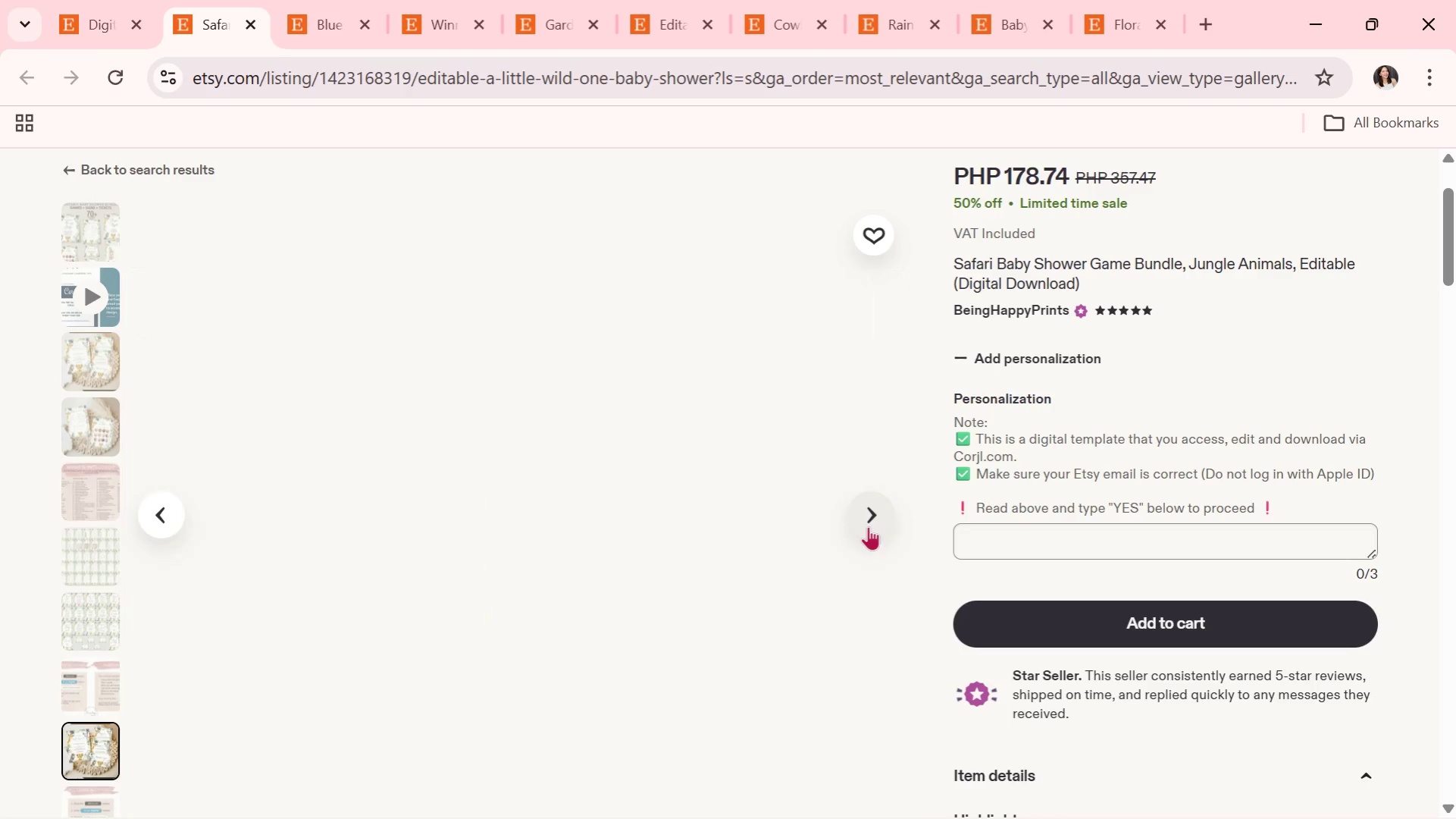 
left_click([868, 526])
 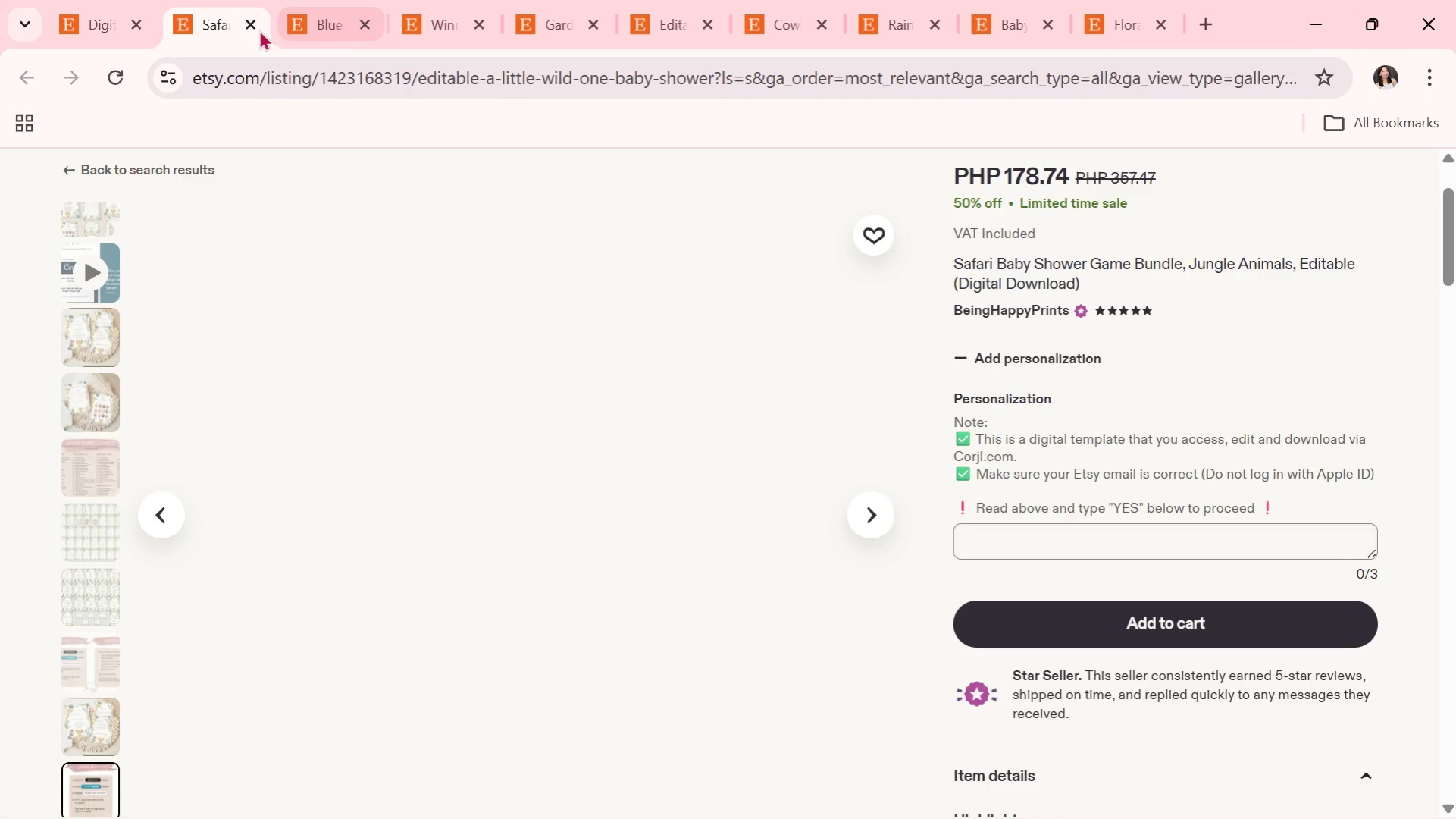 
left_click([255, 27])
 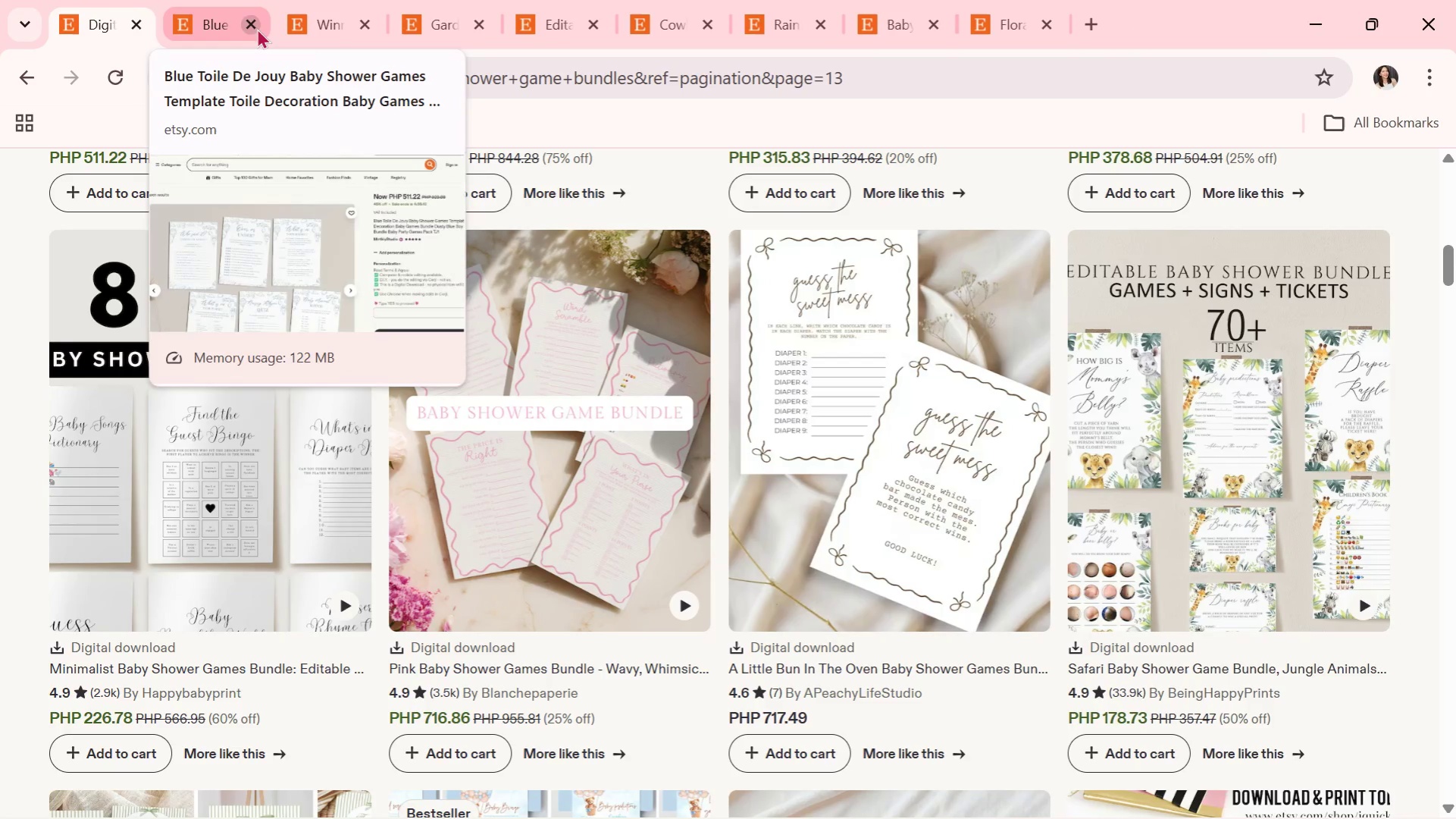 
scroll: coordinate [712, 613], scroll_direction: down, amount: 4.0
 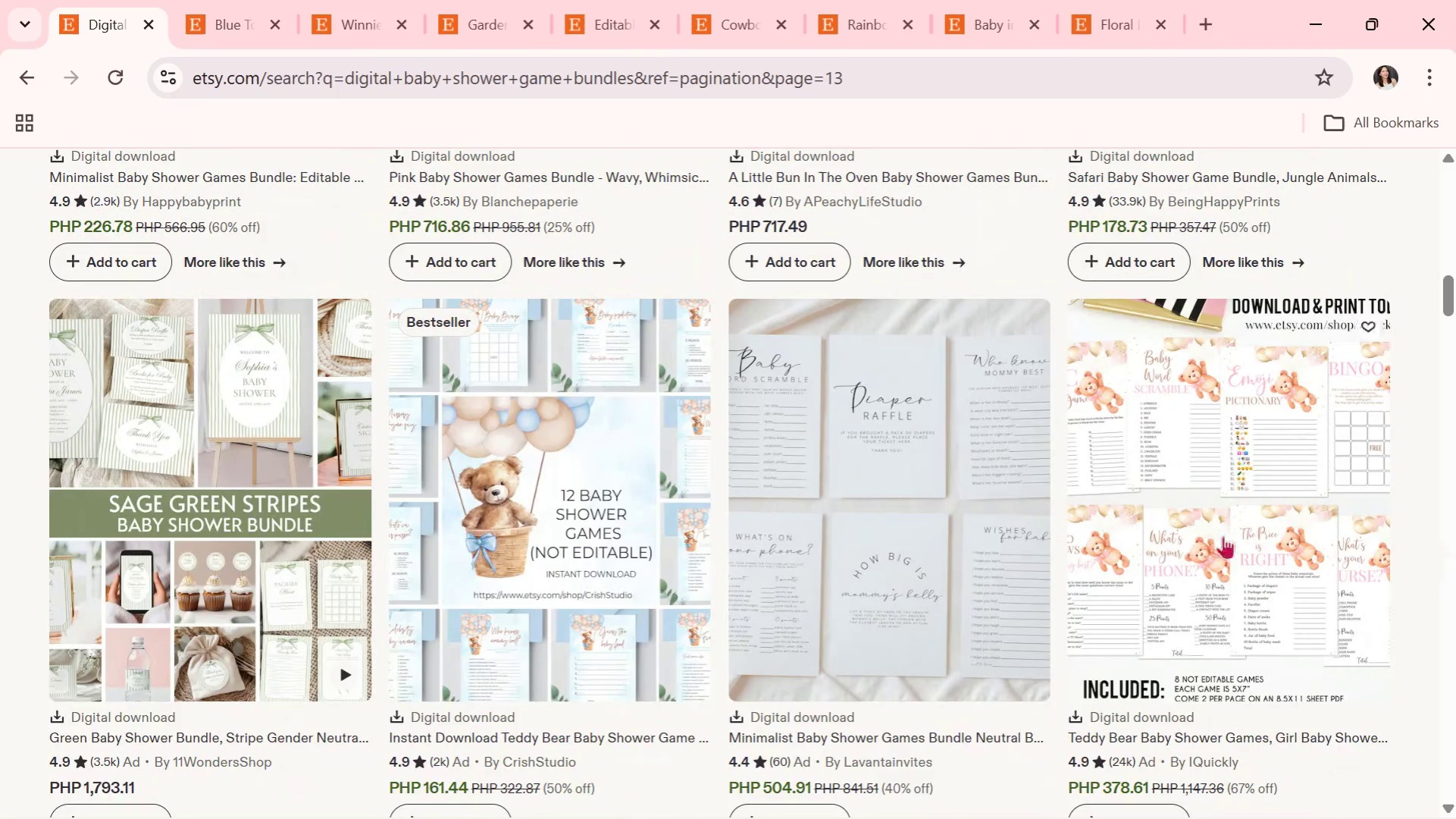 
left_click([1196, 535])
 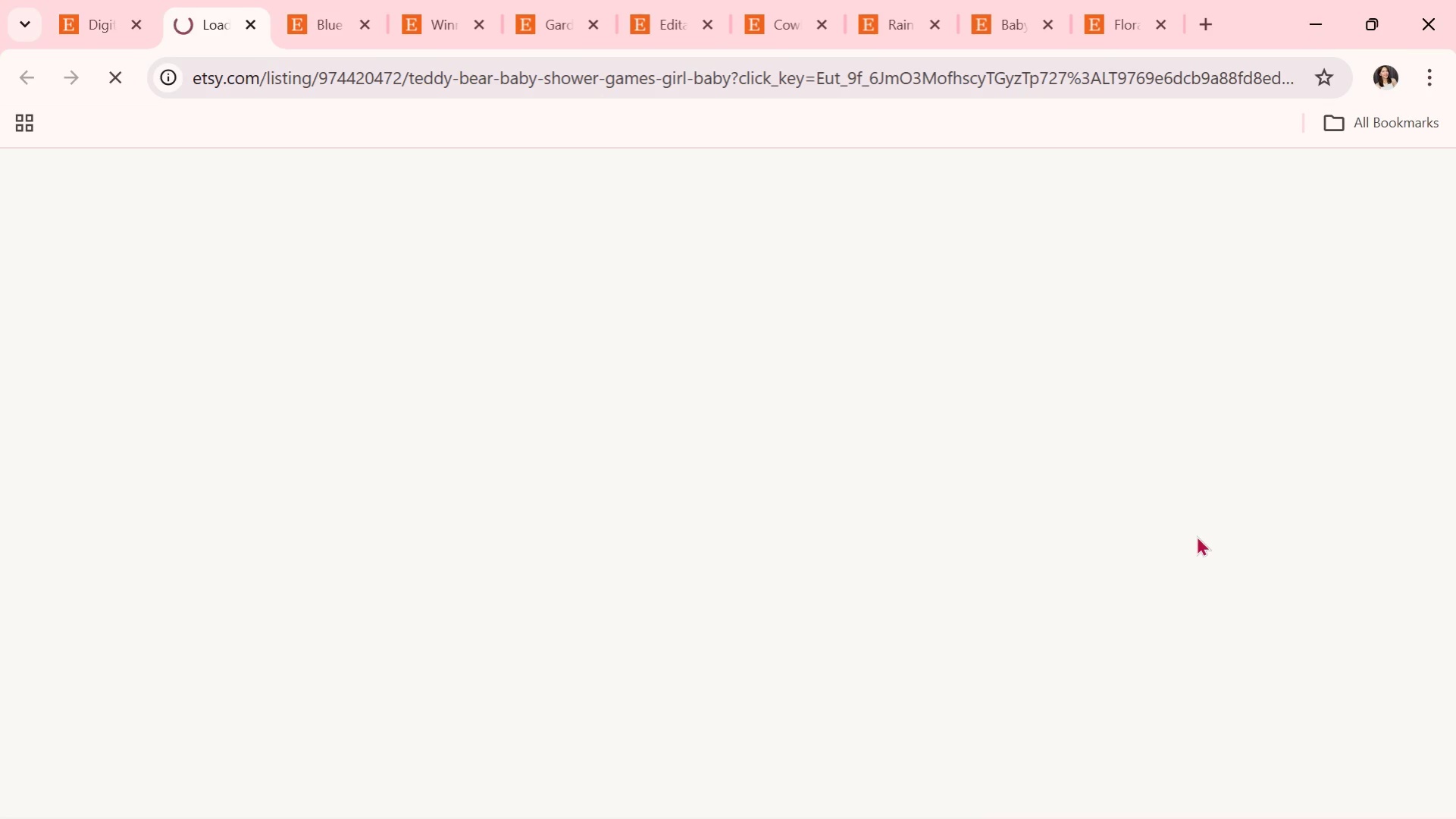 
wait(6.16)
 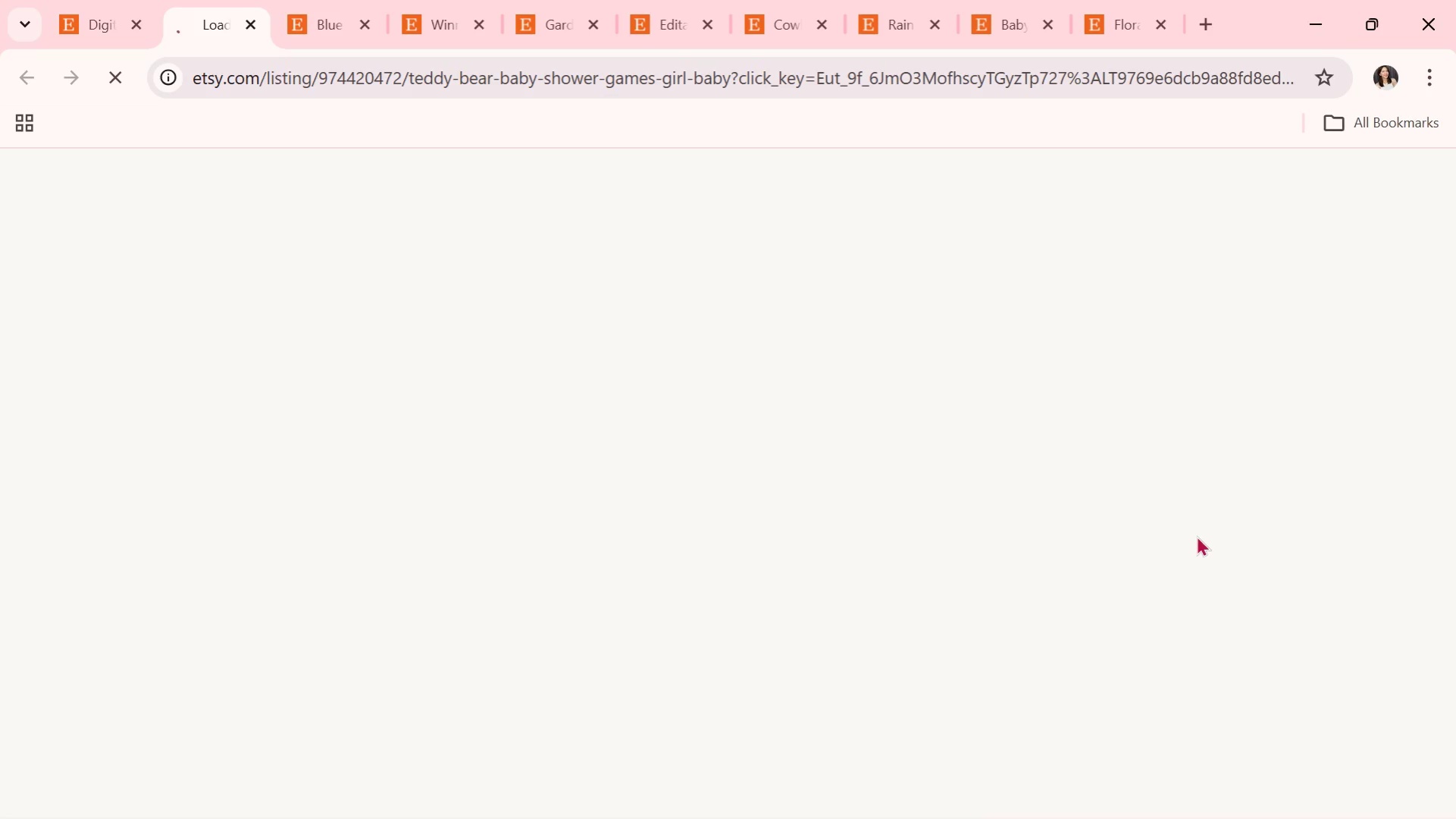 
scroll: coordinate [966, 682], scroll_direction: down, amount: 3.0
 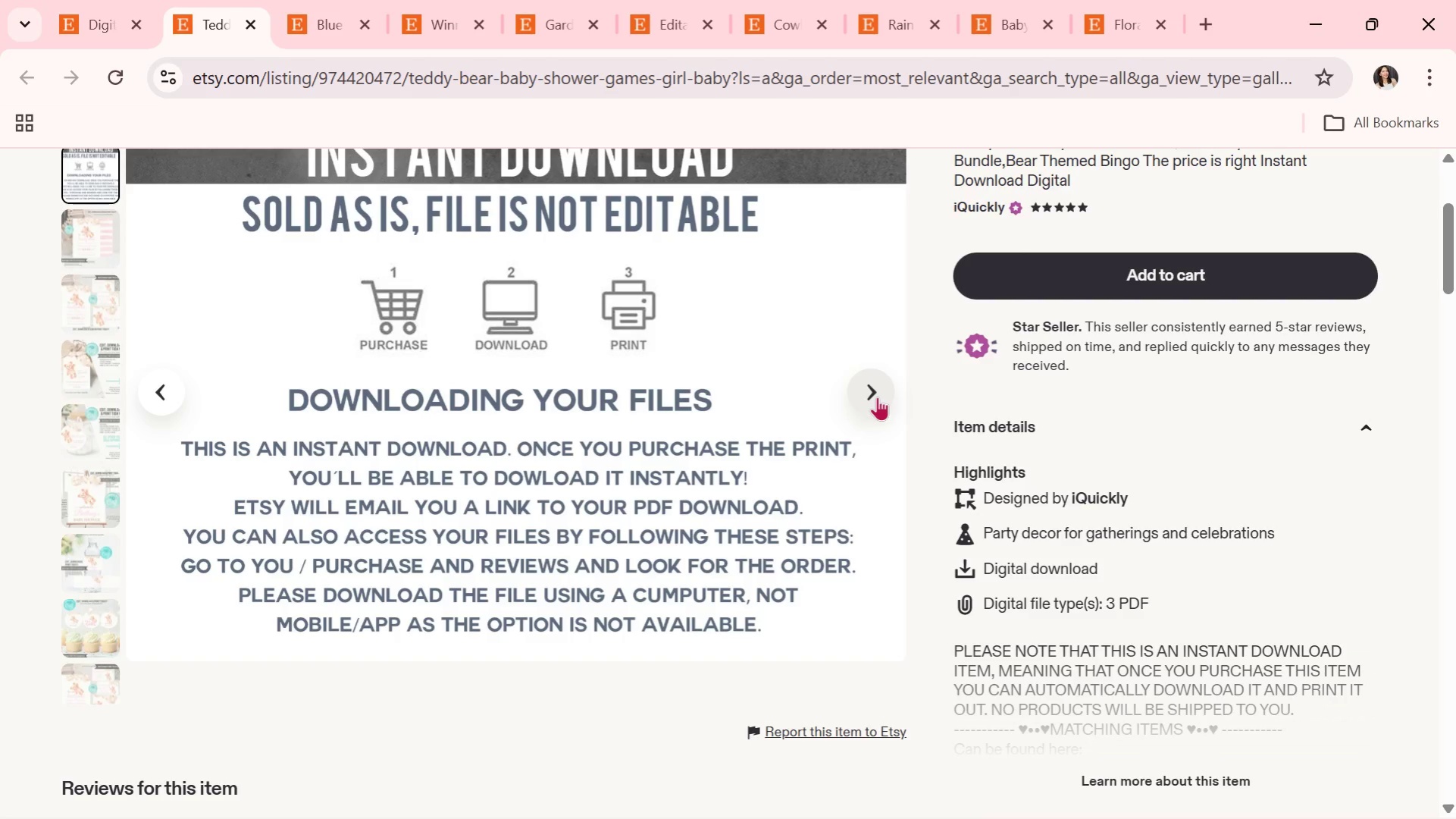 
wait(10.8)
 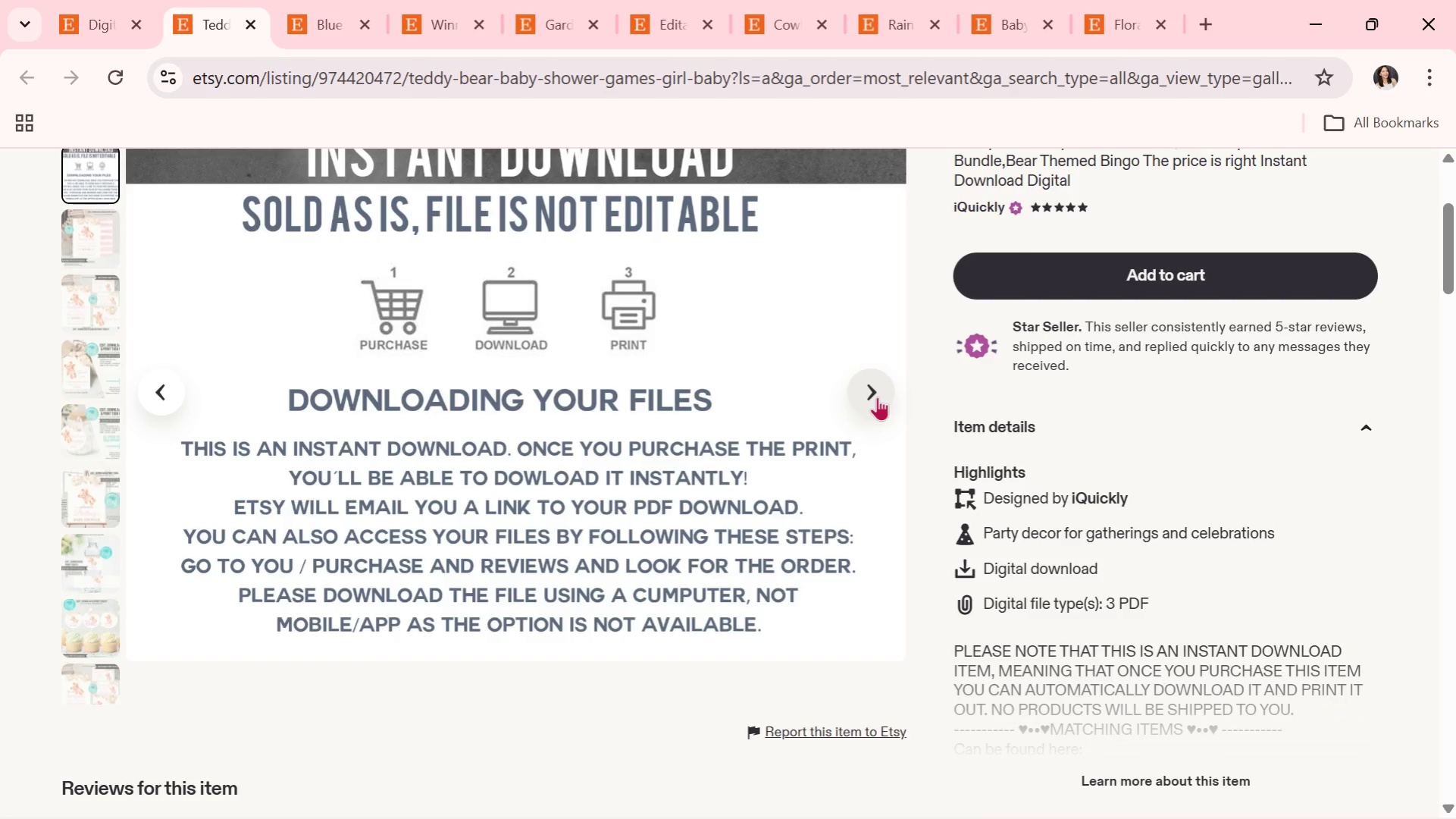 
left_click([868, 403])
 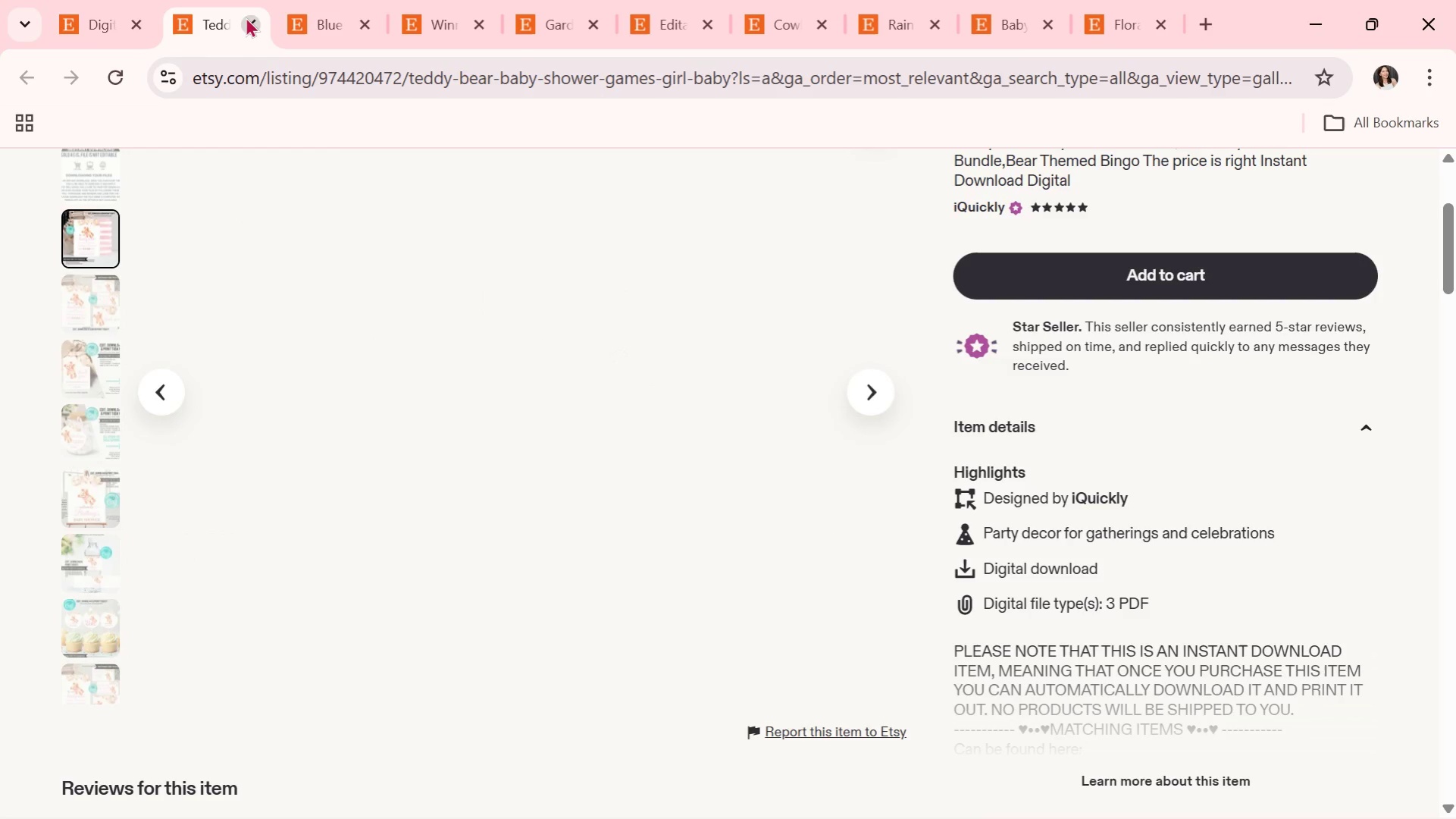 
left_click([246, 17])
 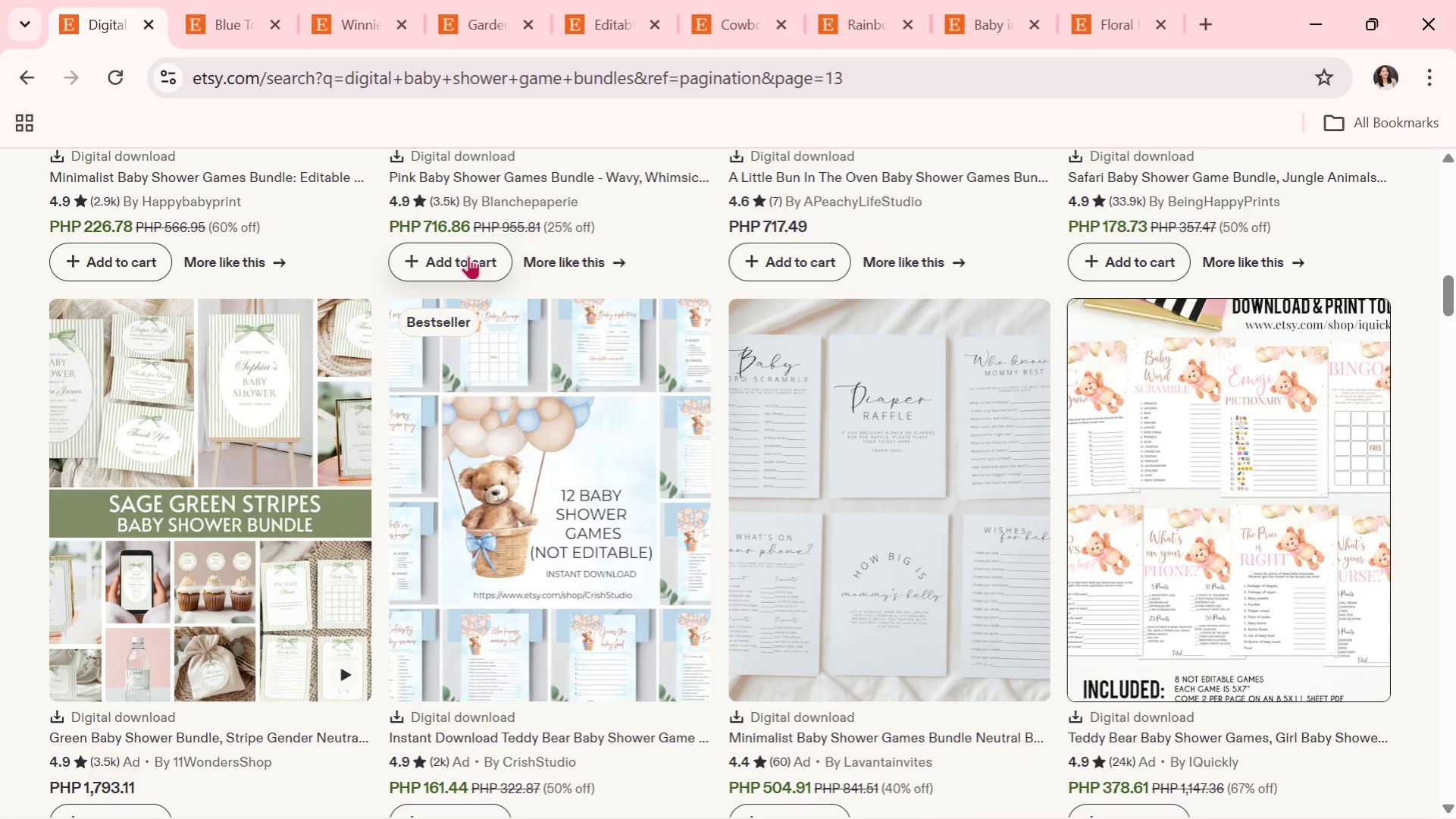 
wait(6.5)
 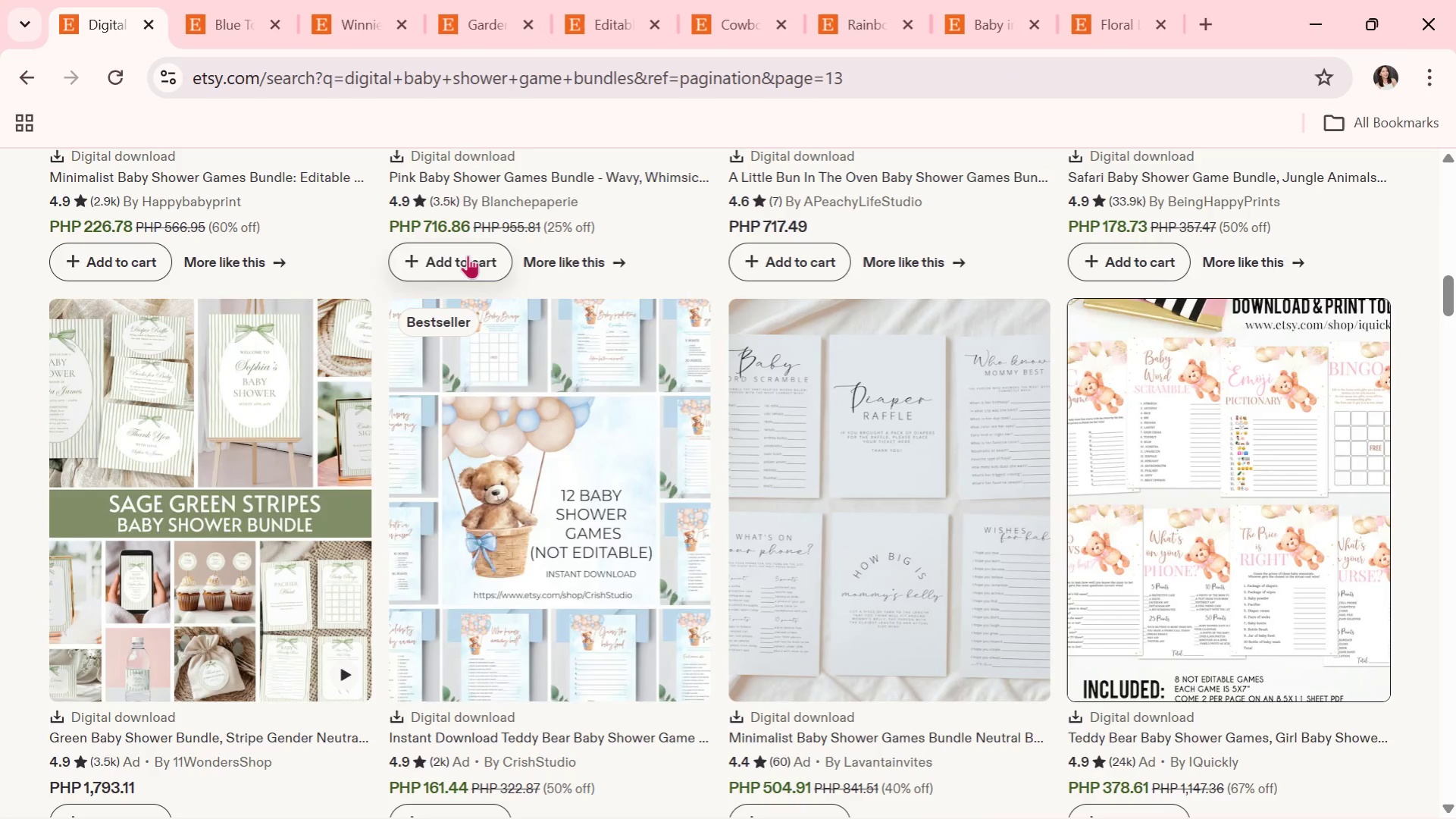 
scroll: coordinate [747, 454], scroll_direction: down, amount: 6.0
 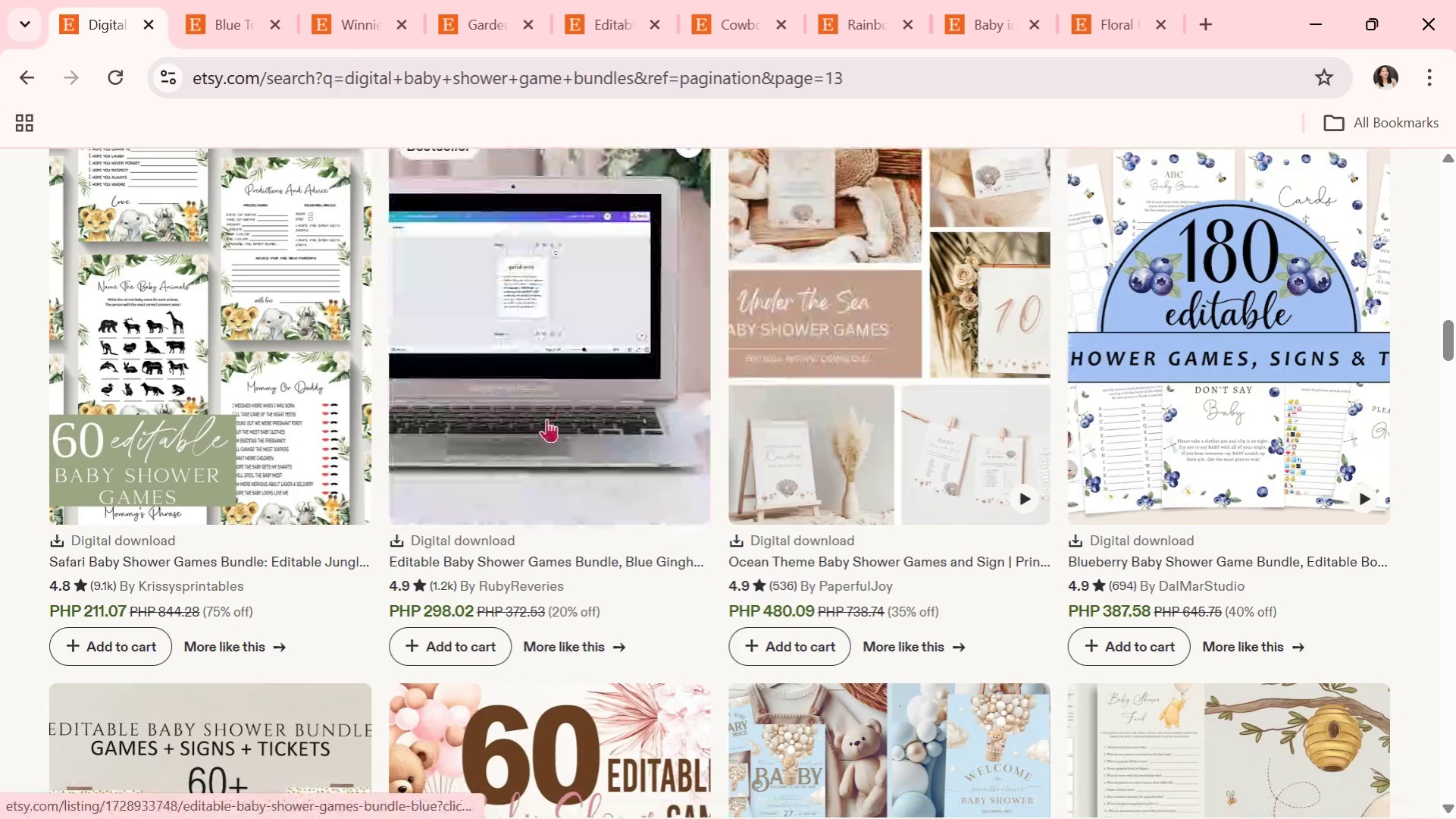 
left_click([546, 419])
 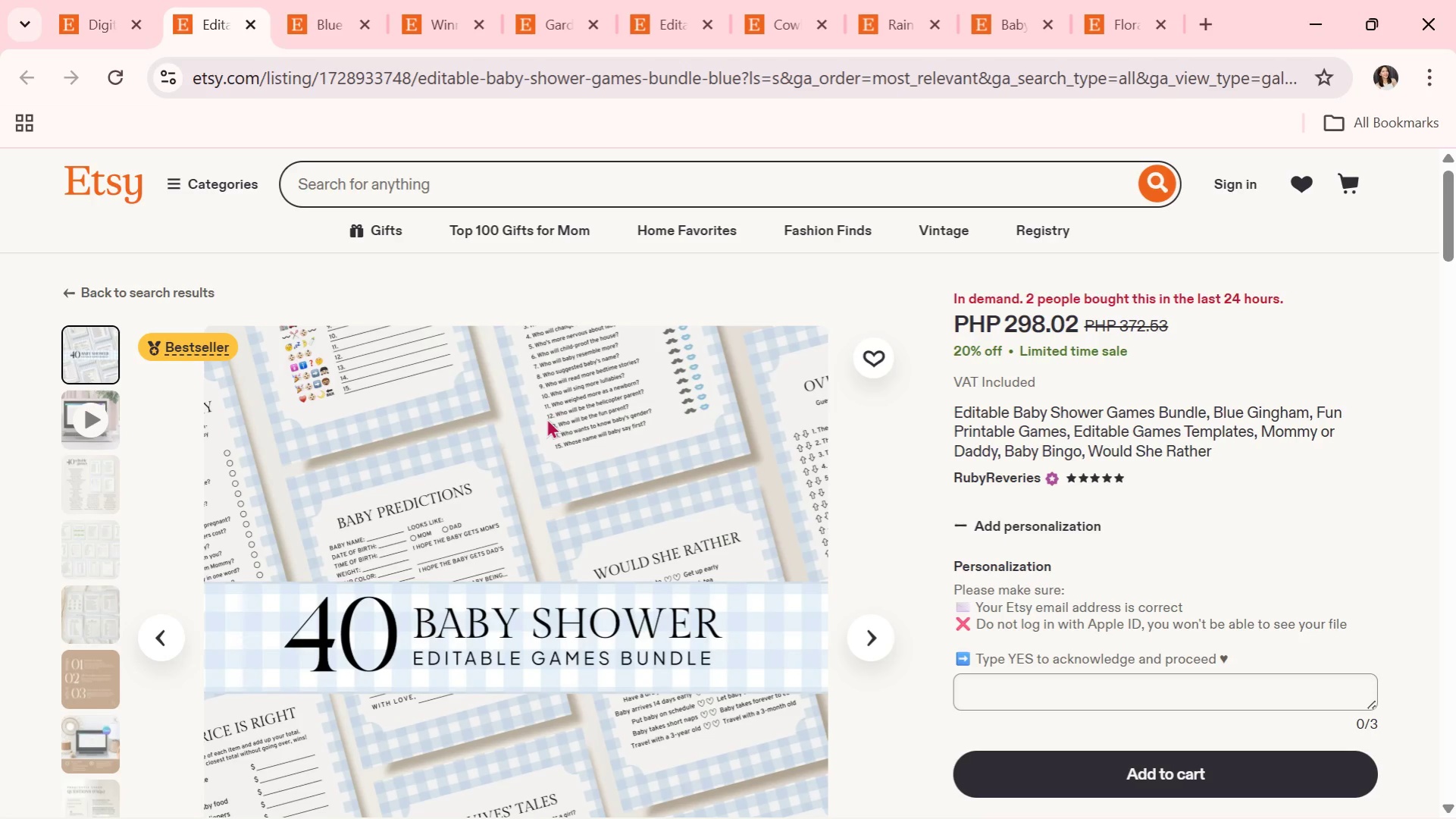 
wait(16.42)
 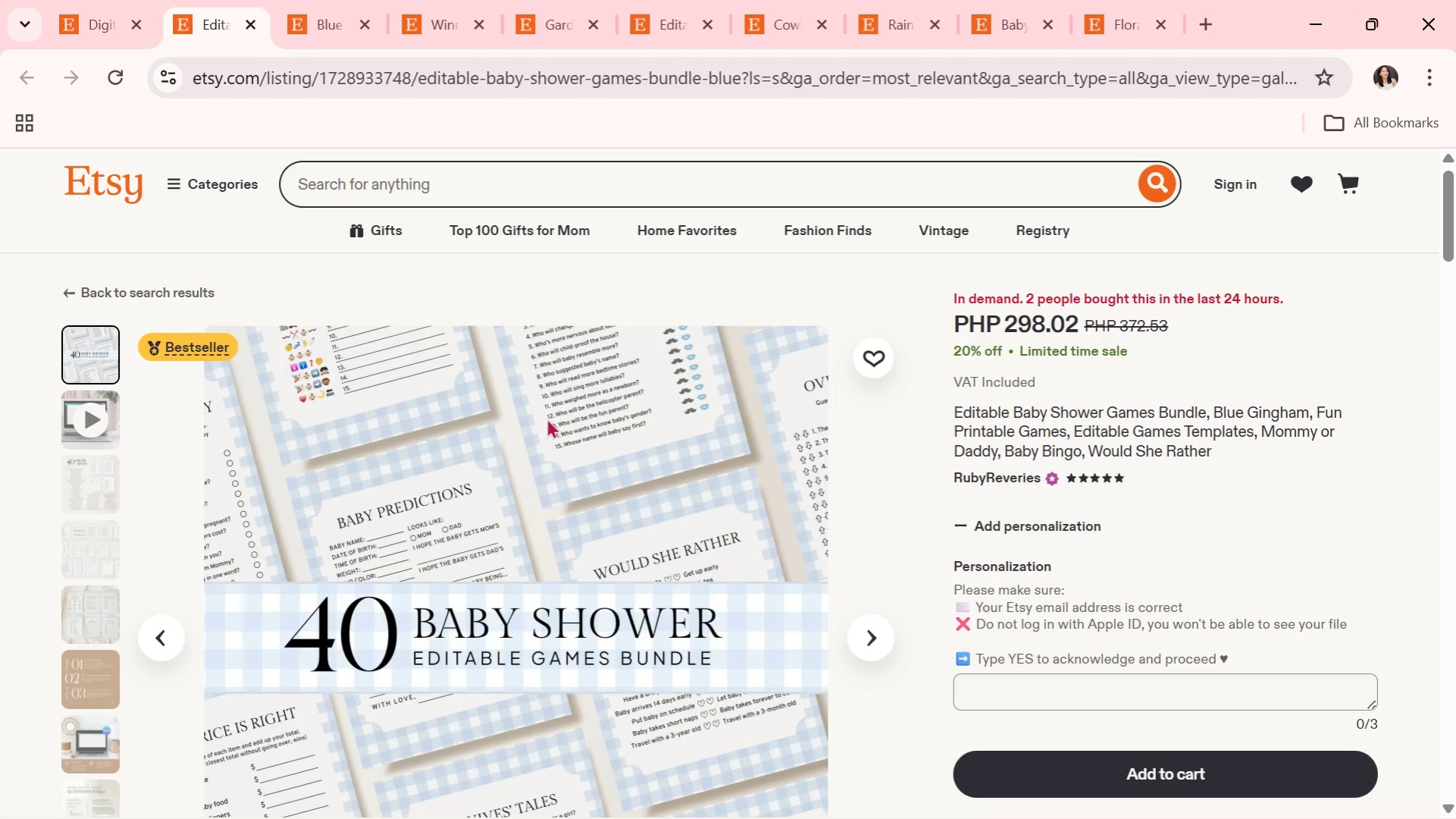 
left_click([877, 642])
 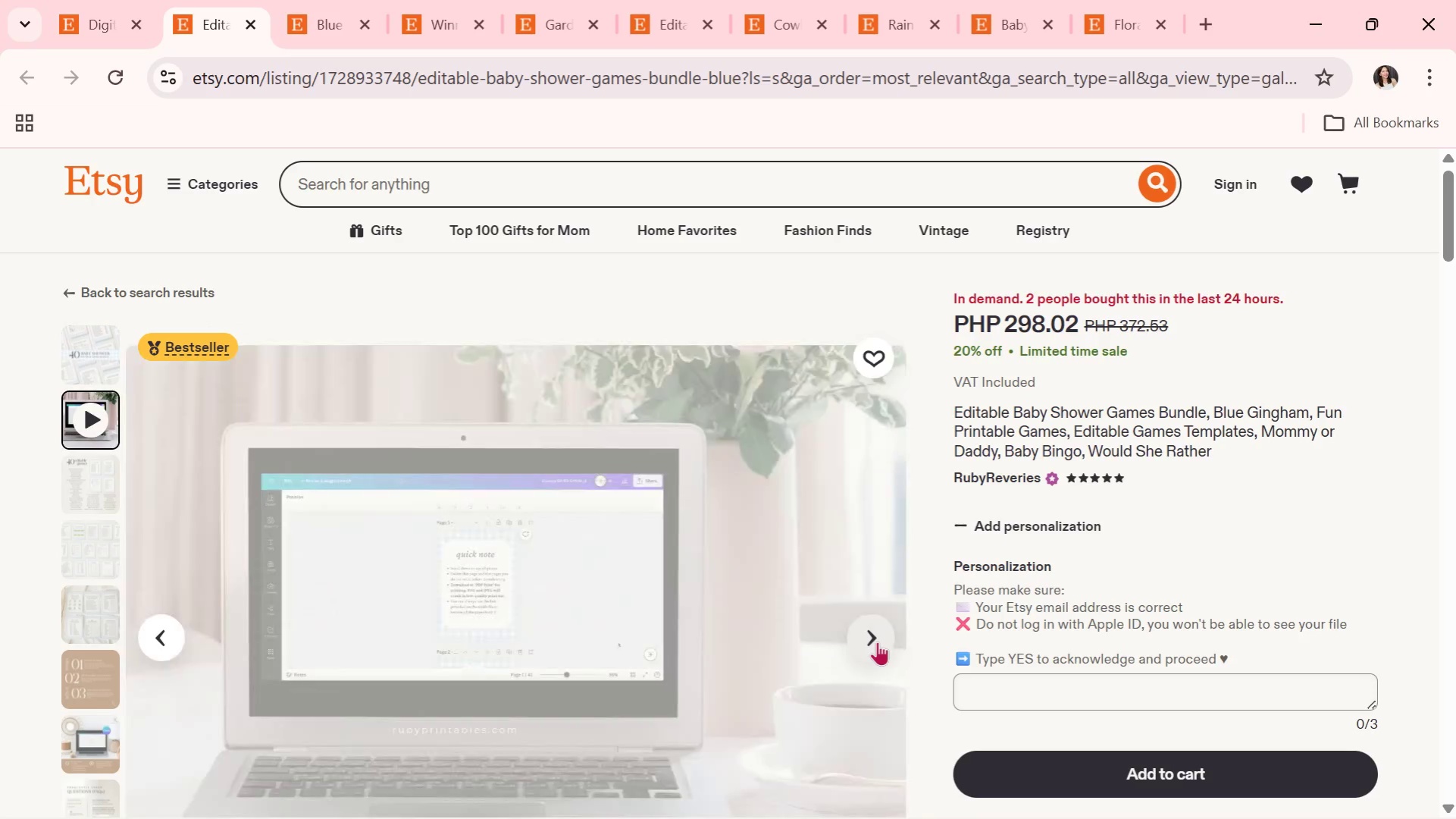 
double_click([877, 642])
 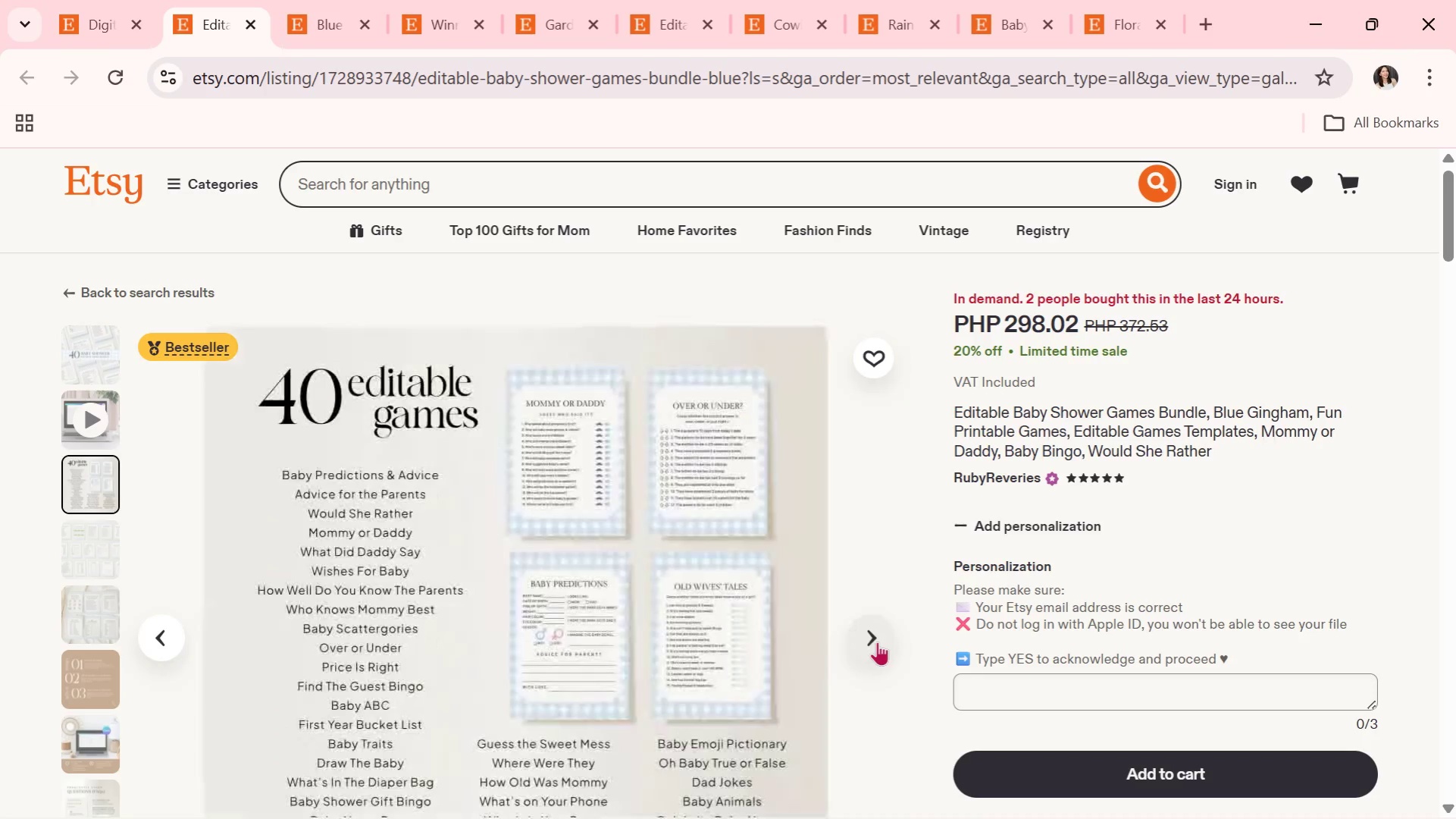 
left_click([877, 642])
 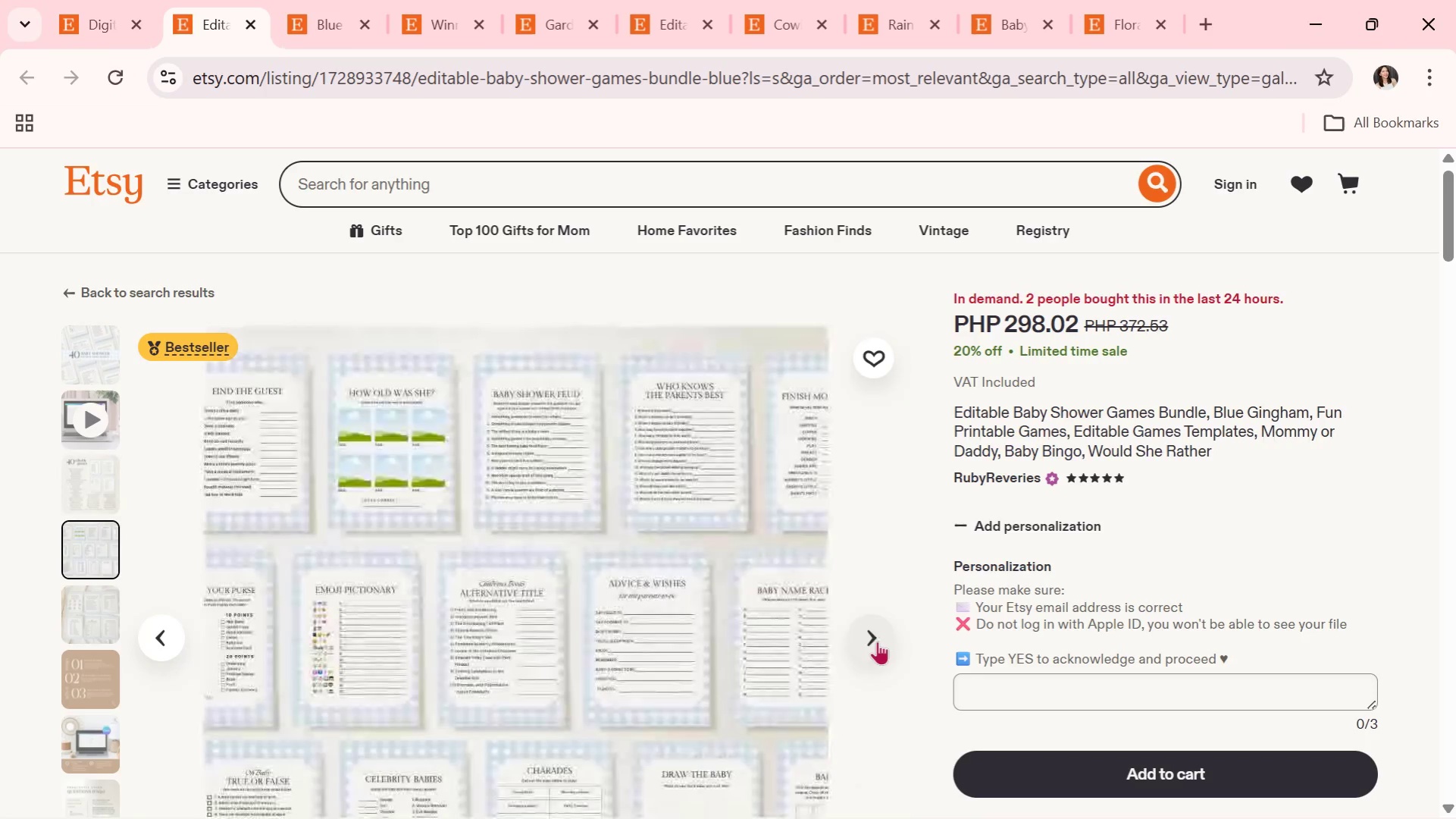 
left_click([872, 638])
 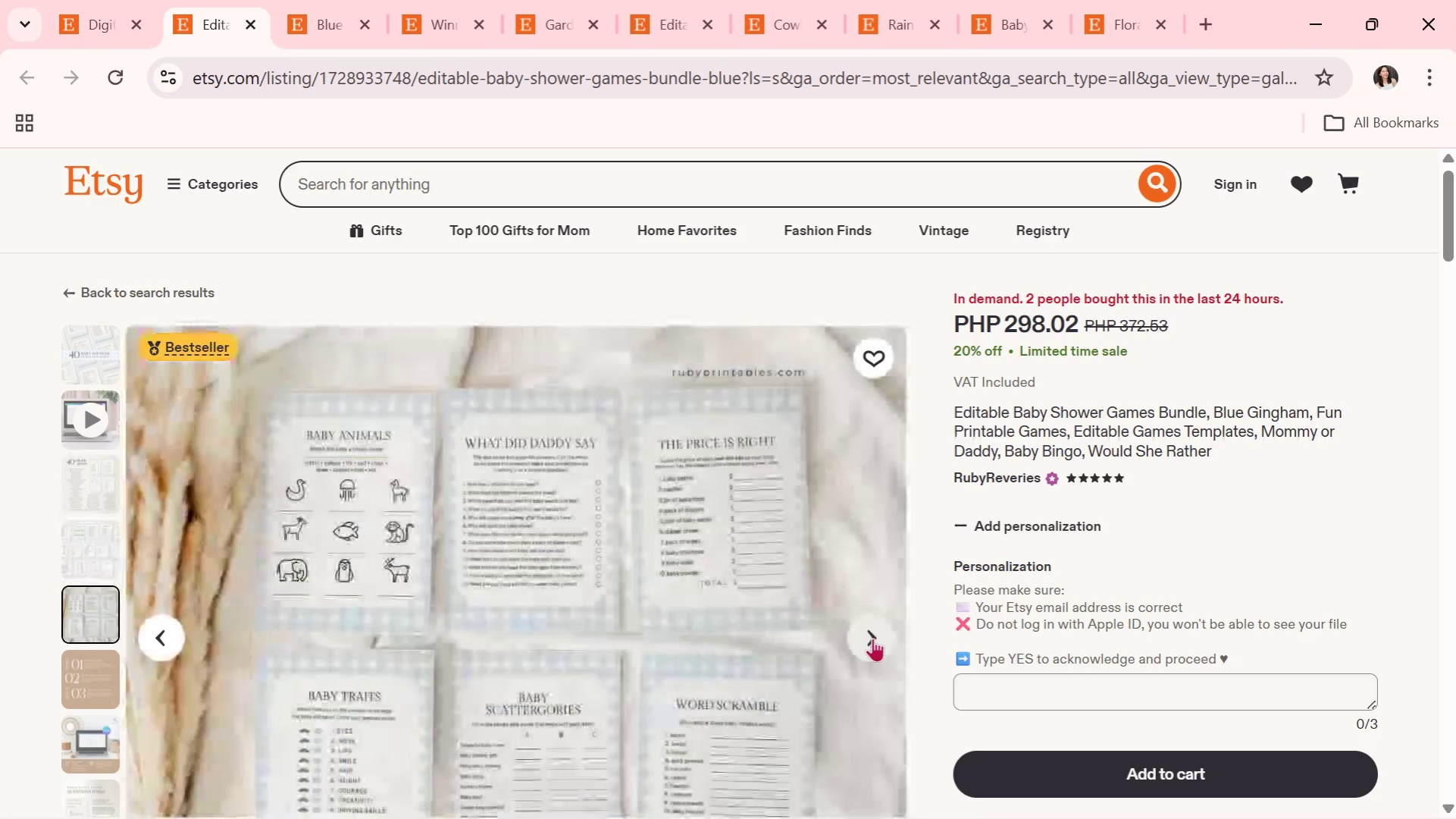 
left_click([872, 638])
 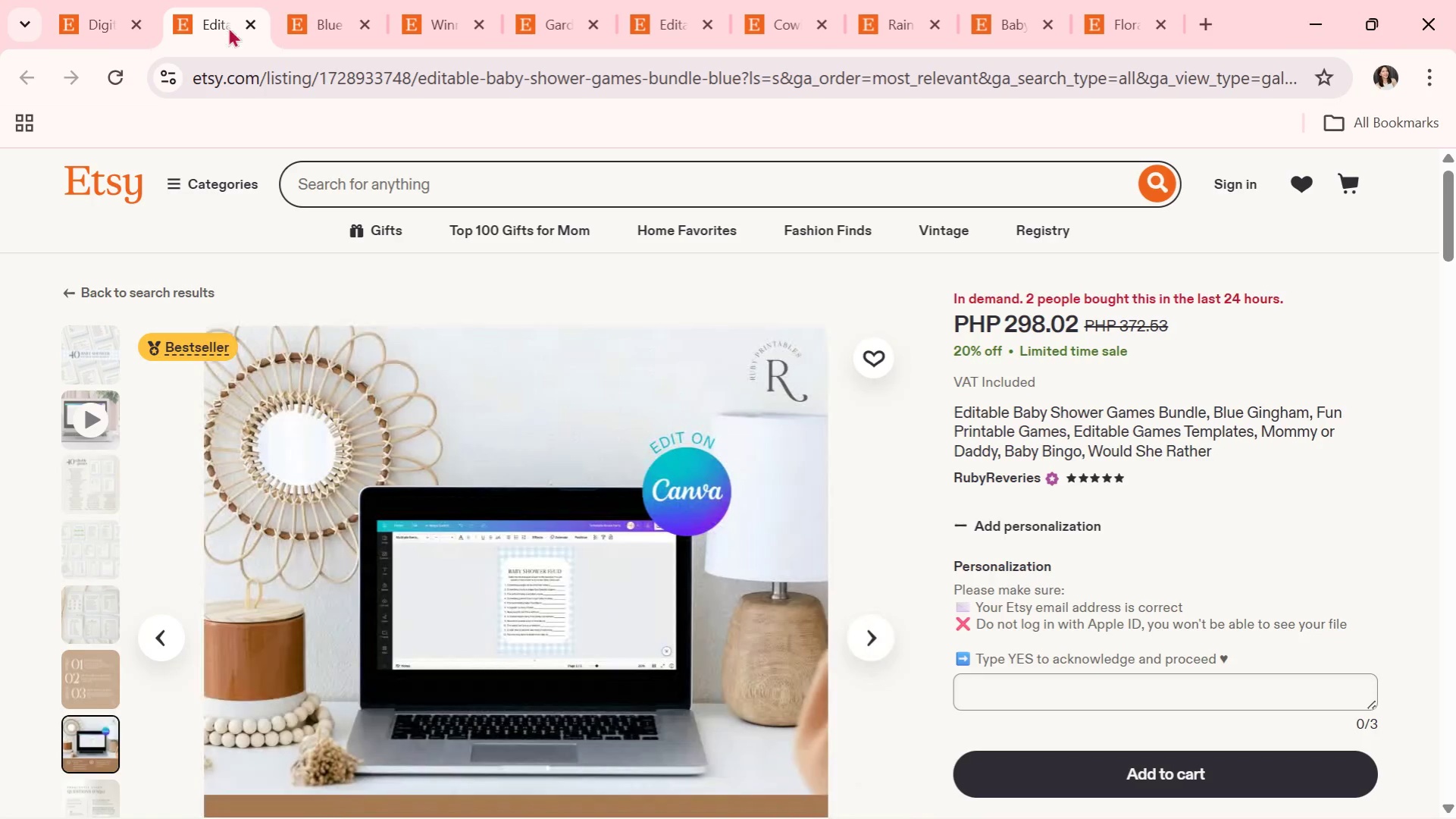 
left_click([248, 24])
 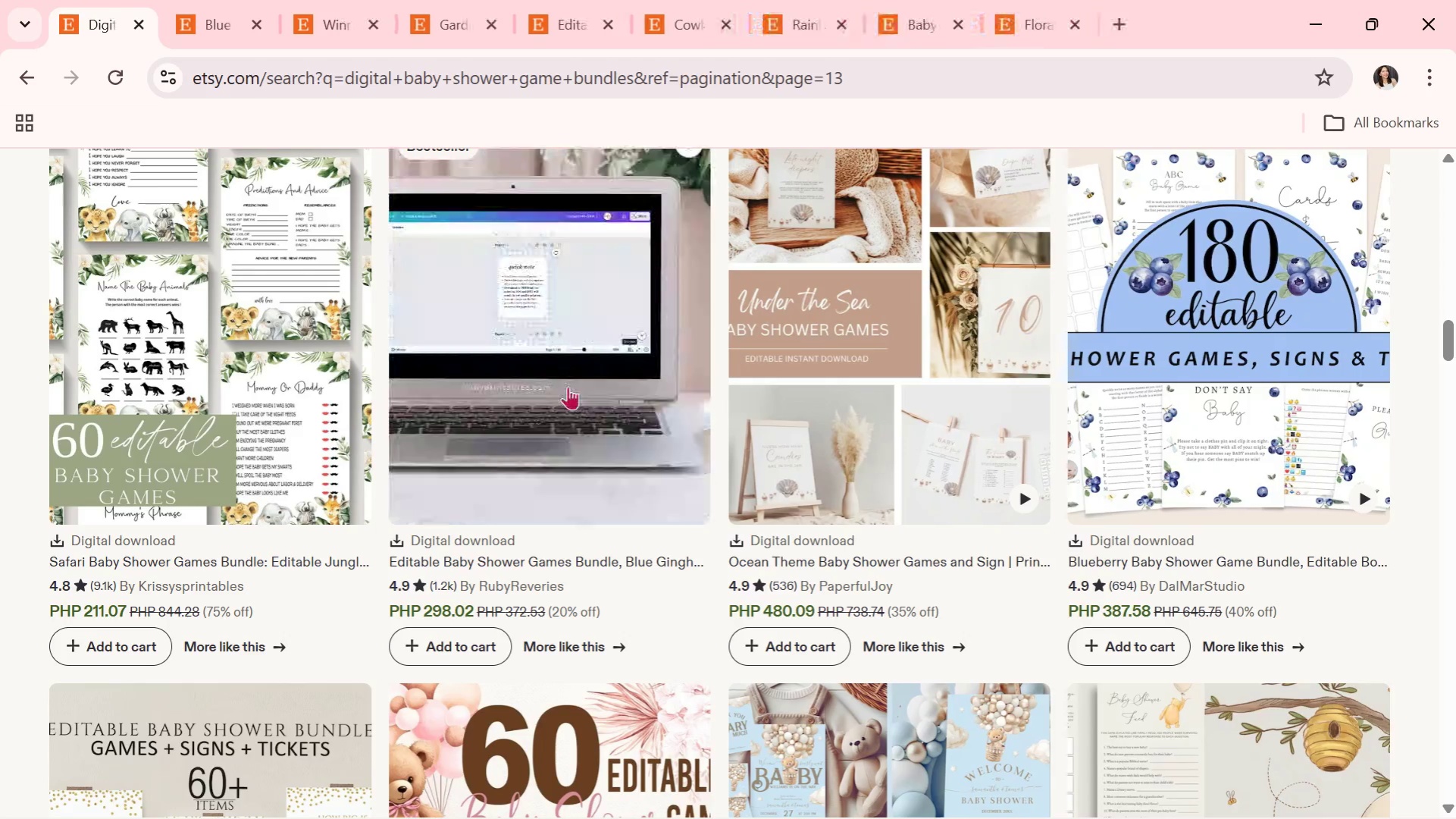 
scroll: coordinate [958, 639], scroll_direction: down, amount: 8.0
 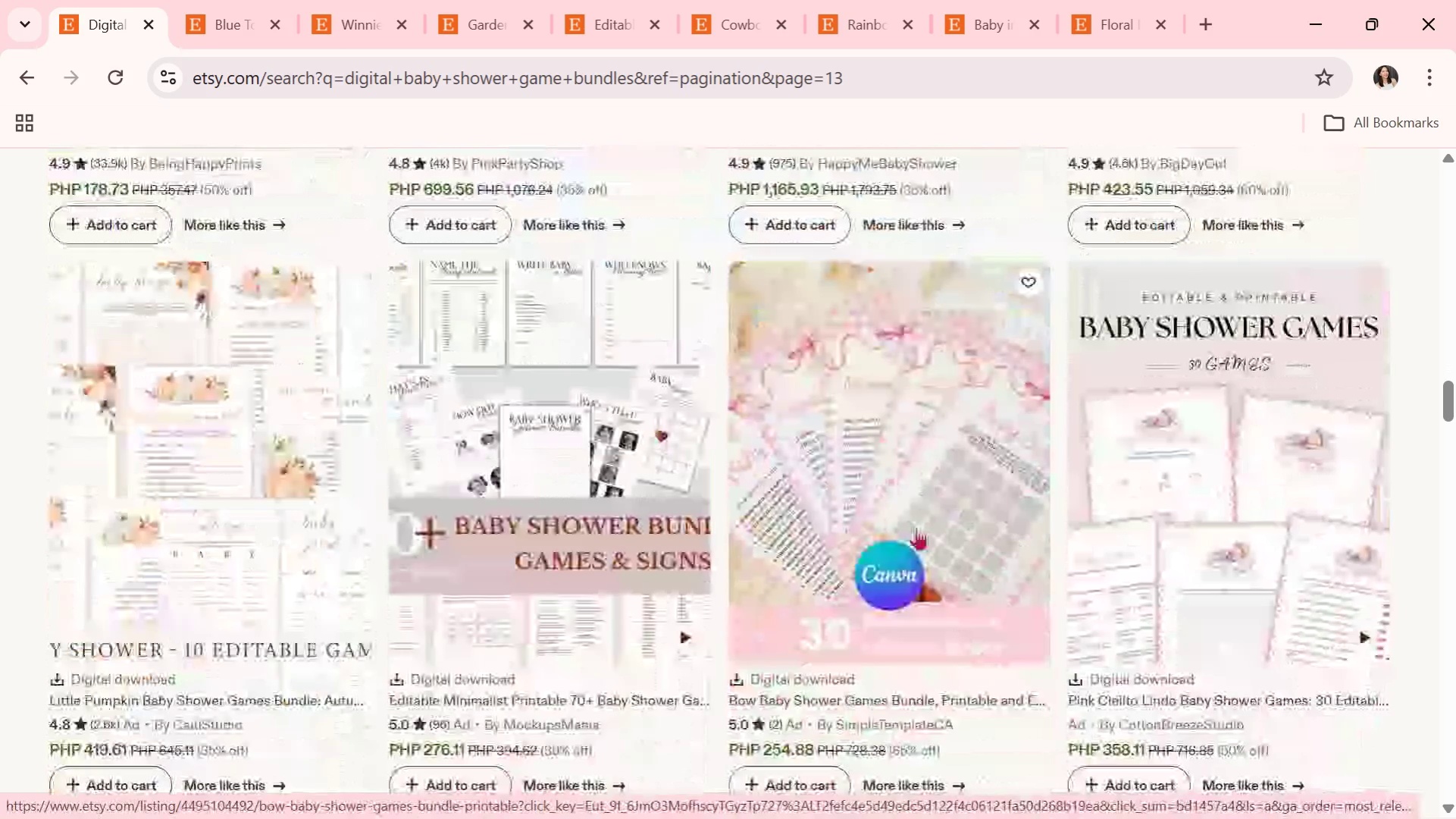 
left_click([913, 519])
 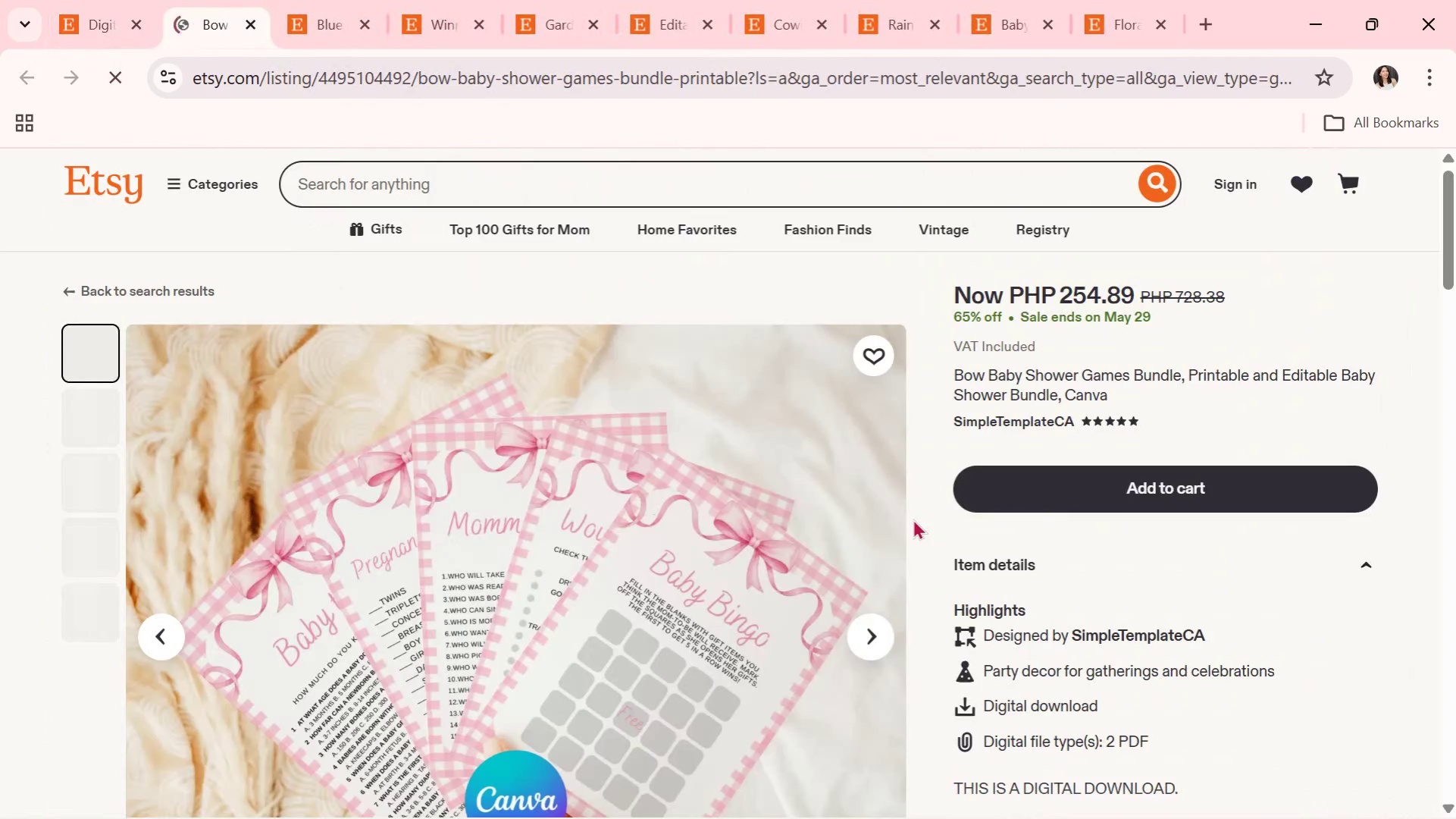 
scroll: coordinate [866, 514], scroll_direction: down, amount: 1.0
 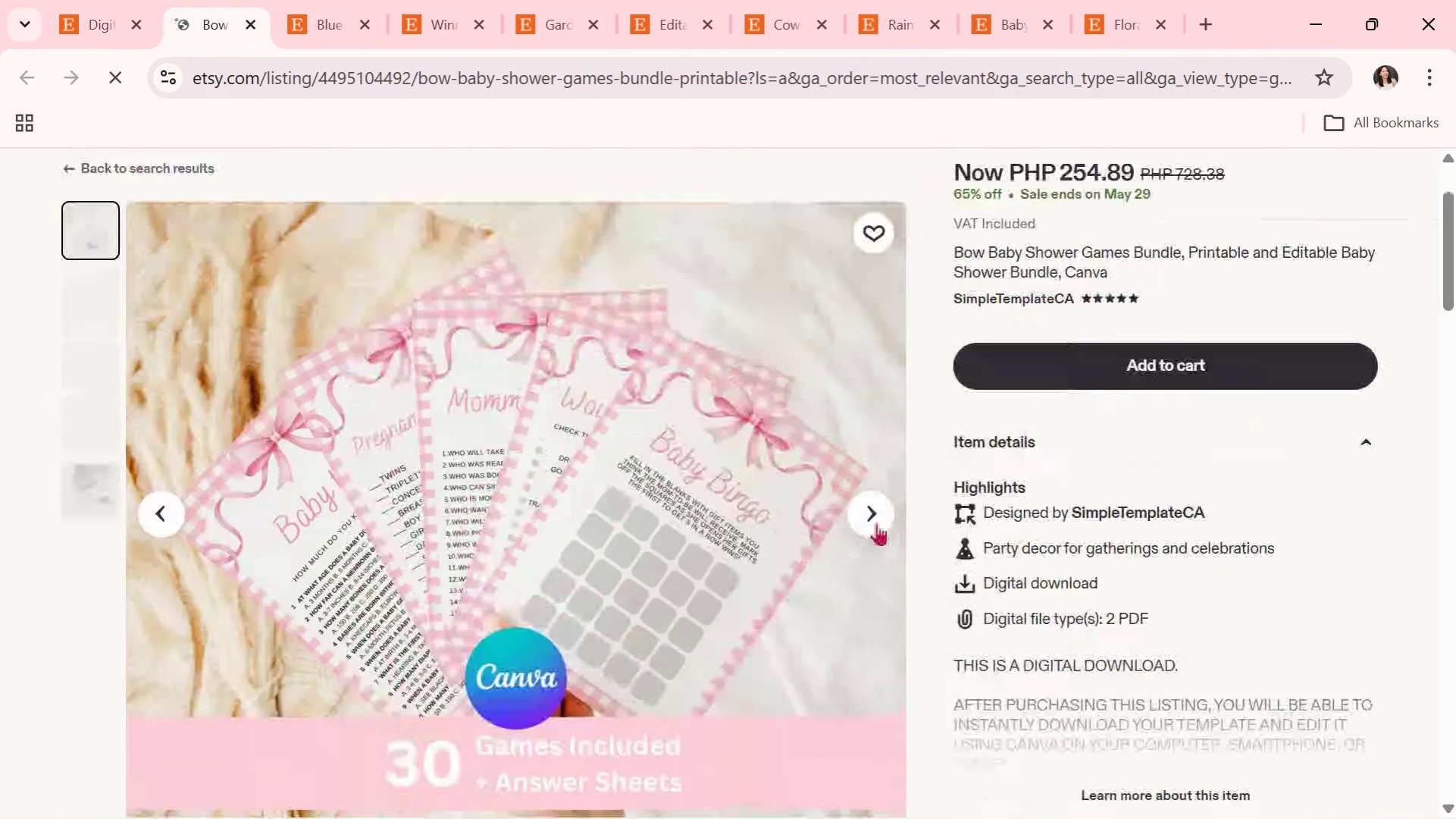 
left_click([876, 522])
 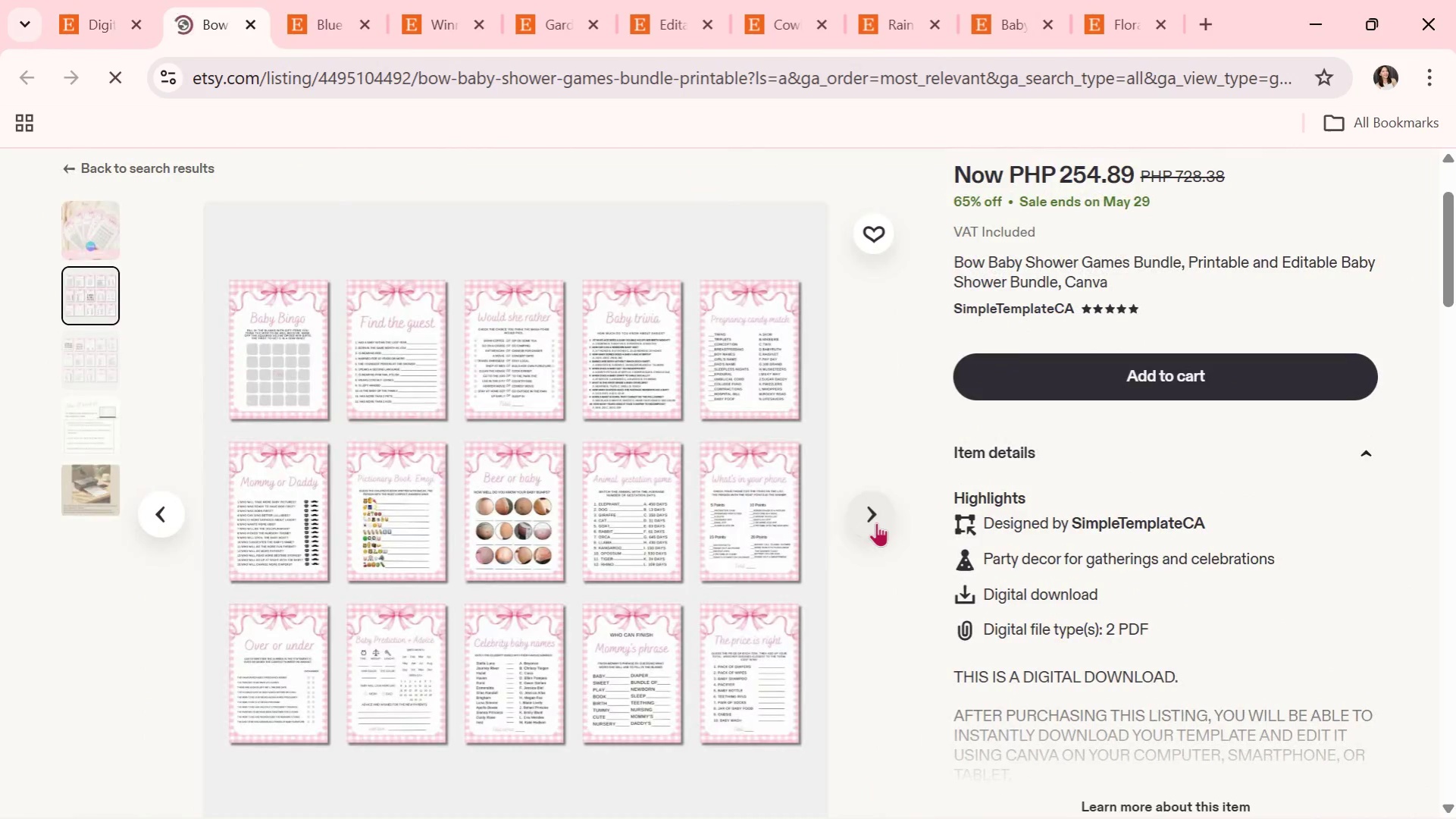 
left_click([876, 522])
 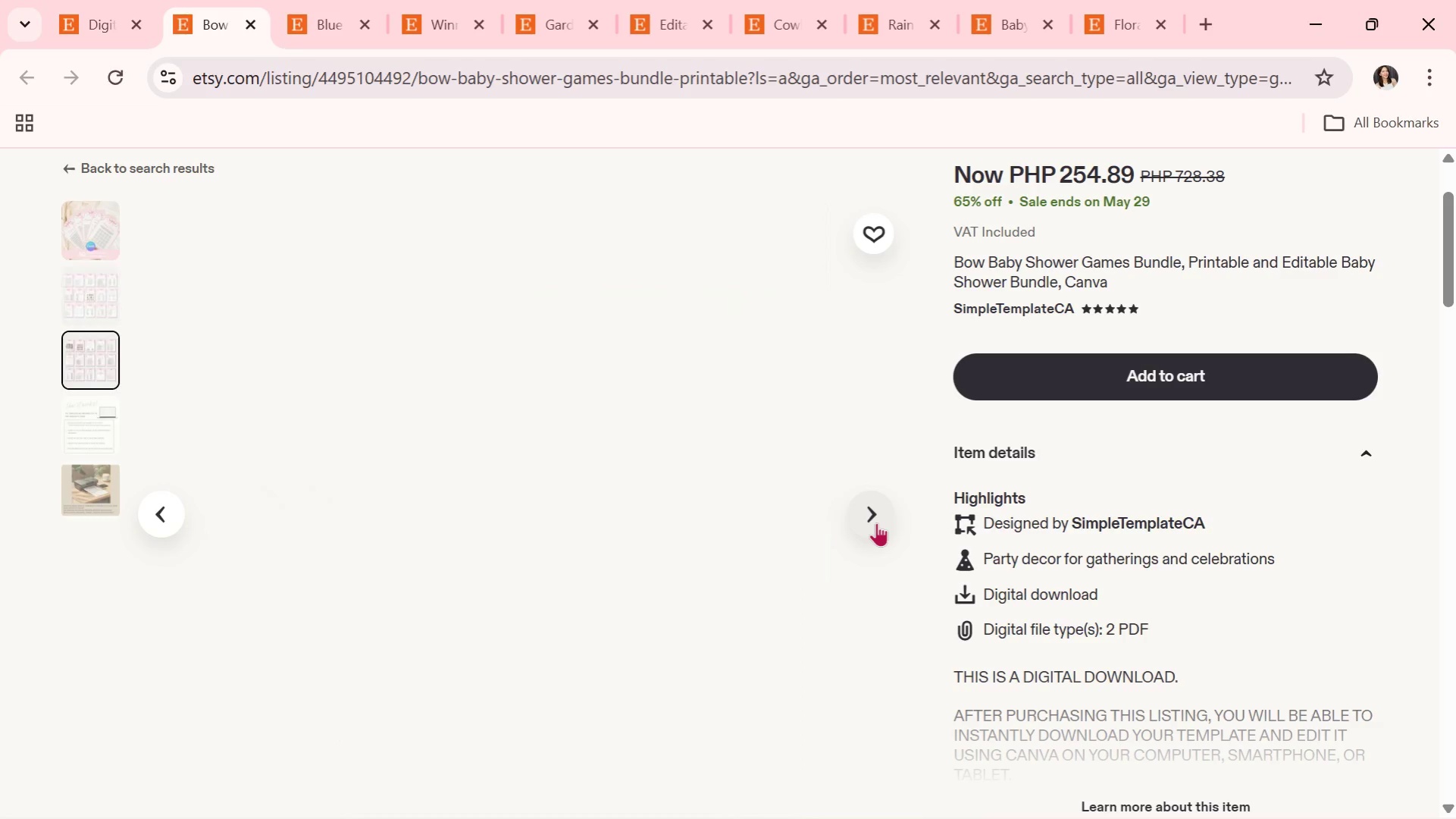 
left_click([876, 522])
 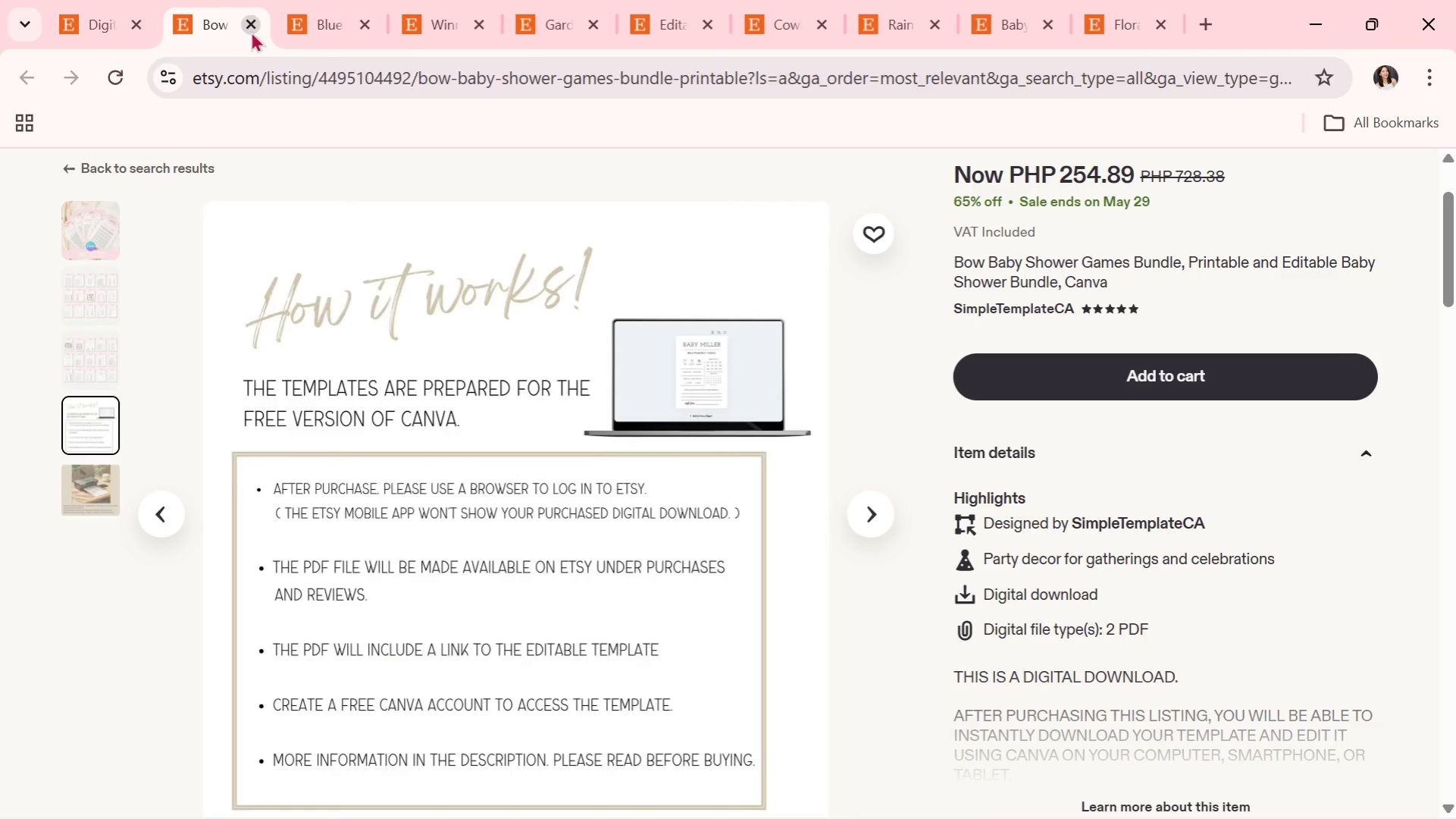 
left_click([243, 28])
 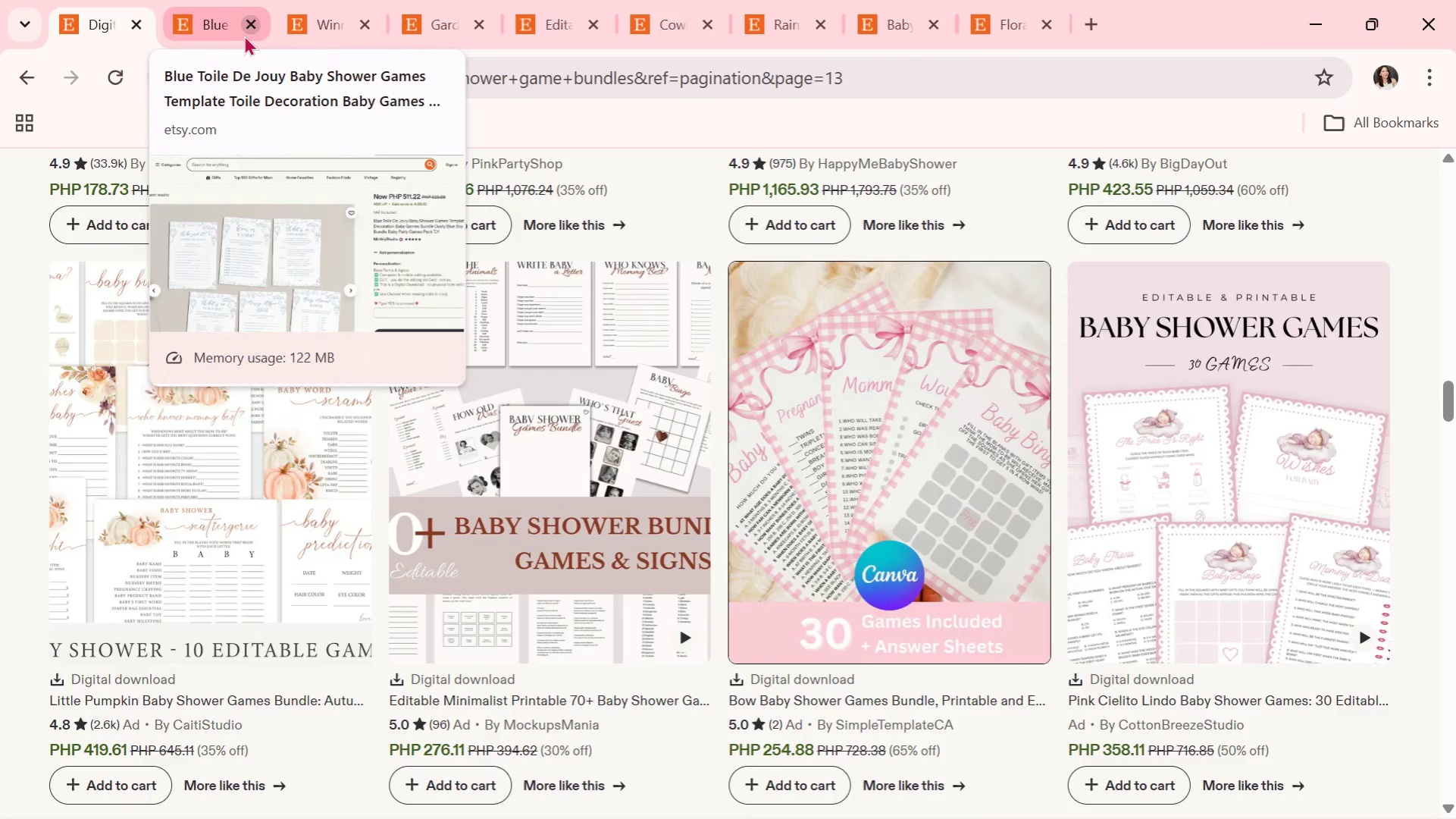 
wait(7.2)
 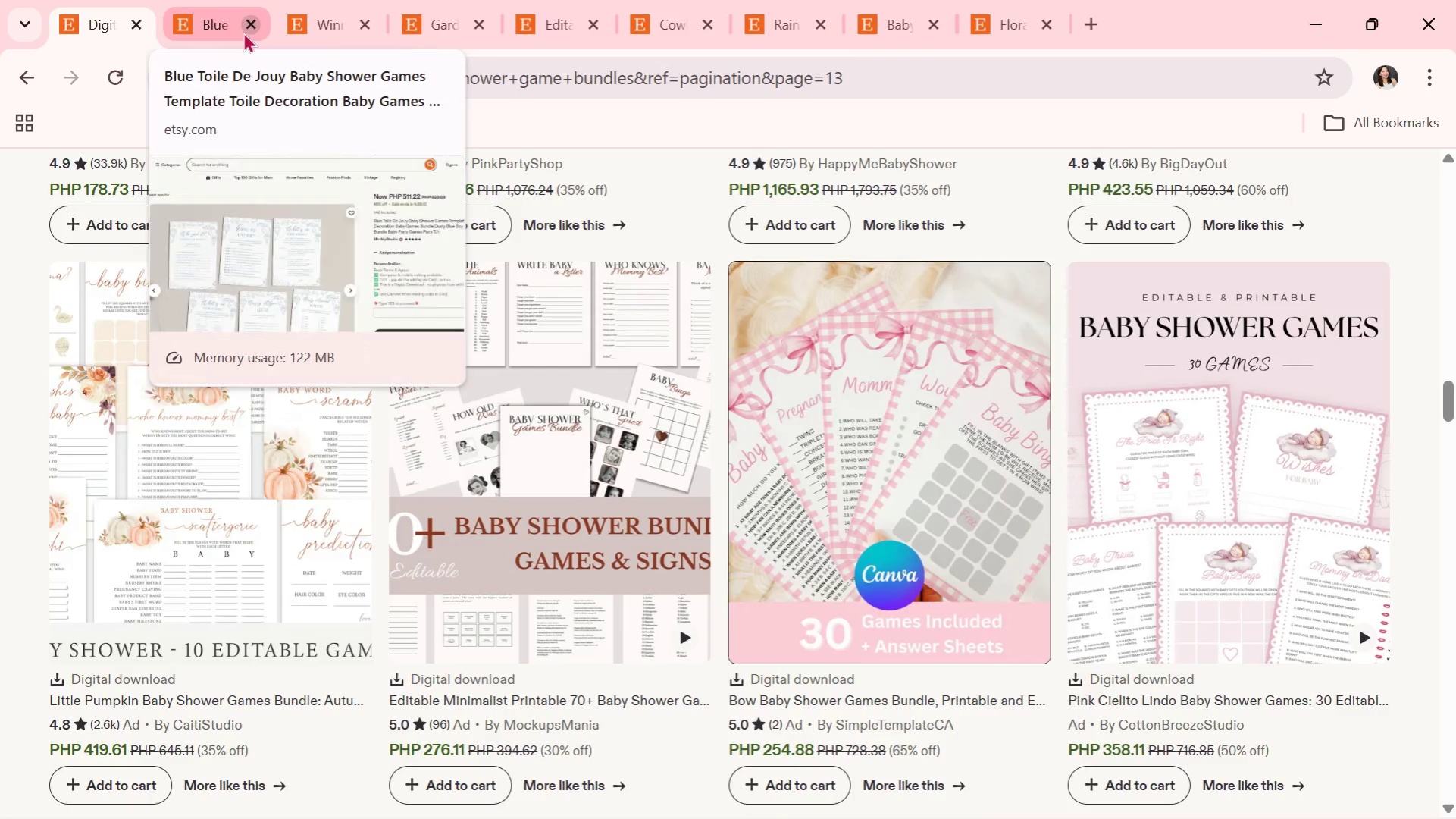 
scroll: coordinate [603, 414], scroll_direction: down, amount: 3.0
 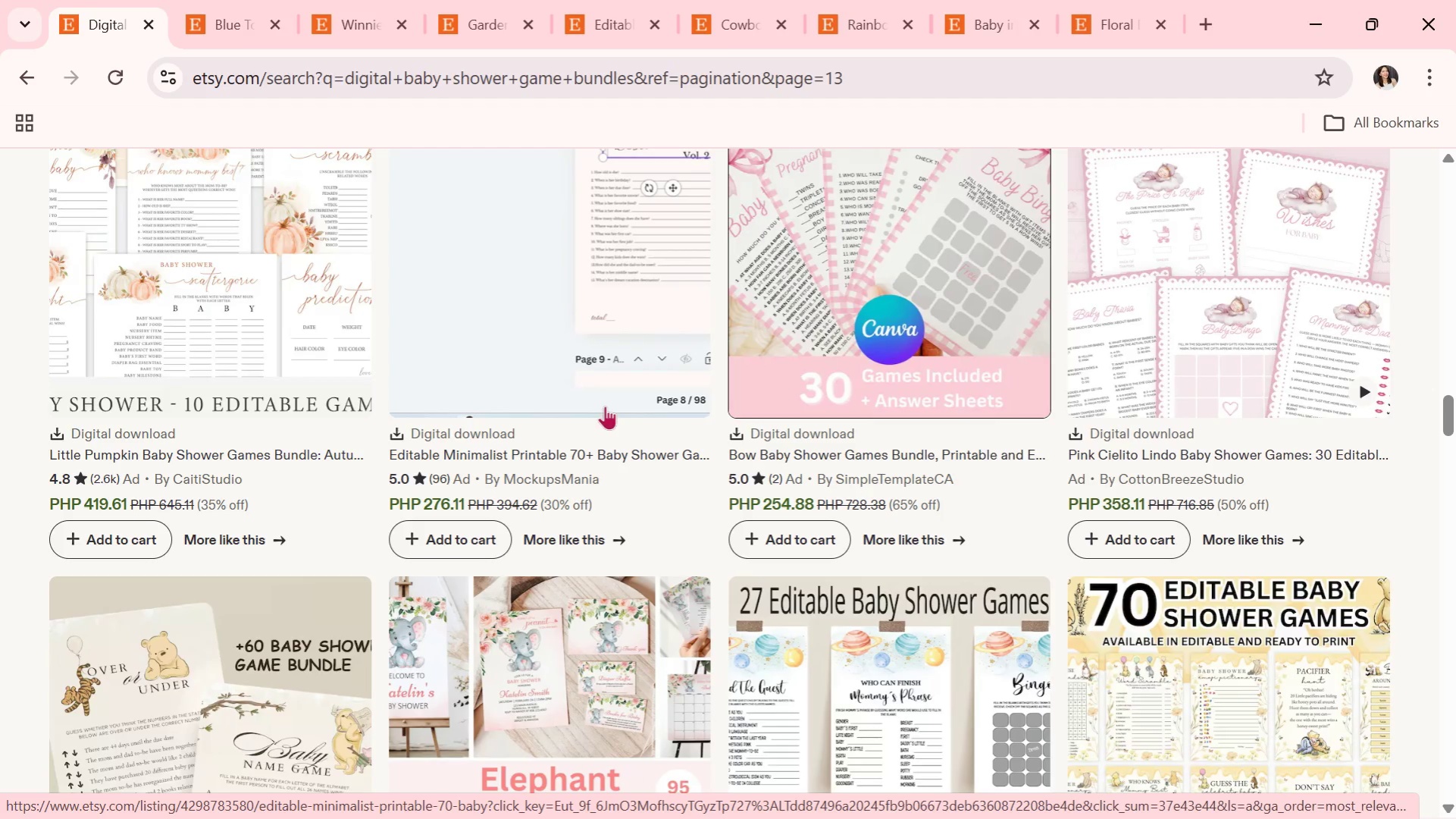 
wait(18.1)
 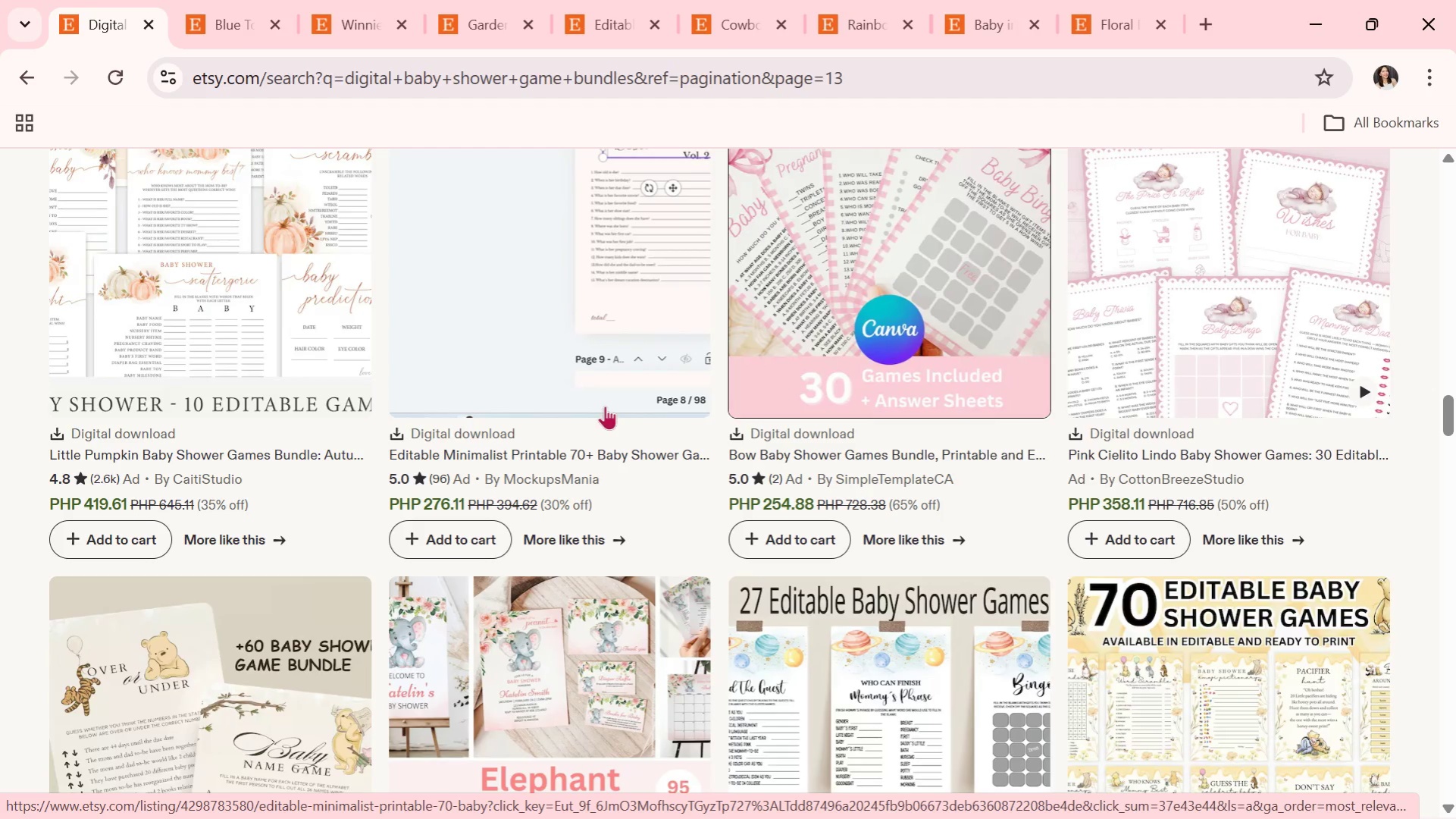 
mouse_move([669, 573])
 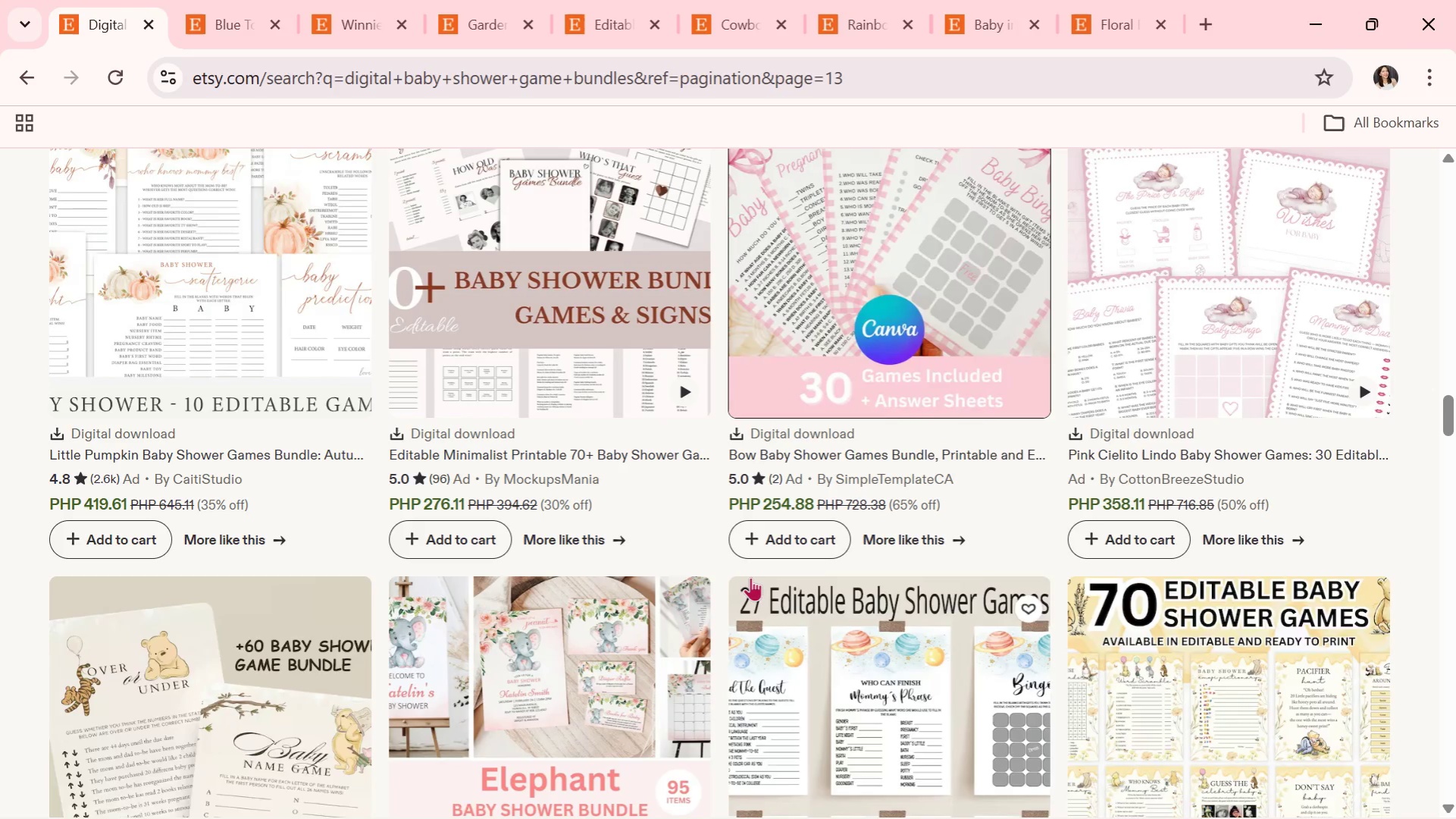 
scroll: coordinate [750, 578], scroll_direction: down, amount: 1.0
 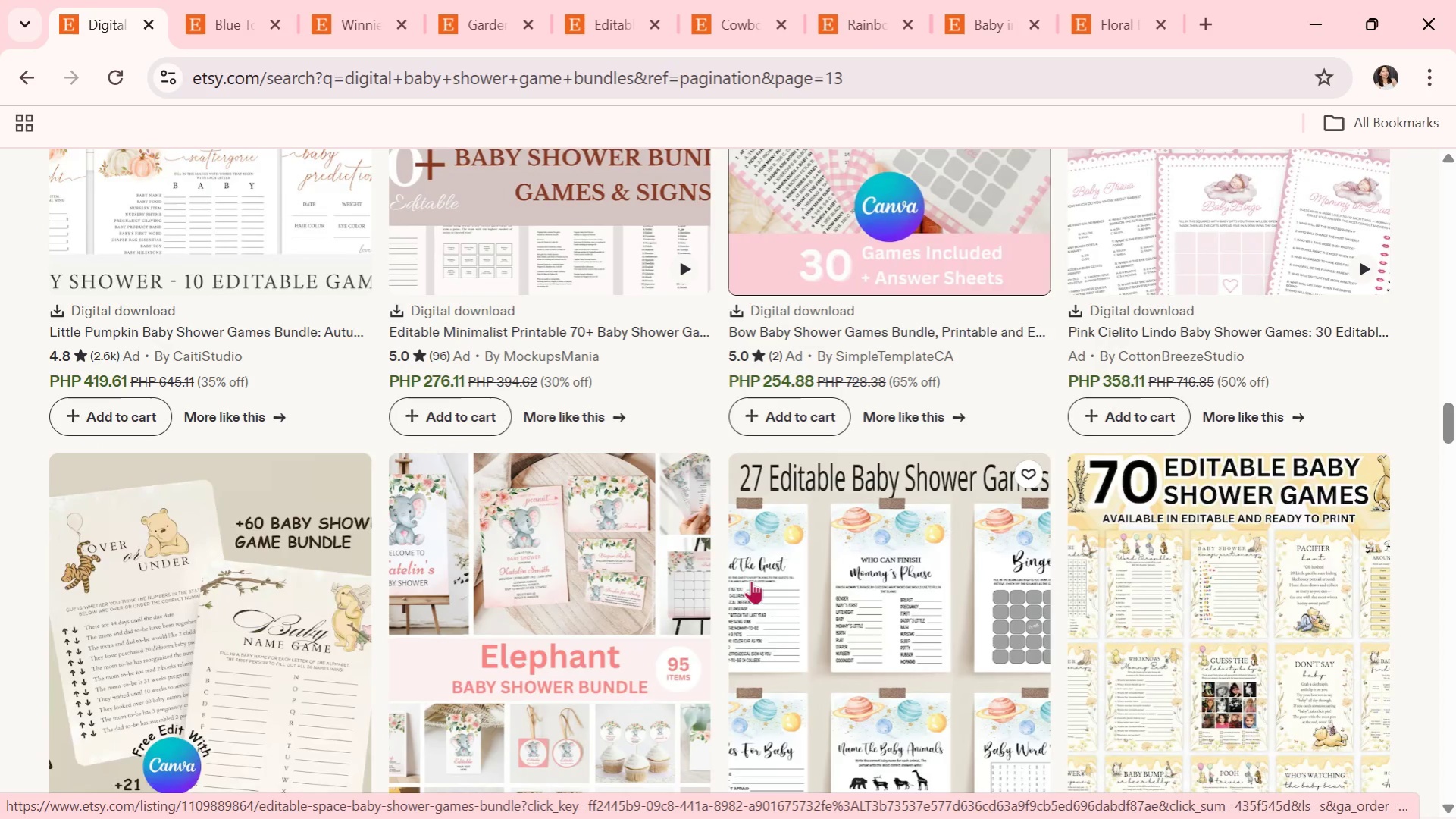 
wait(5.96)
 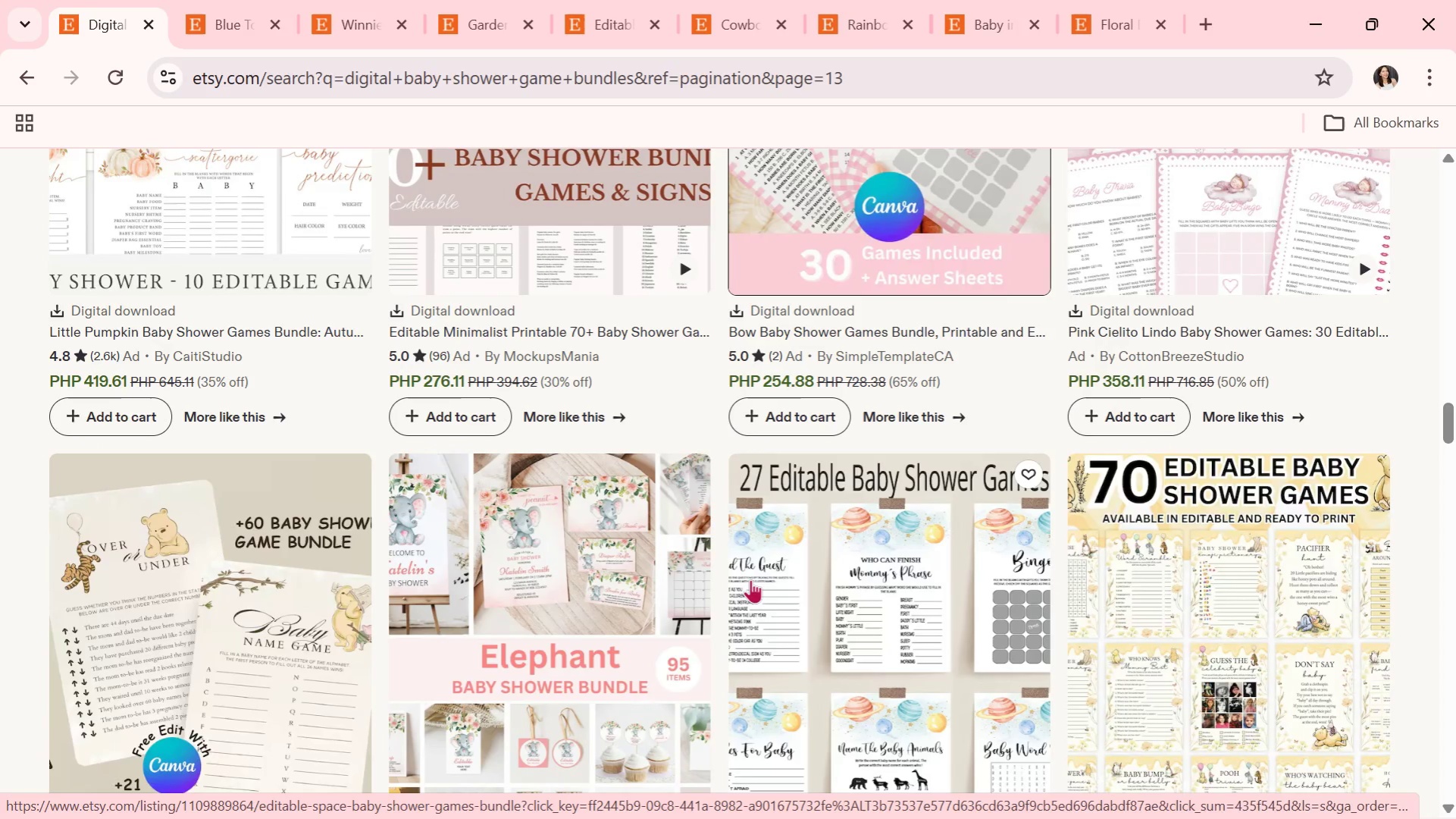 
scroll: coordinate [703, 570], scroll_direction: down, amount: 3.0
 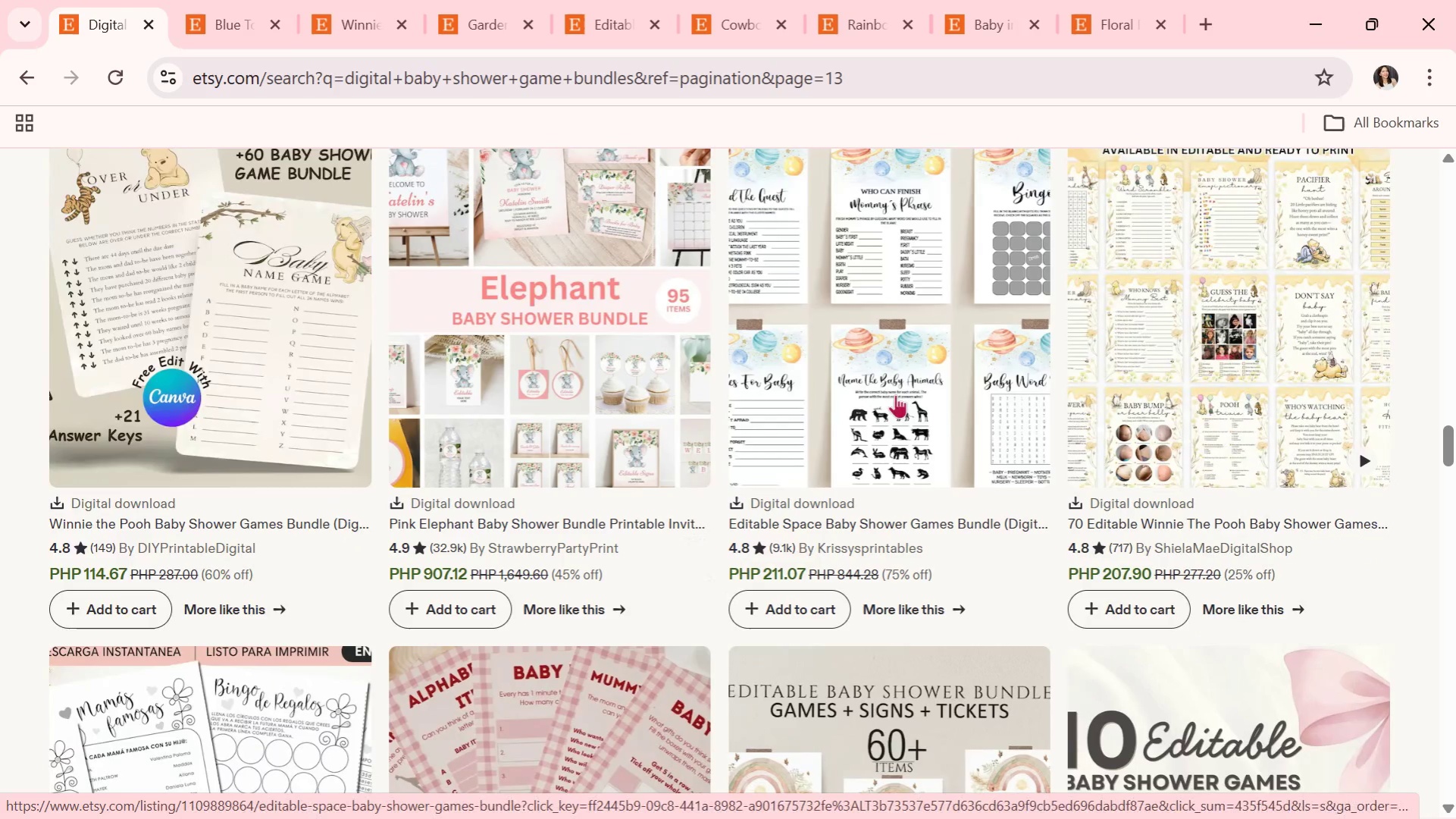 
left_click([896, 393])
 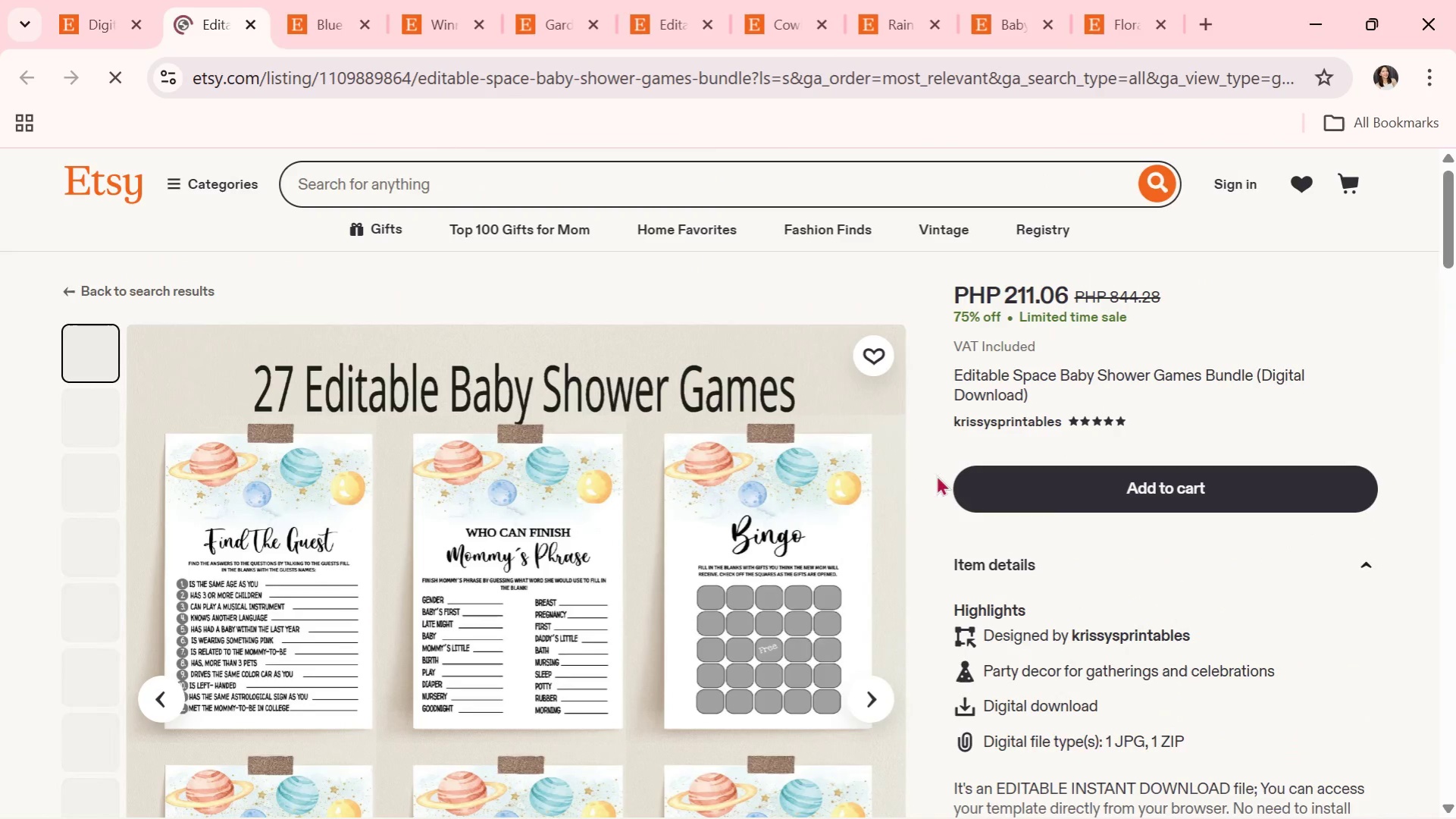 
scroll: coordinate [926, 528], scroll_direction: down, amount: 1.0
 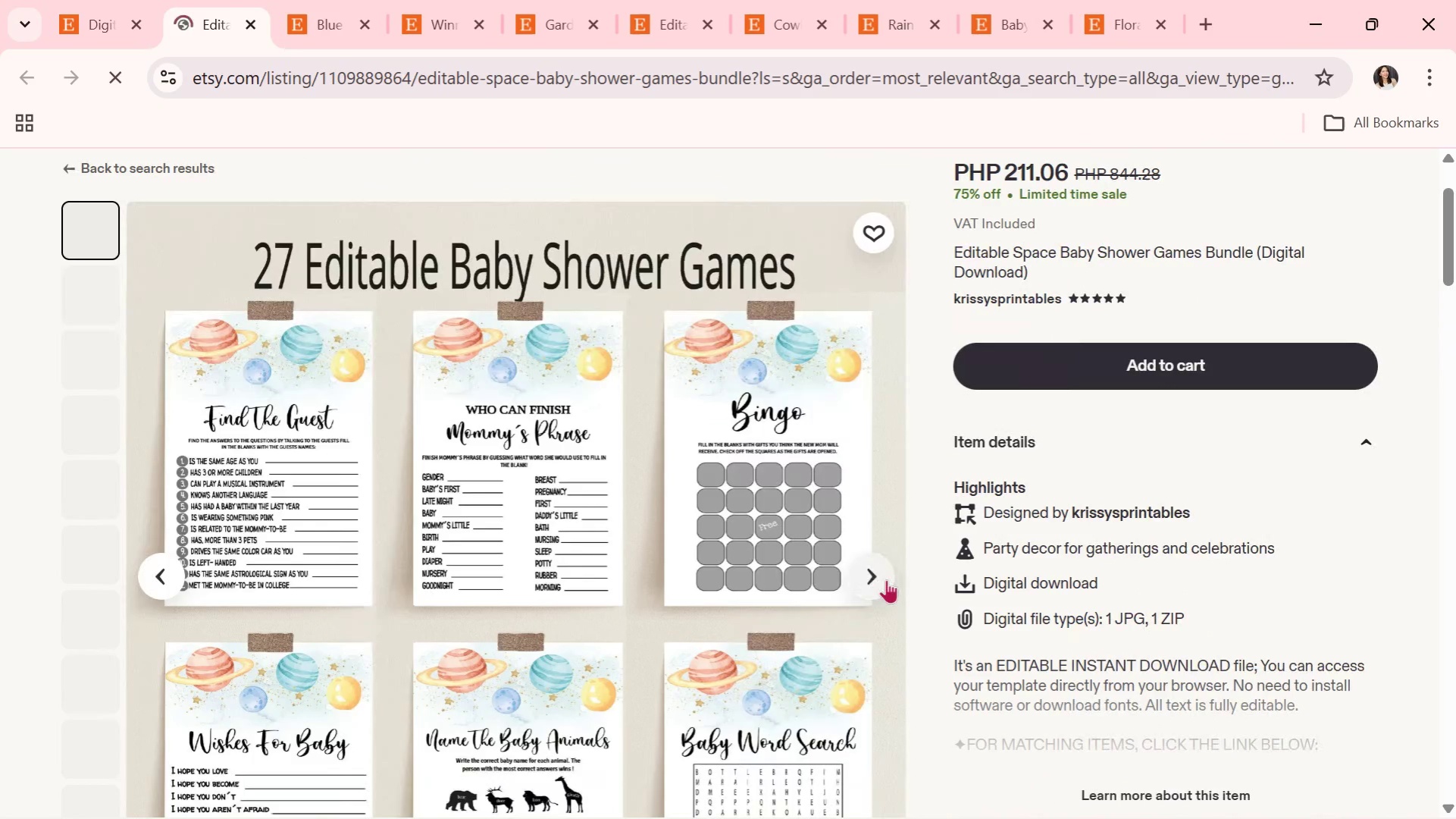 
left_click([885, 579])
 